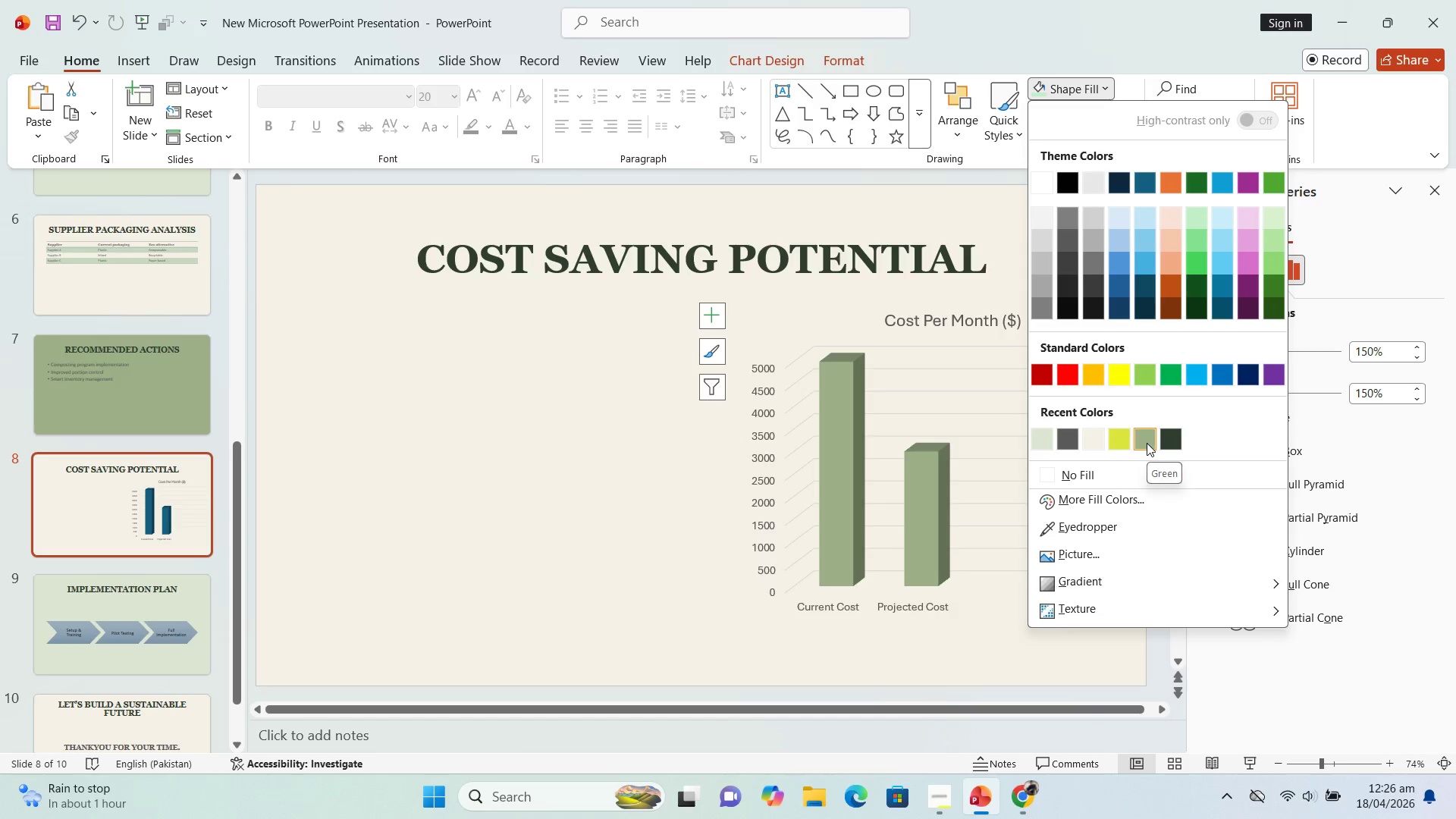 
wait(5.15)
 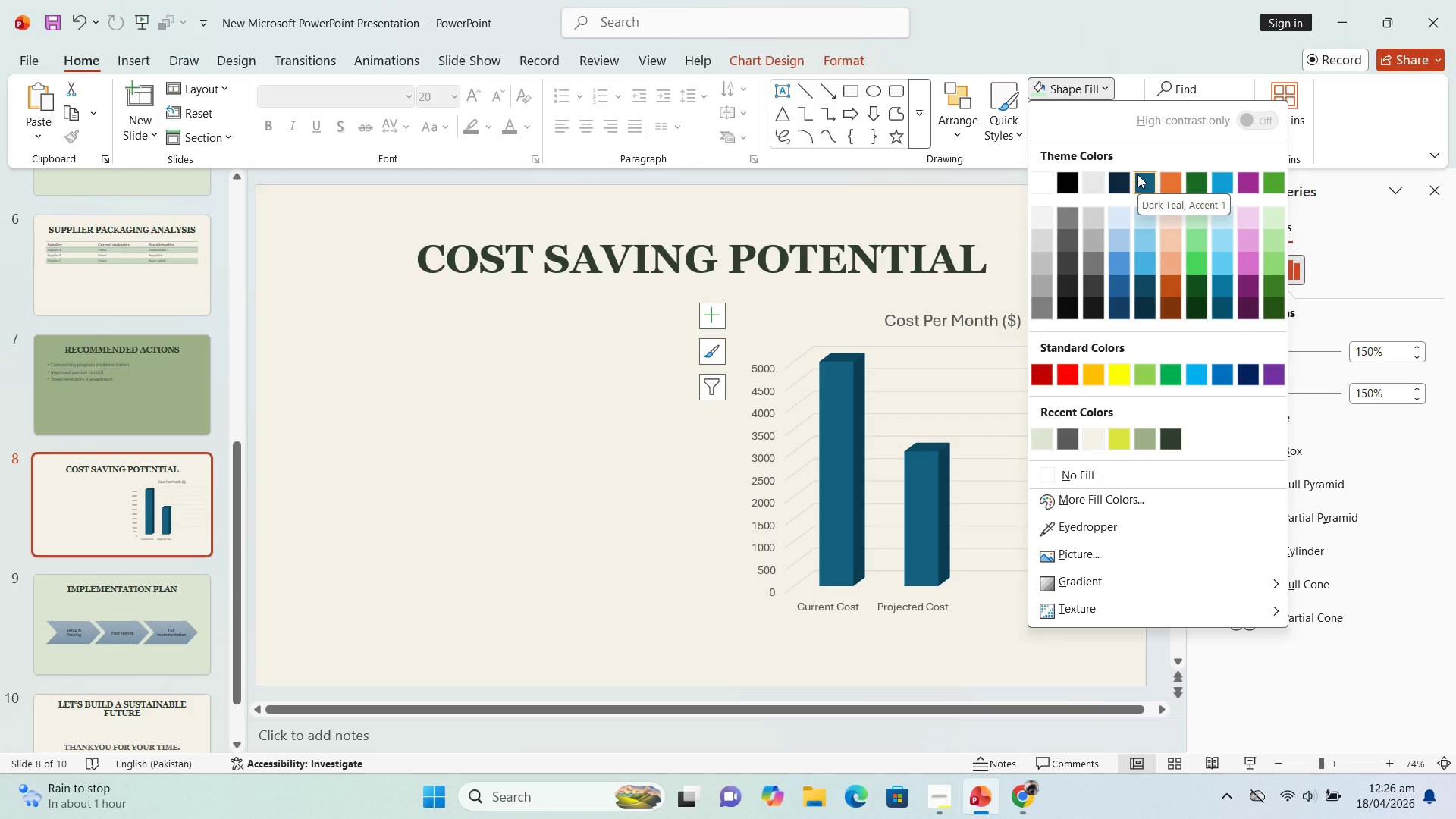 
left_click([1147, 443])
 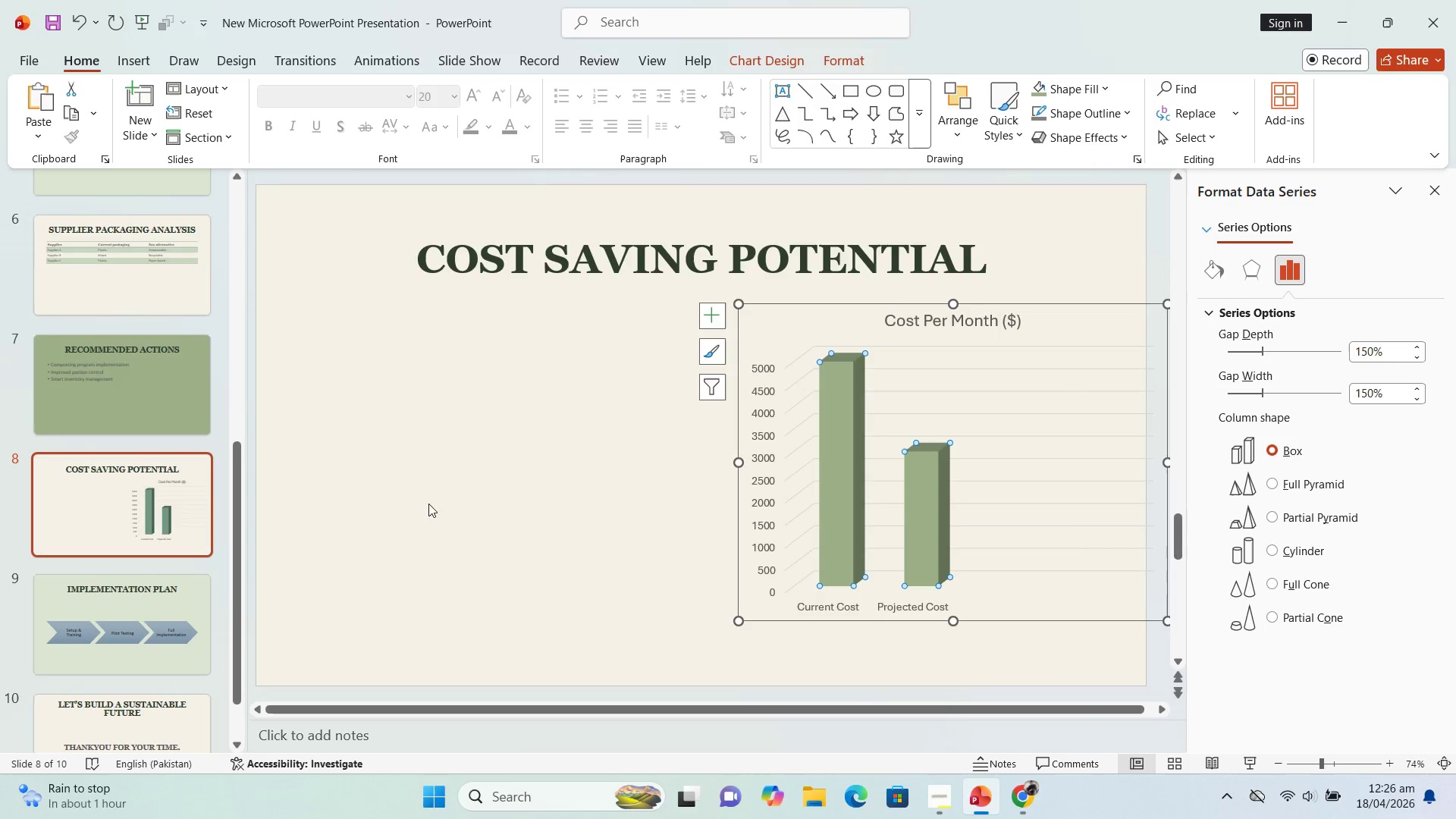 
left_click([414, 491])
 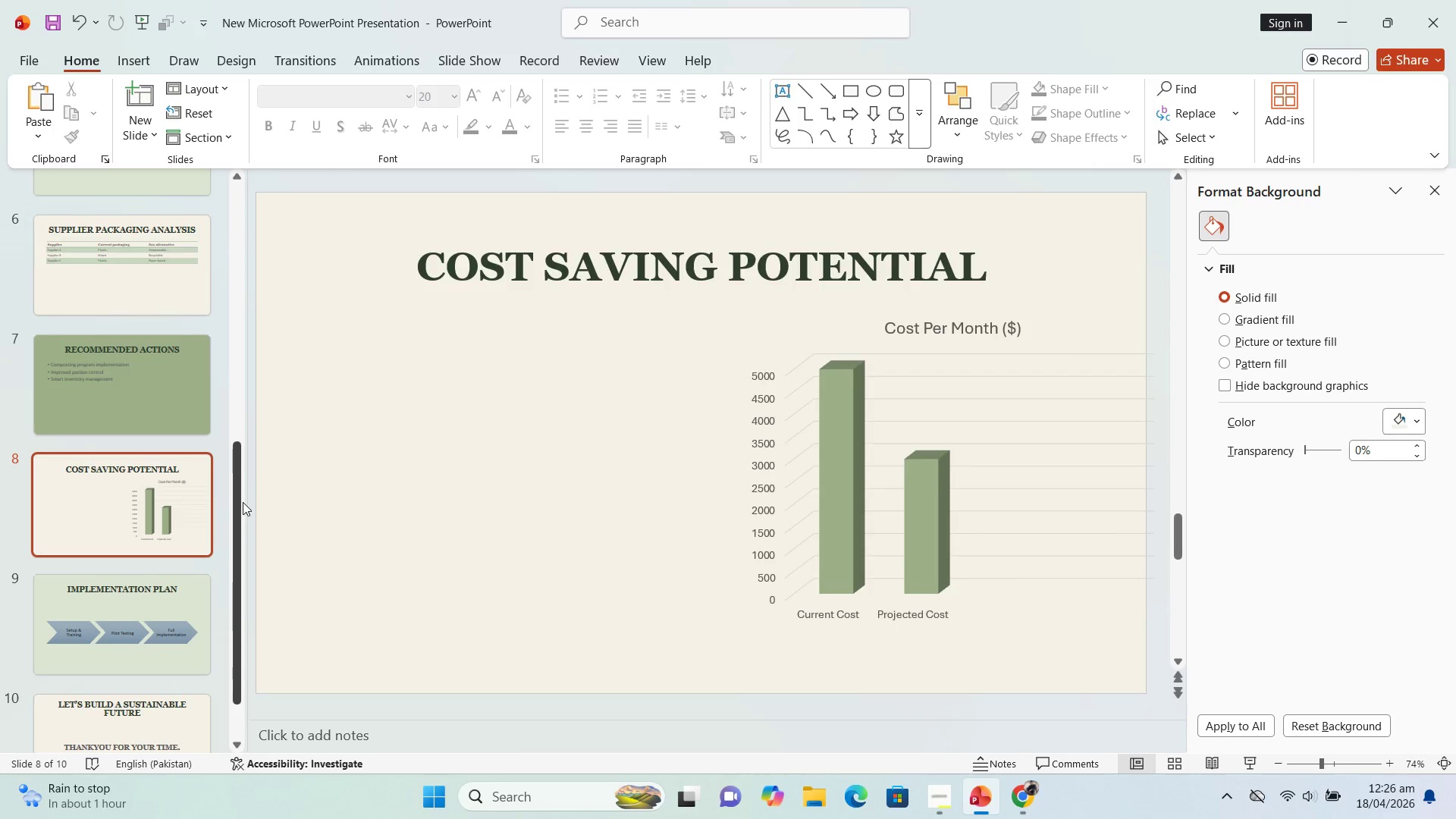 
left_click_drag(start_coordinate=[239, 504], to_coordinate=[218, 362])
 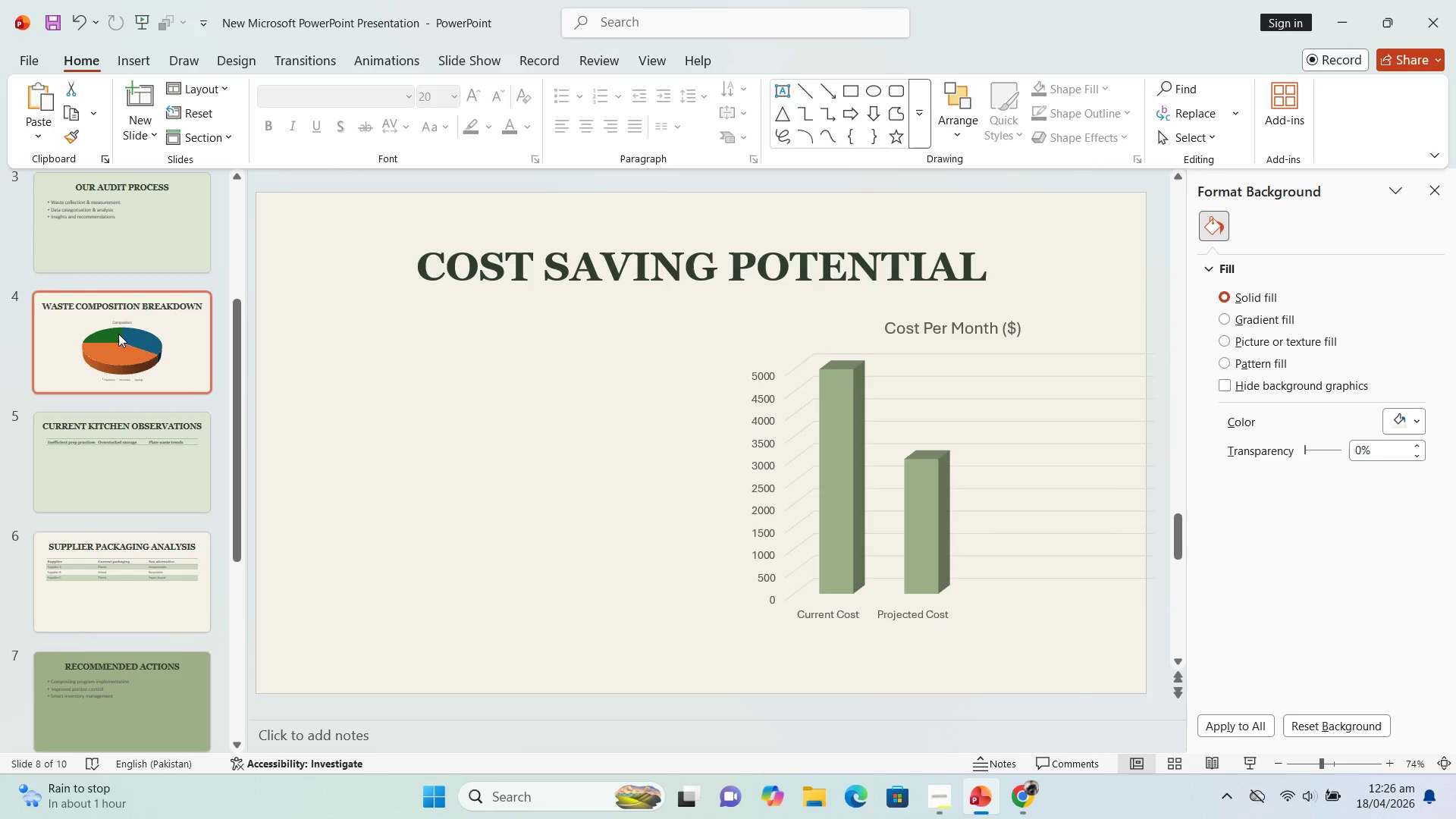 
left_click([118, 334])
 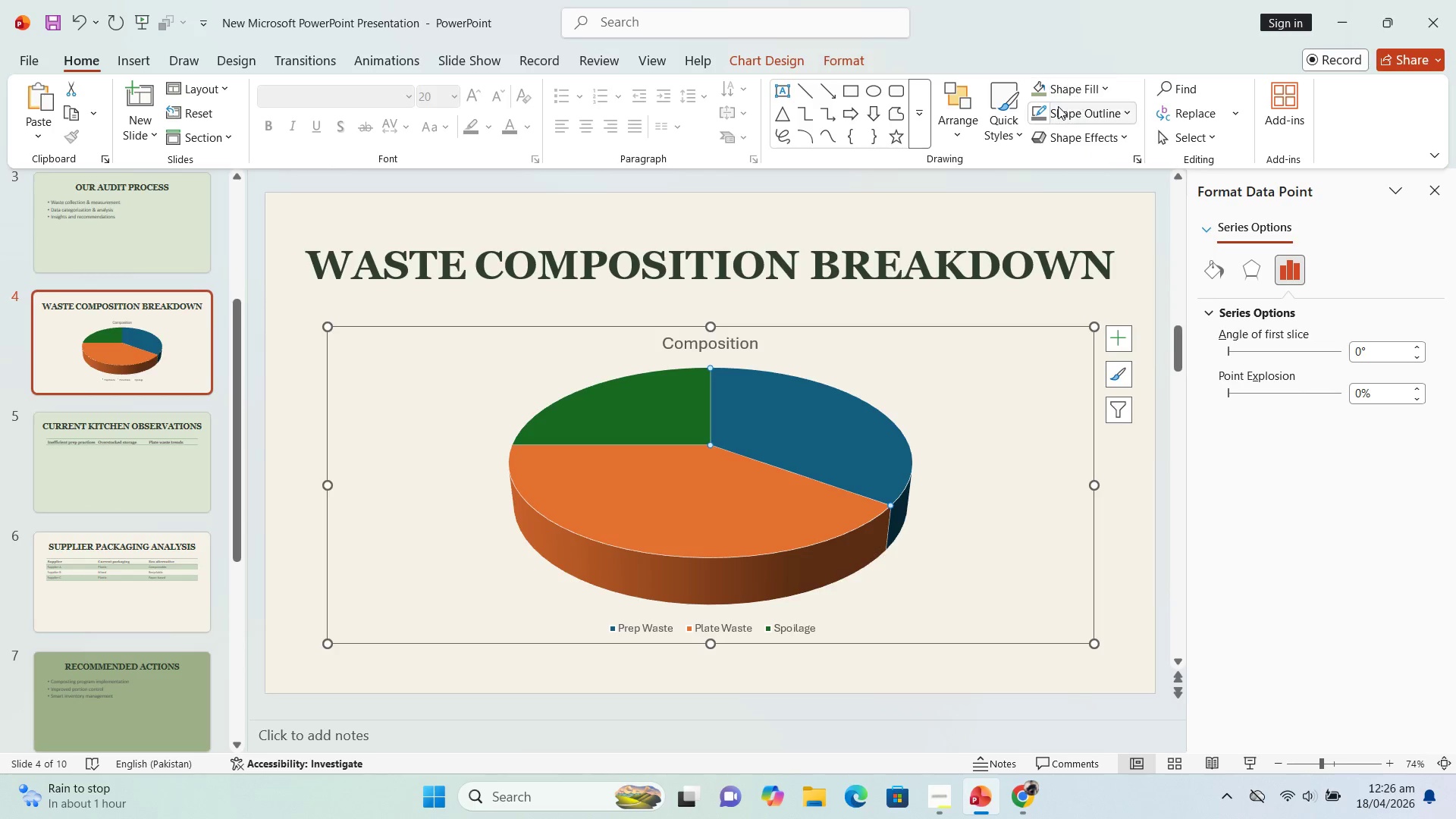 
left_click([1096, 83])
 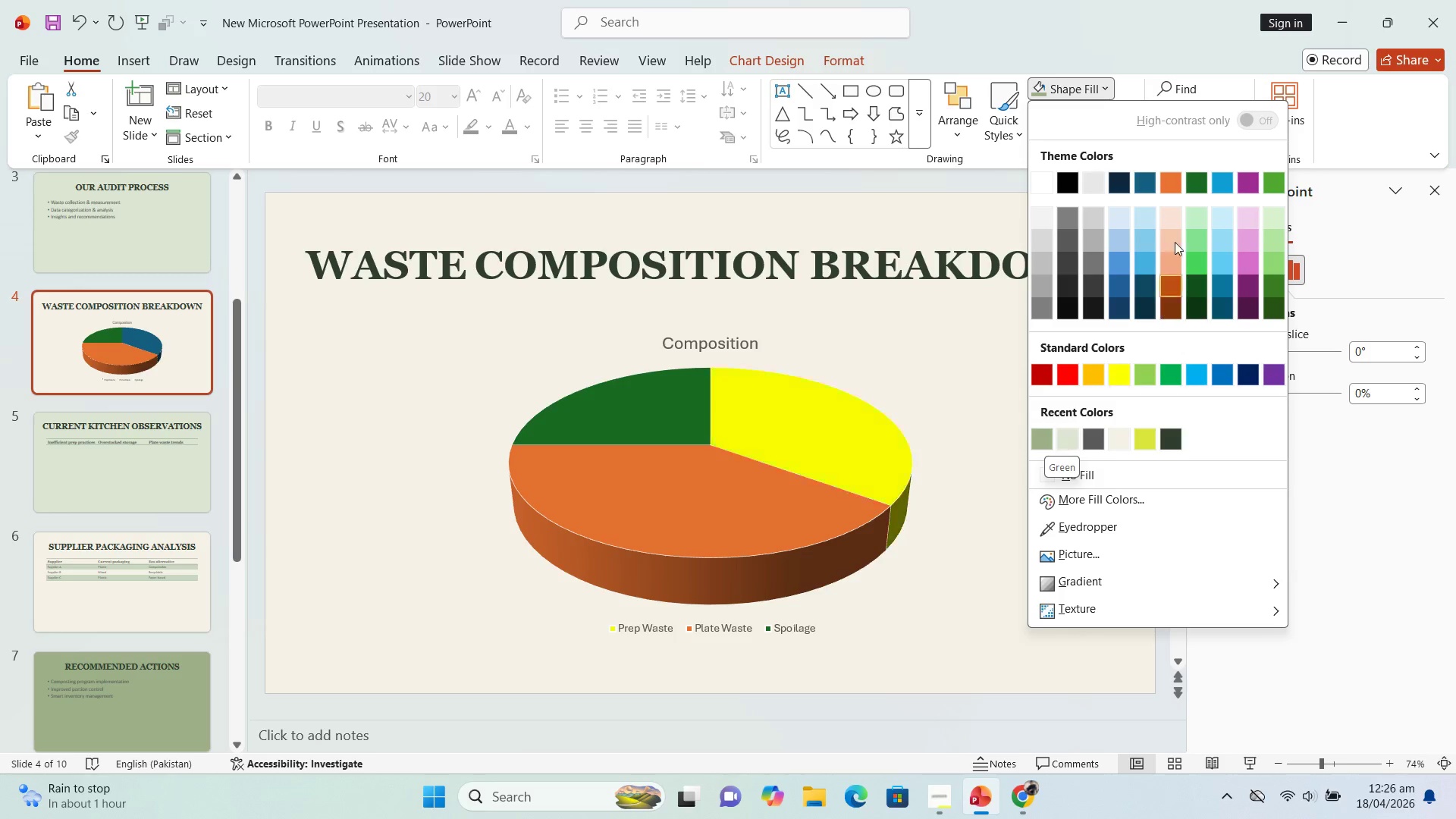 
left_click_drag(start_coordinate=[1179, 142], to_coordinate=[1183, 145])
 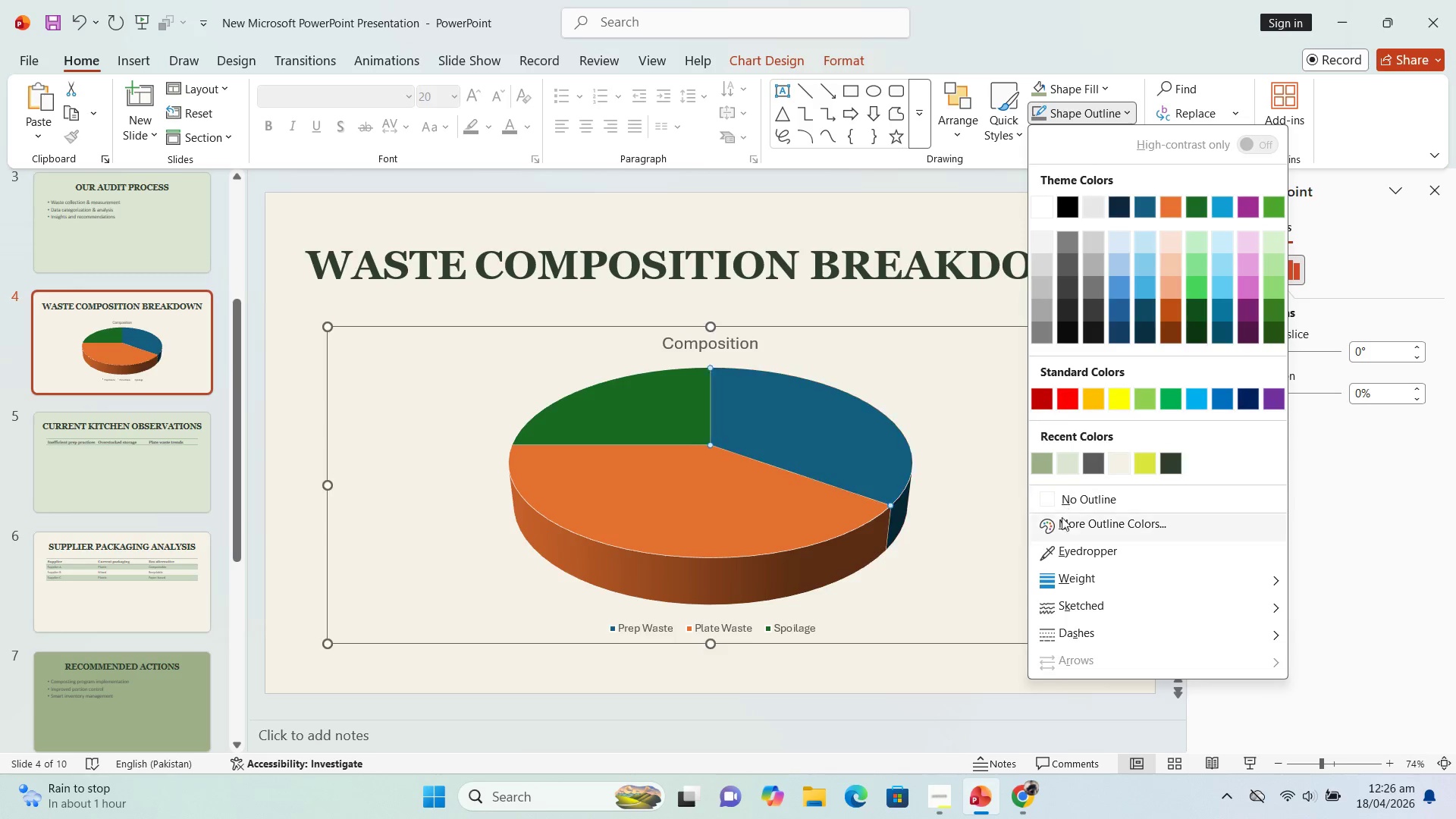 
left_click([1068, 501])
 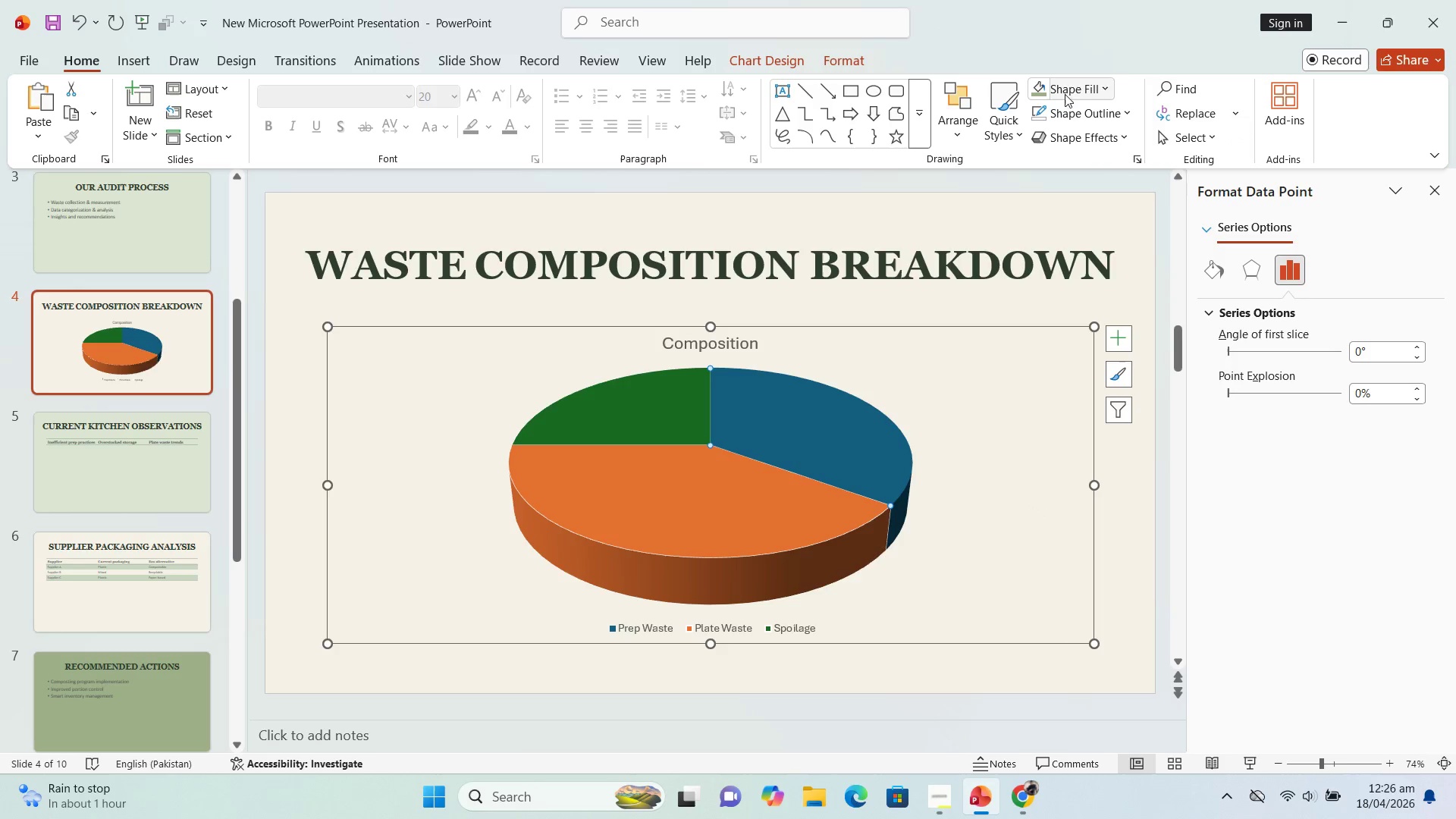 
left_click([1098, 138])
 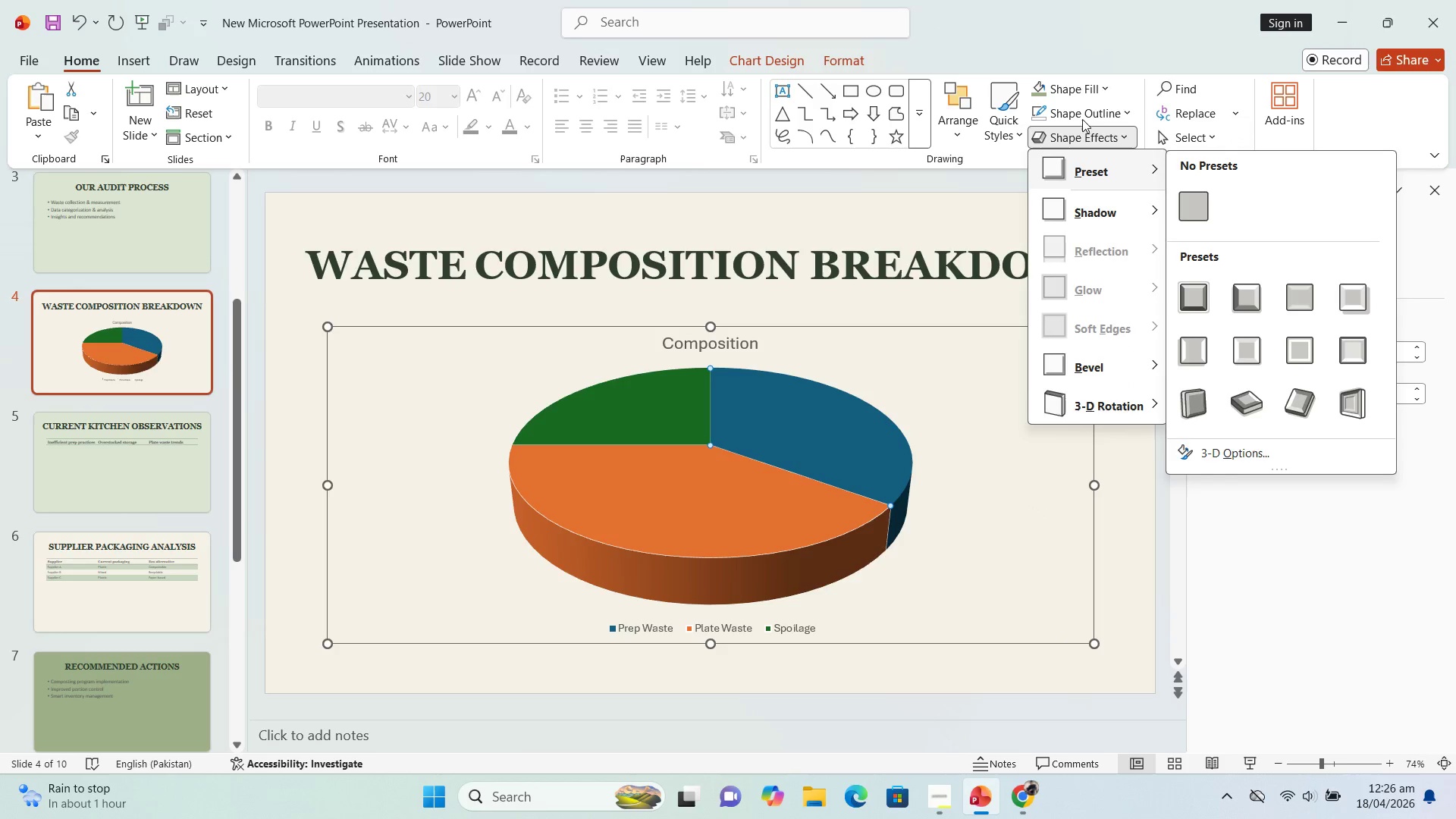 
left_click([1089, 87])
 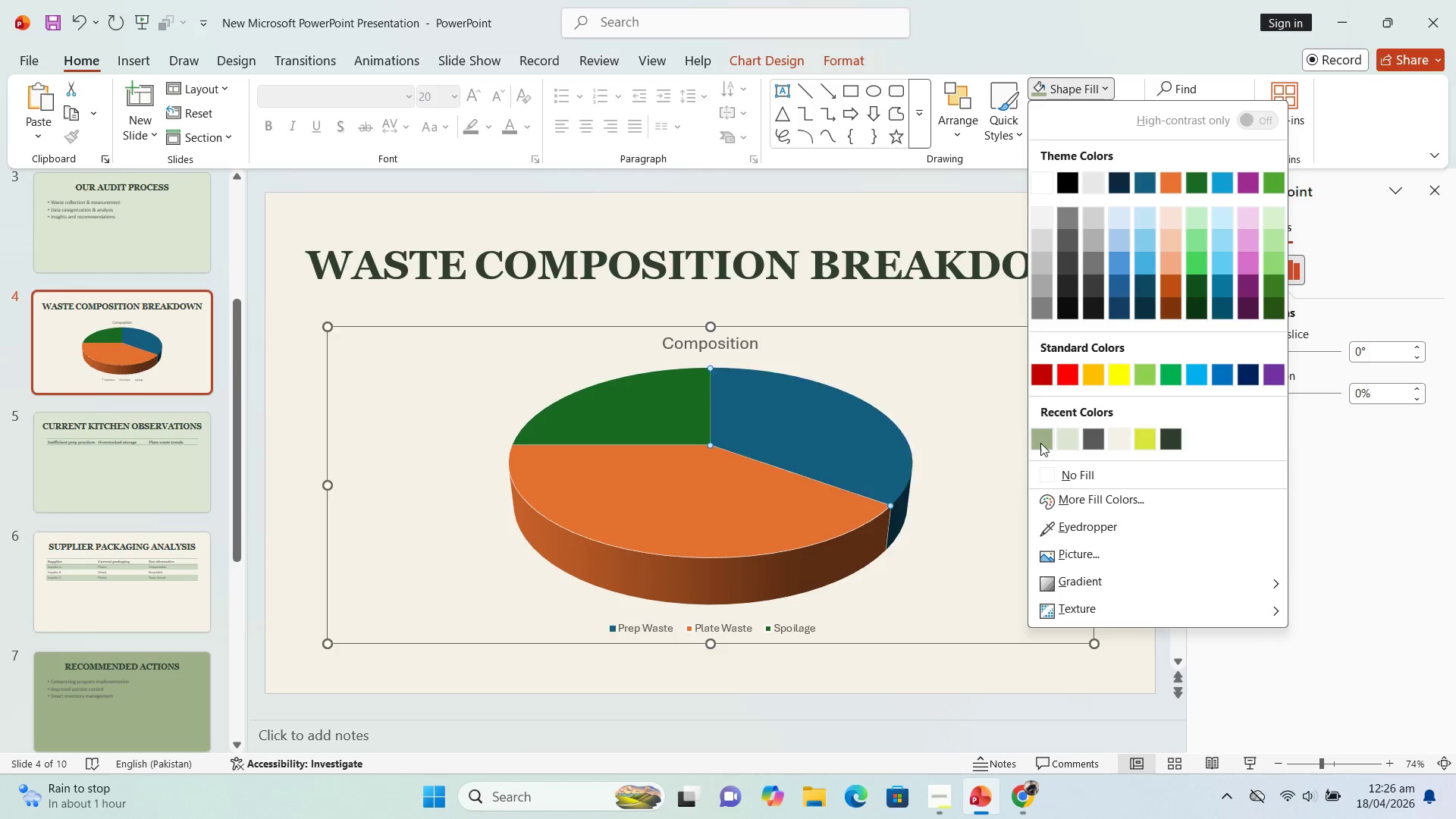 
wait(11.61)
 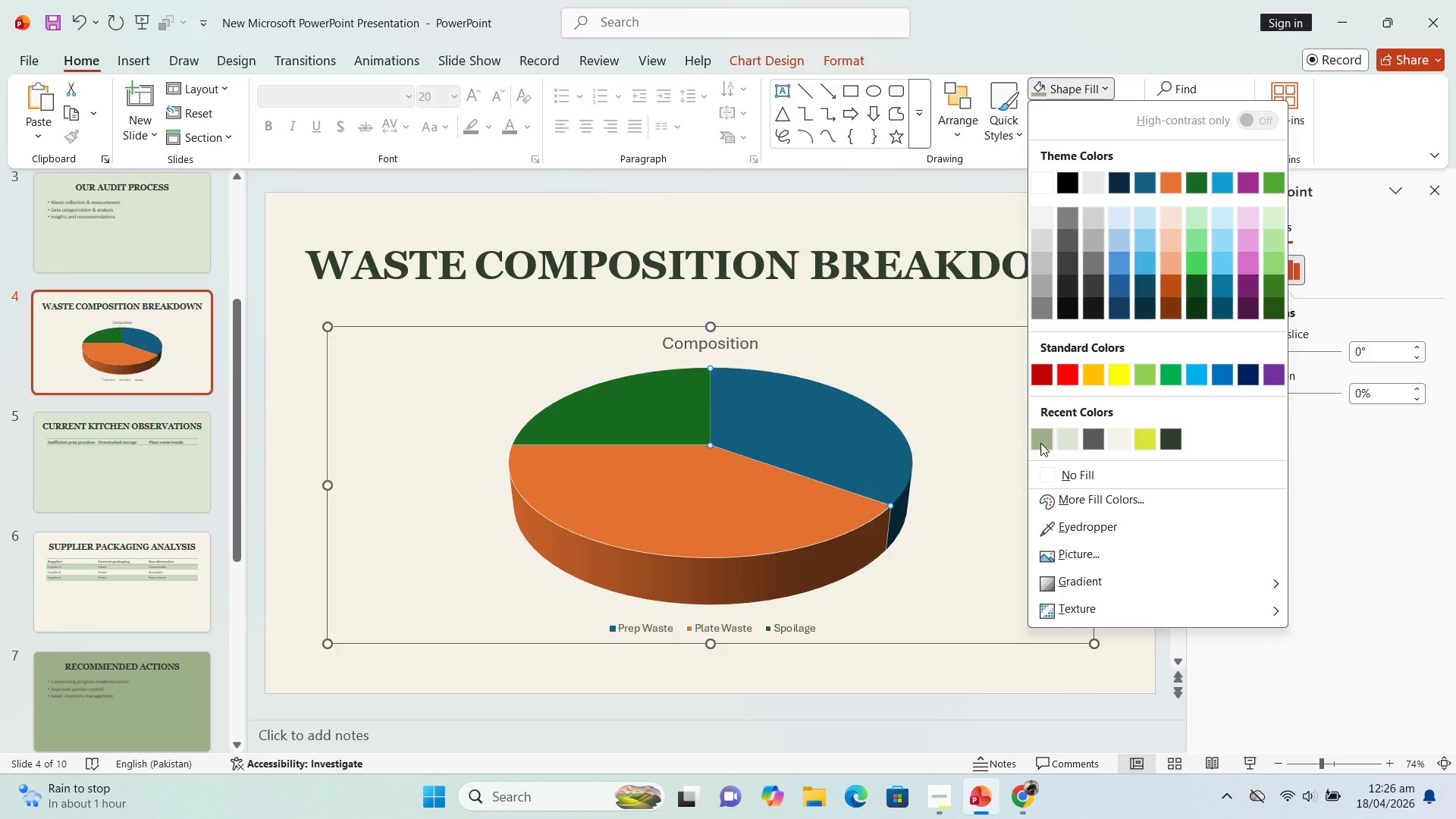 
mouse_move([1186, 448])
 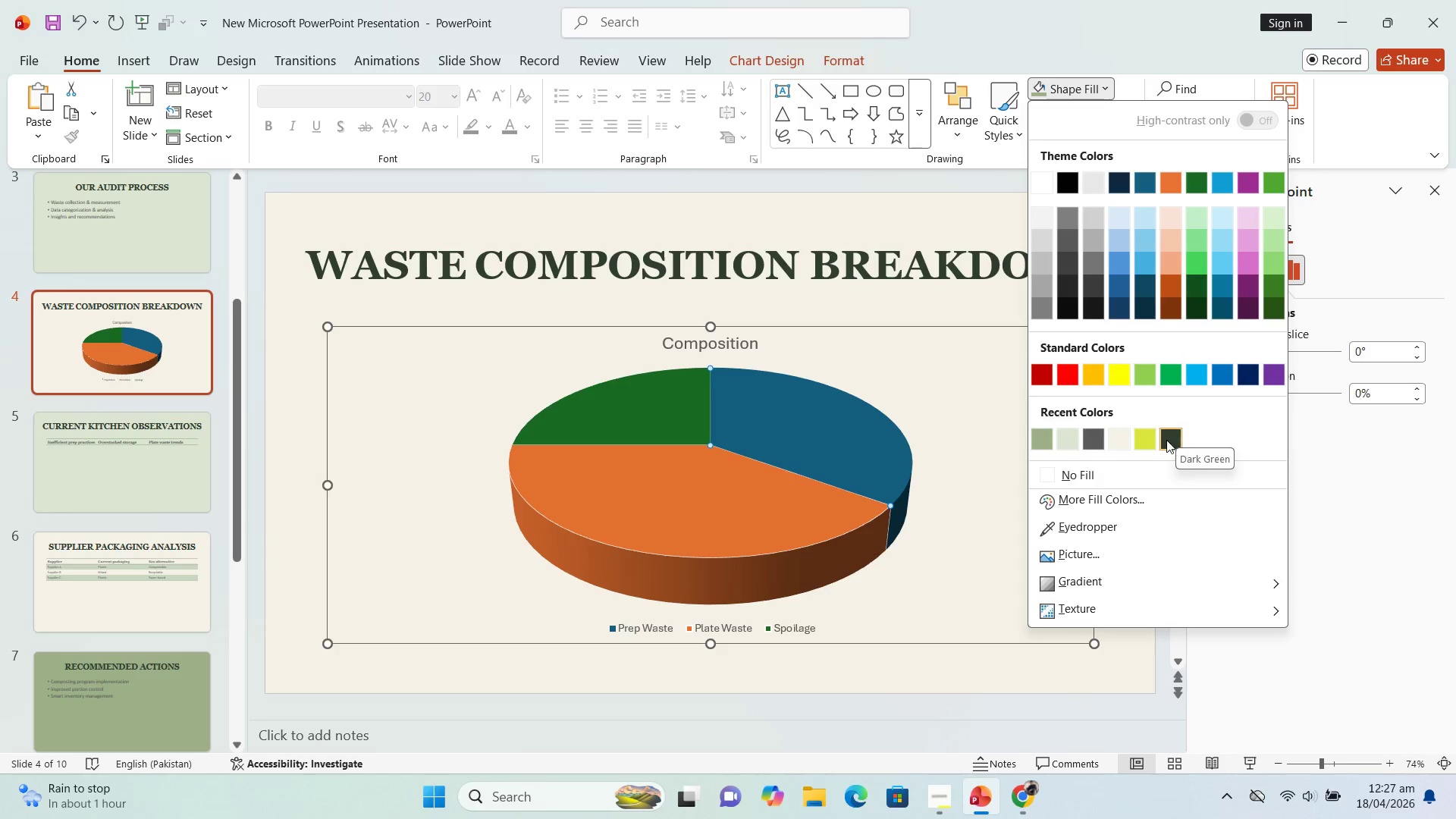 
left_click([1166, 440])
 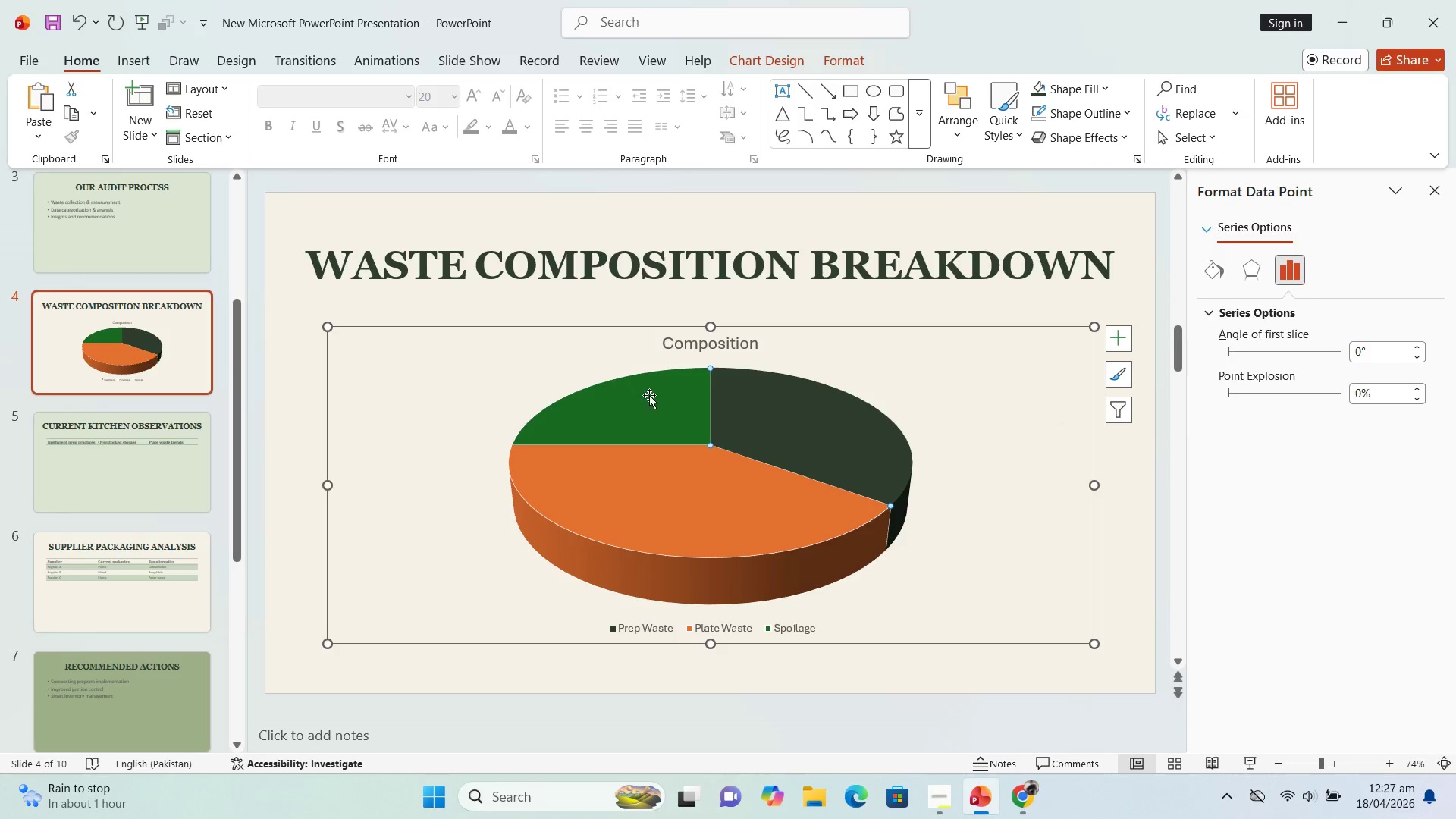 
left_click([656, 404])
 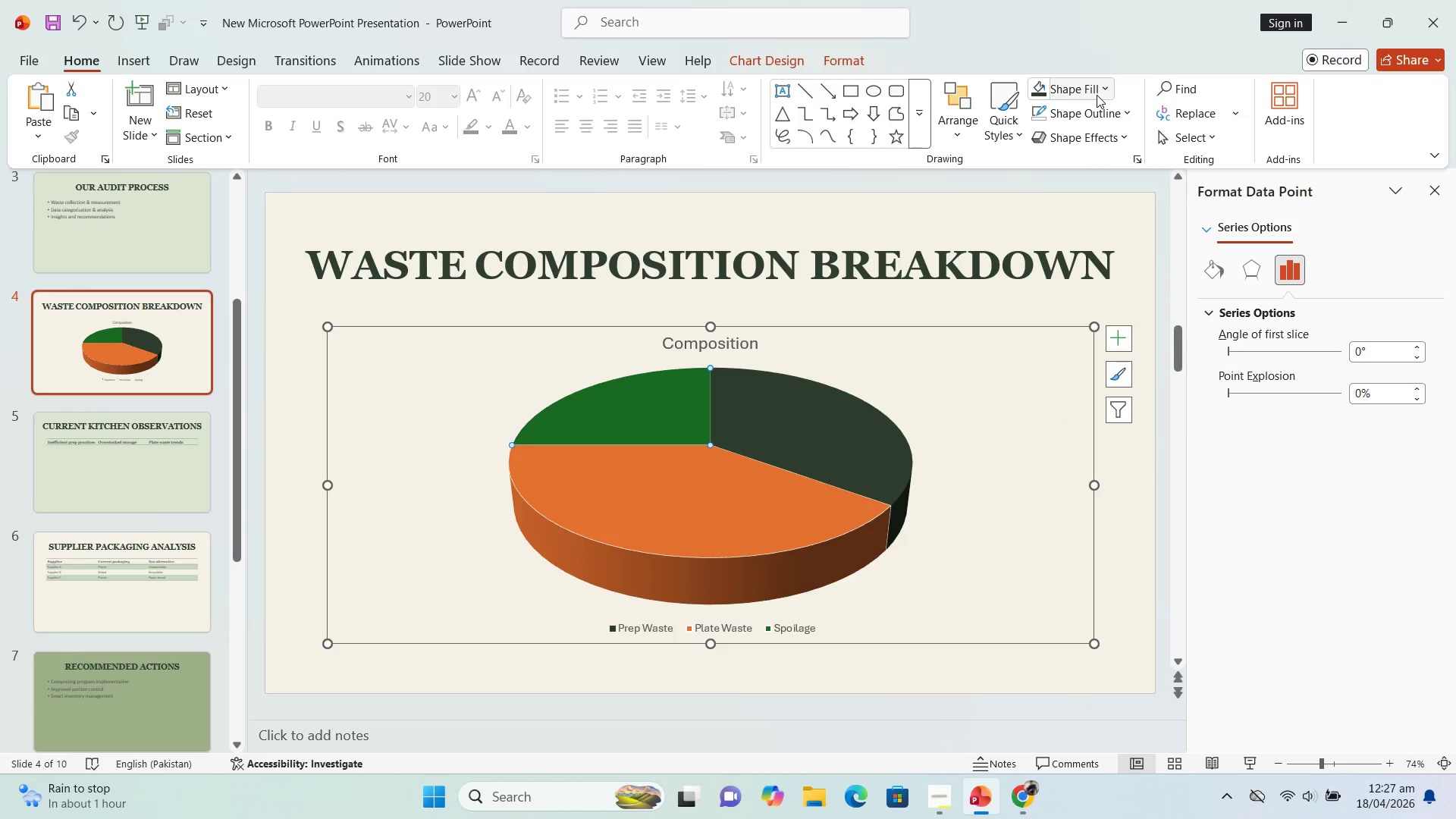 
left_click([1097, 95])
 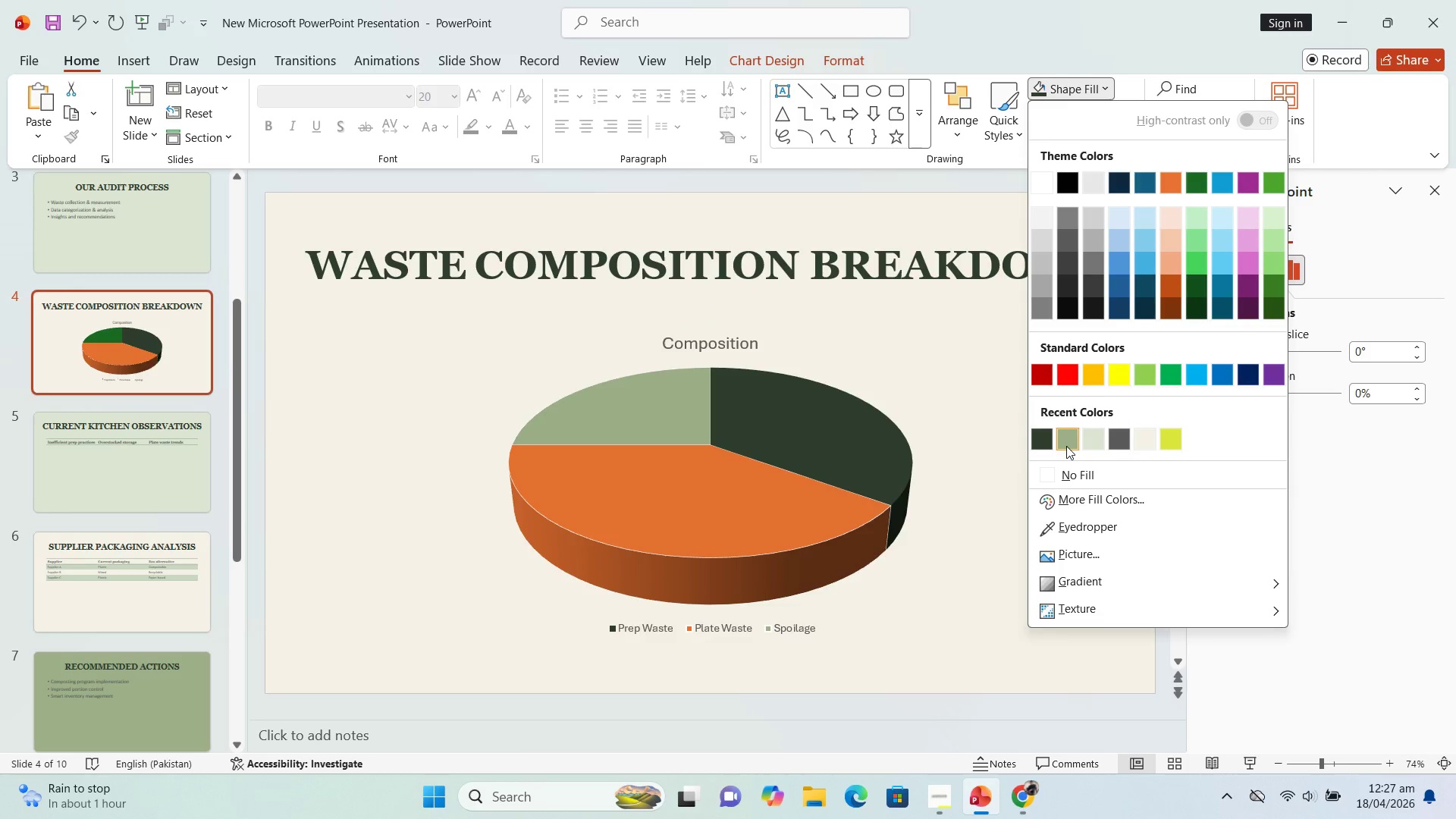 
left_click([1066, 446])
 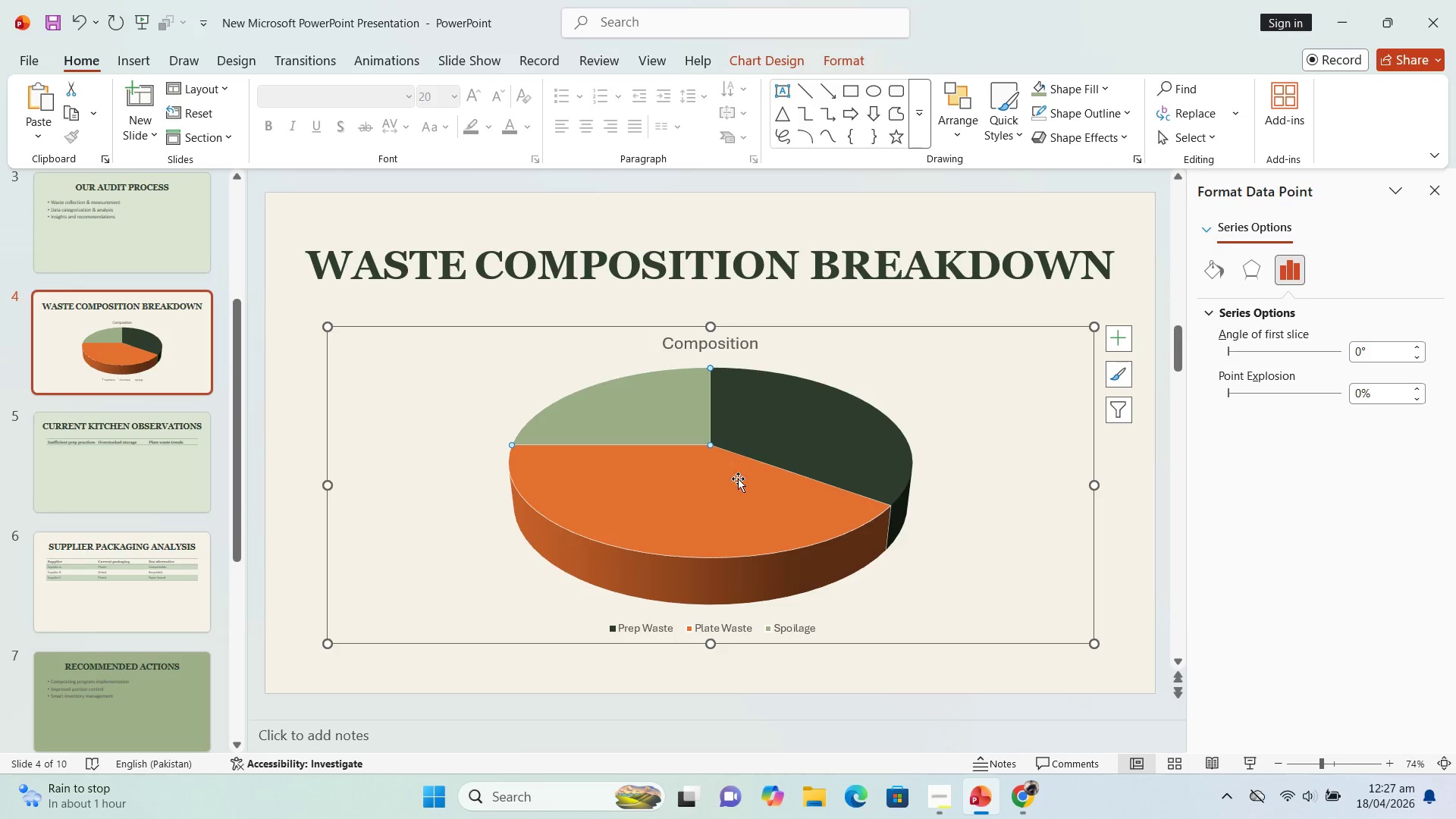 
left_click([726, 488])
 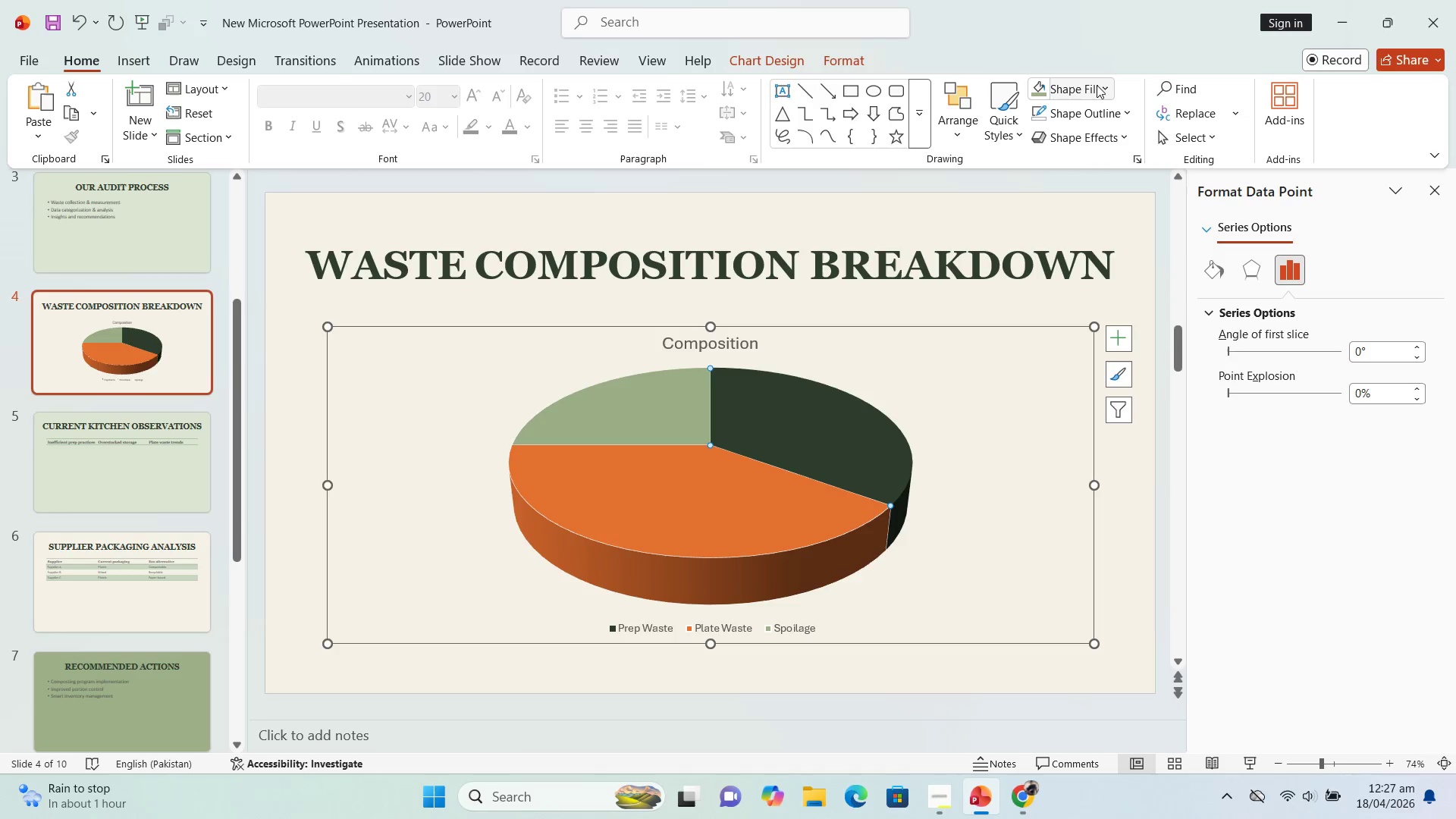 
left_click([1094, 84])
 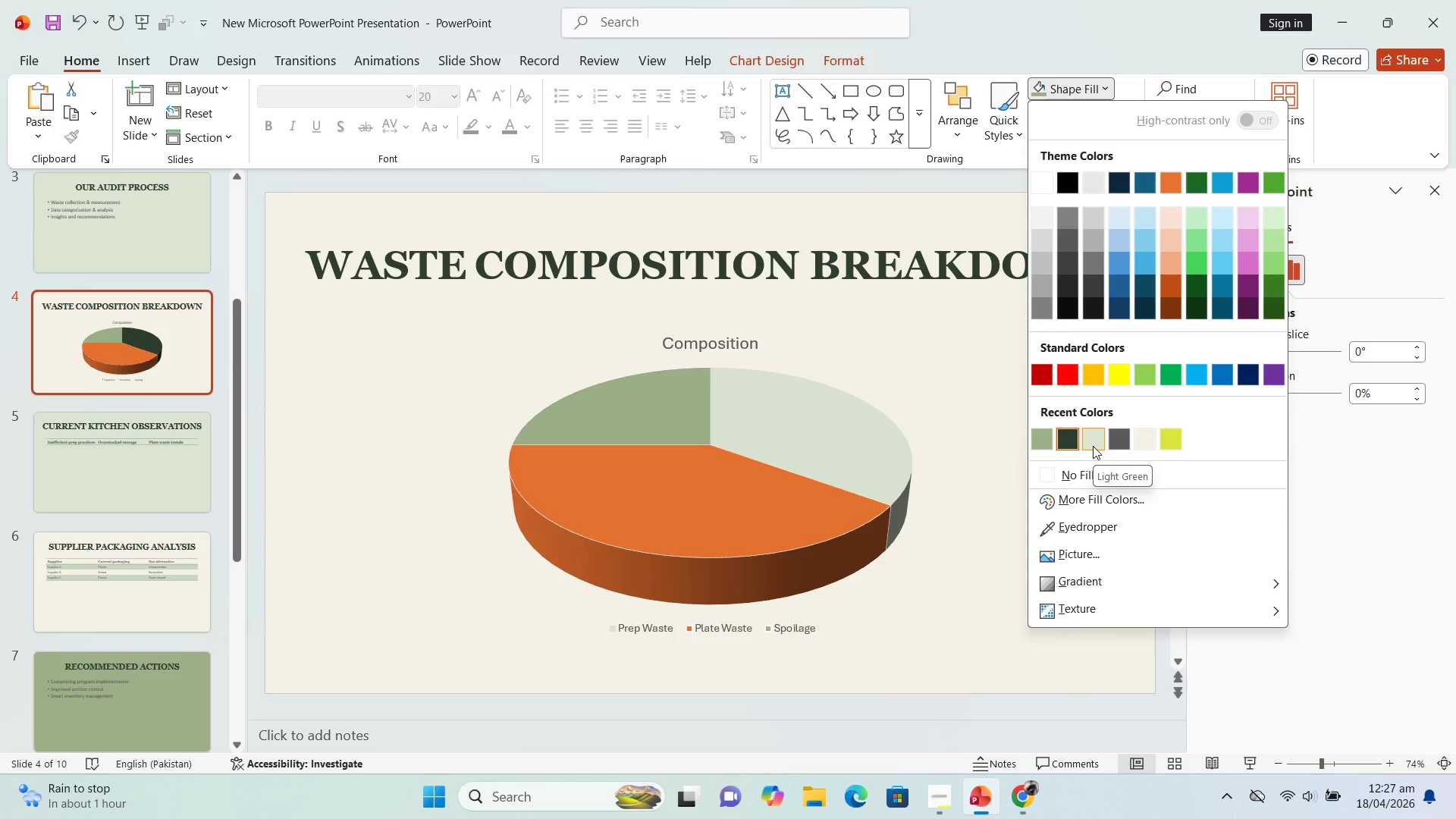 
left_click([1094, 446])
 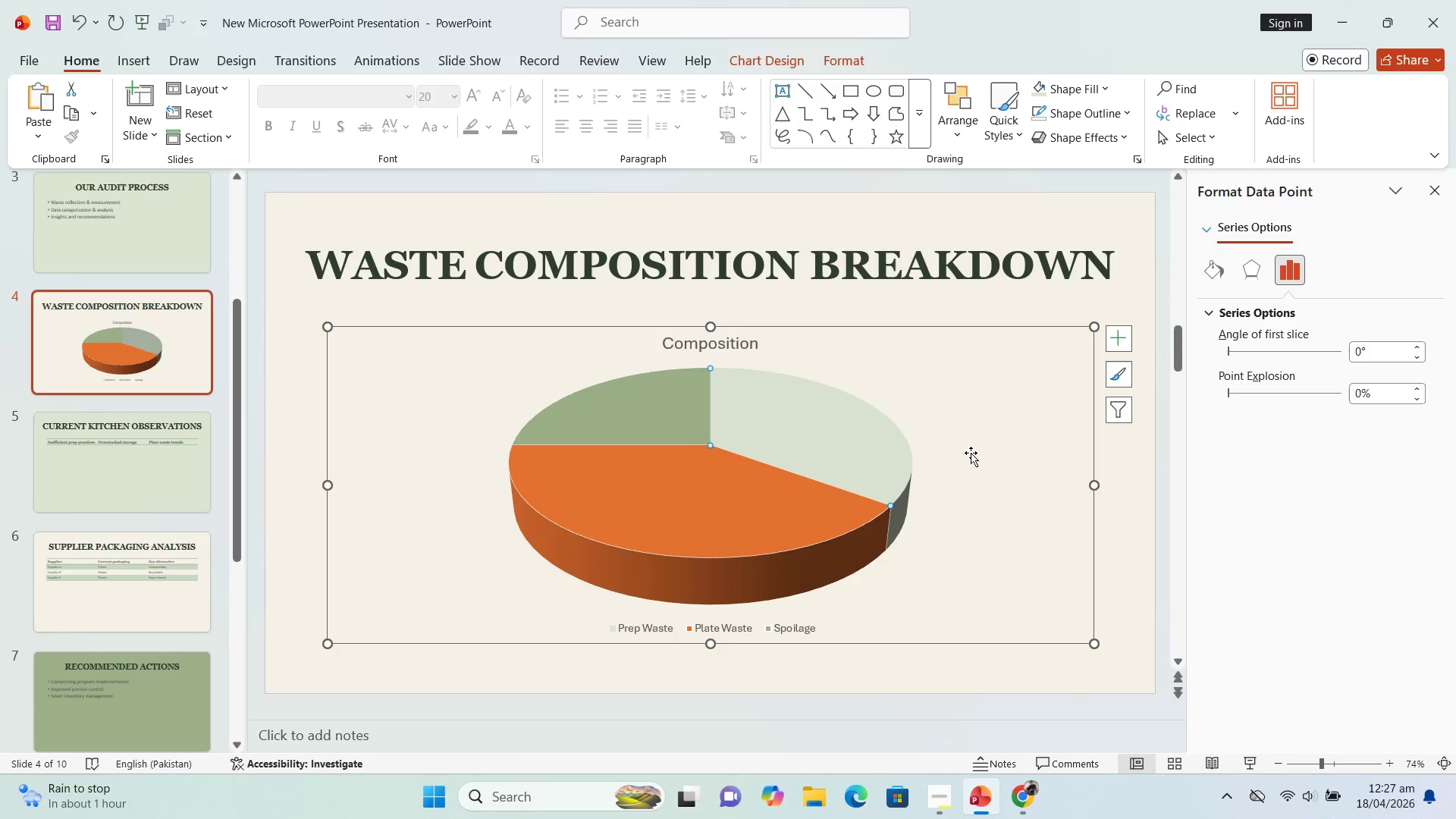 
left_click([971, 453])
 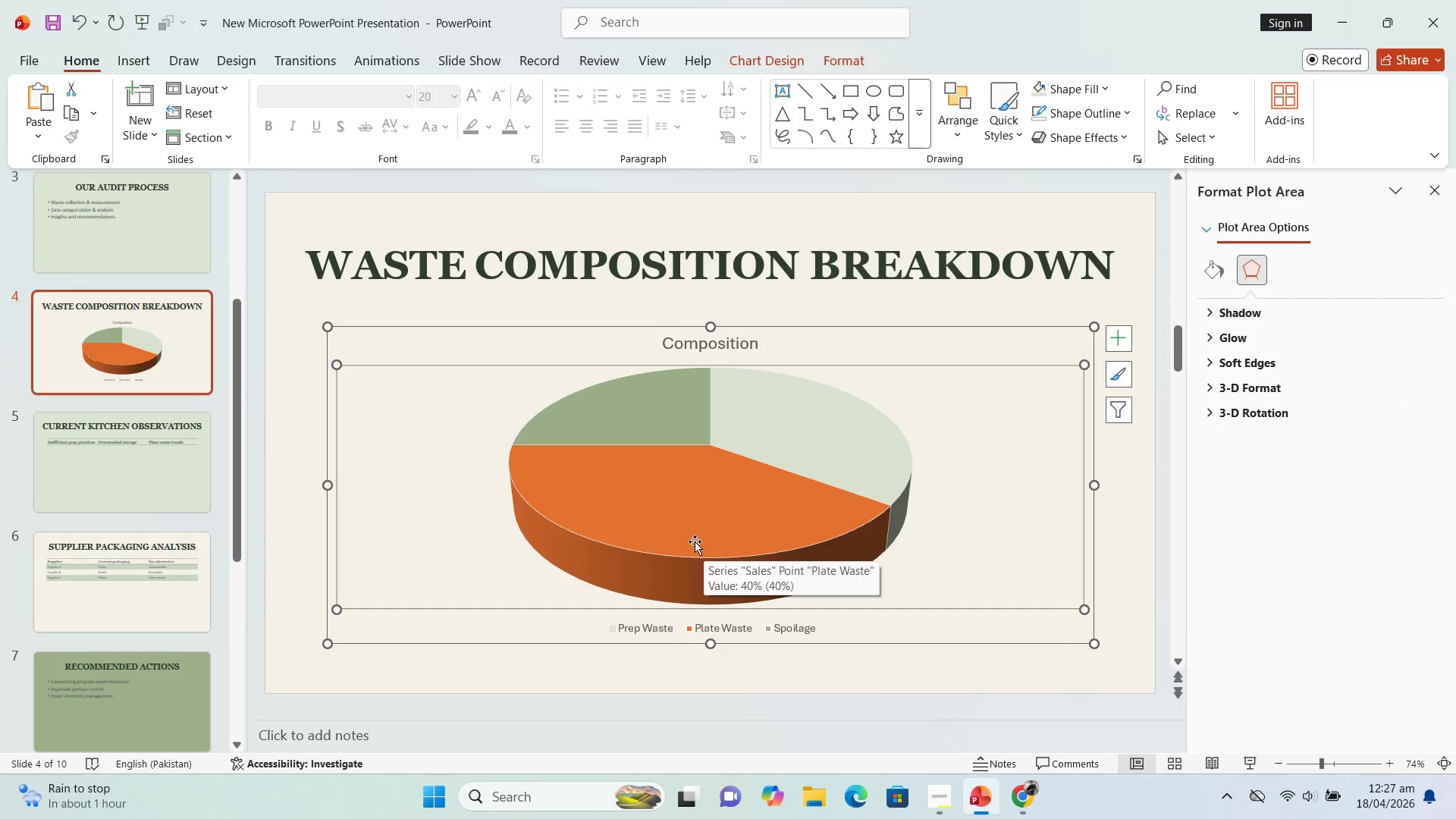 
key(Control+Z)
 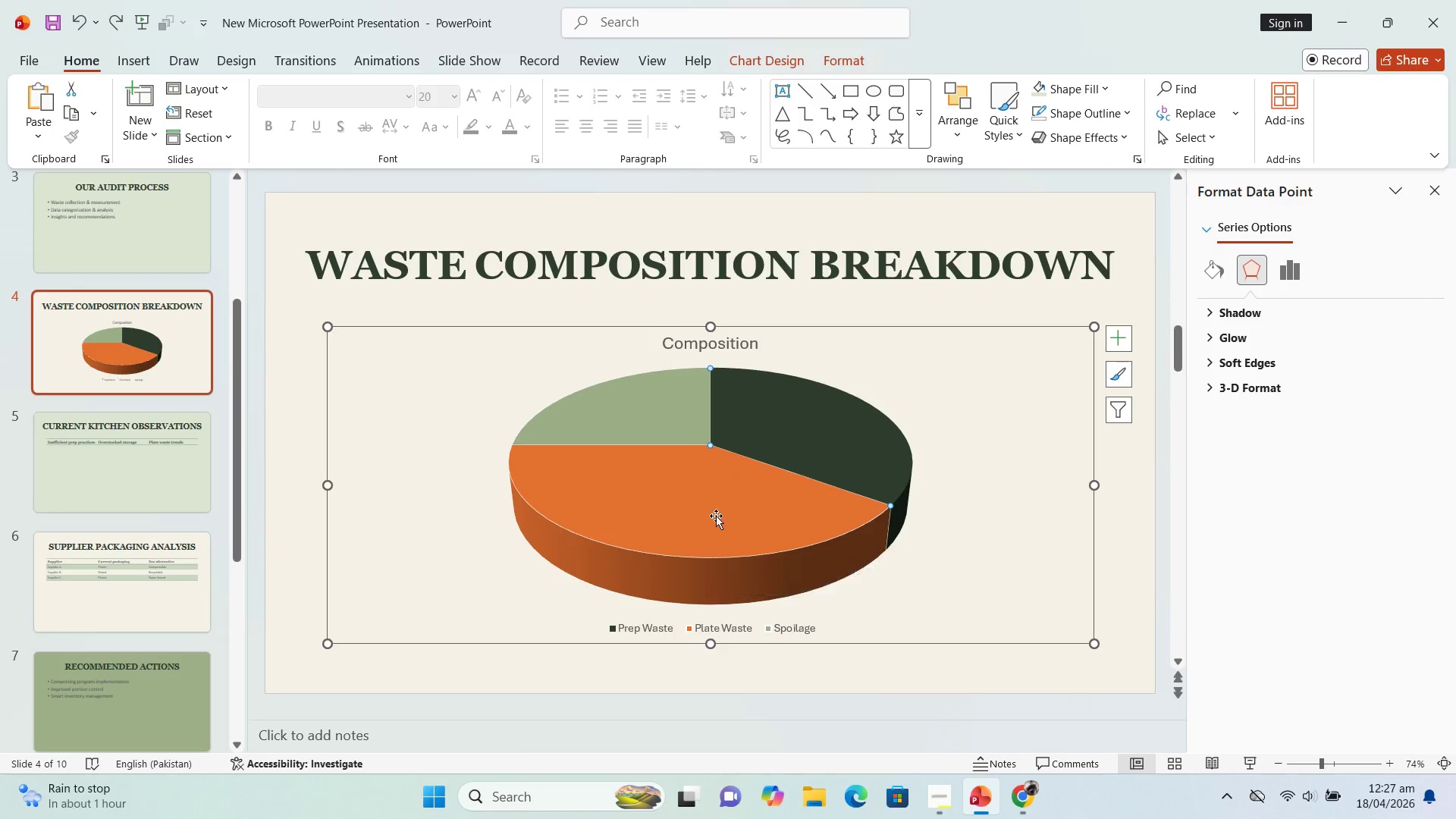 
left_click([716, 516])
 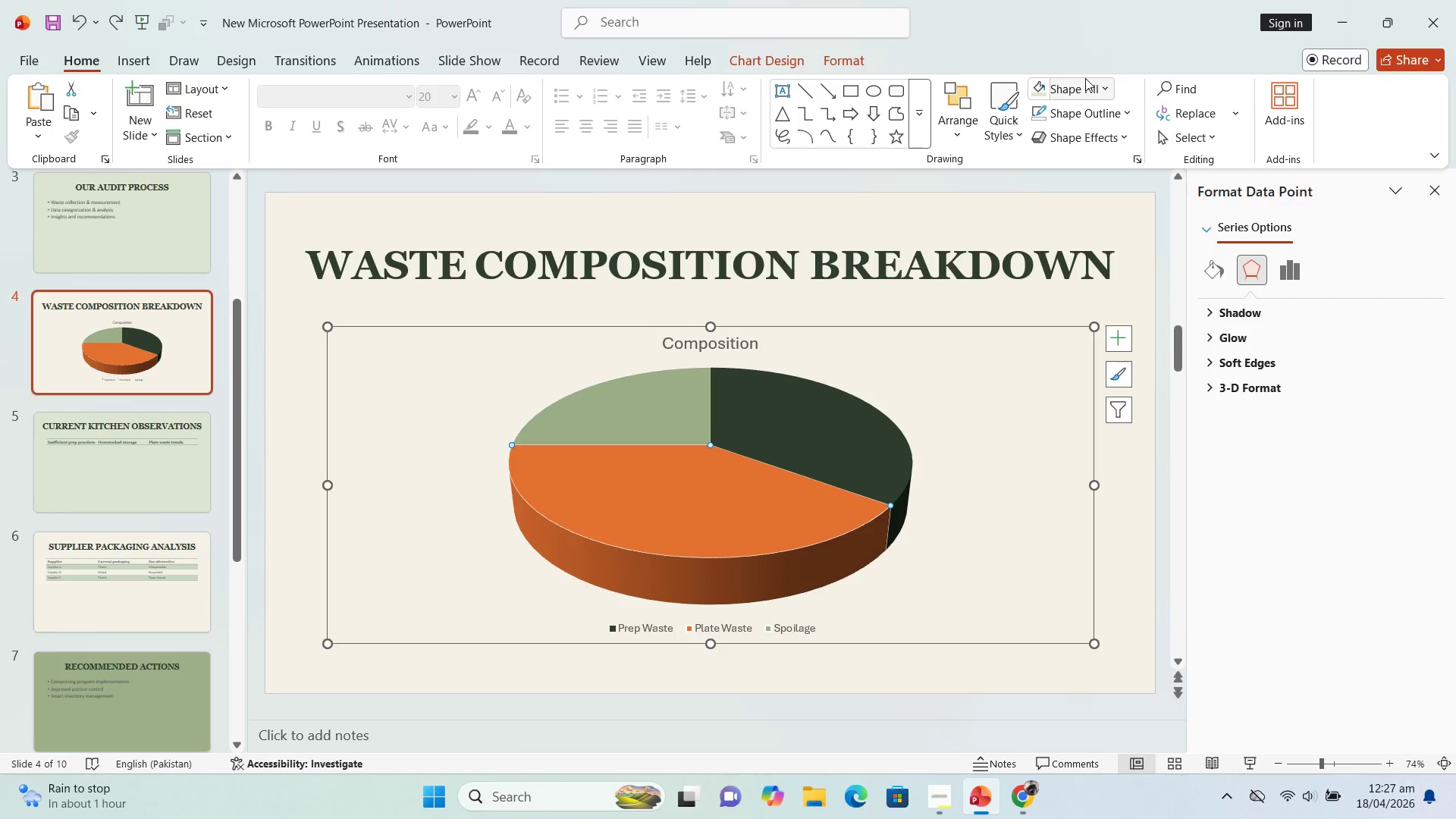 
left_click([1088, 79])
 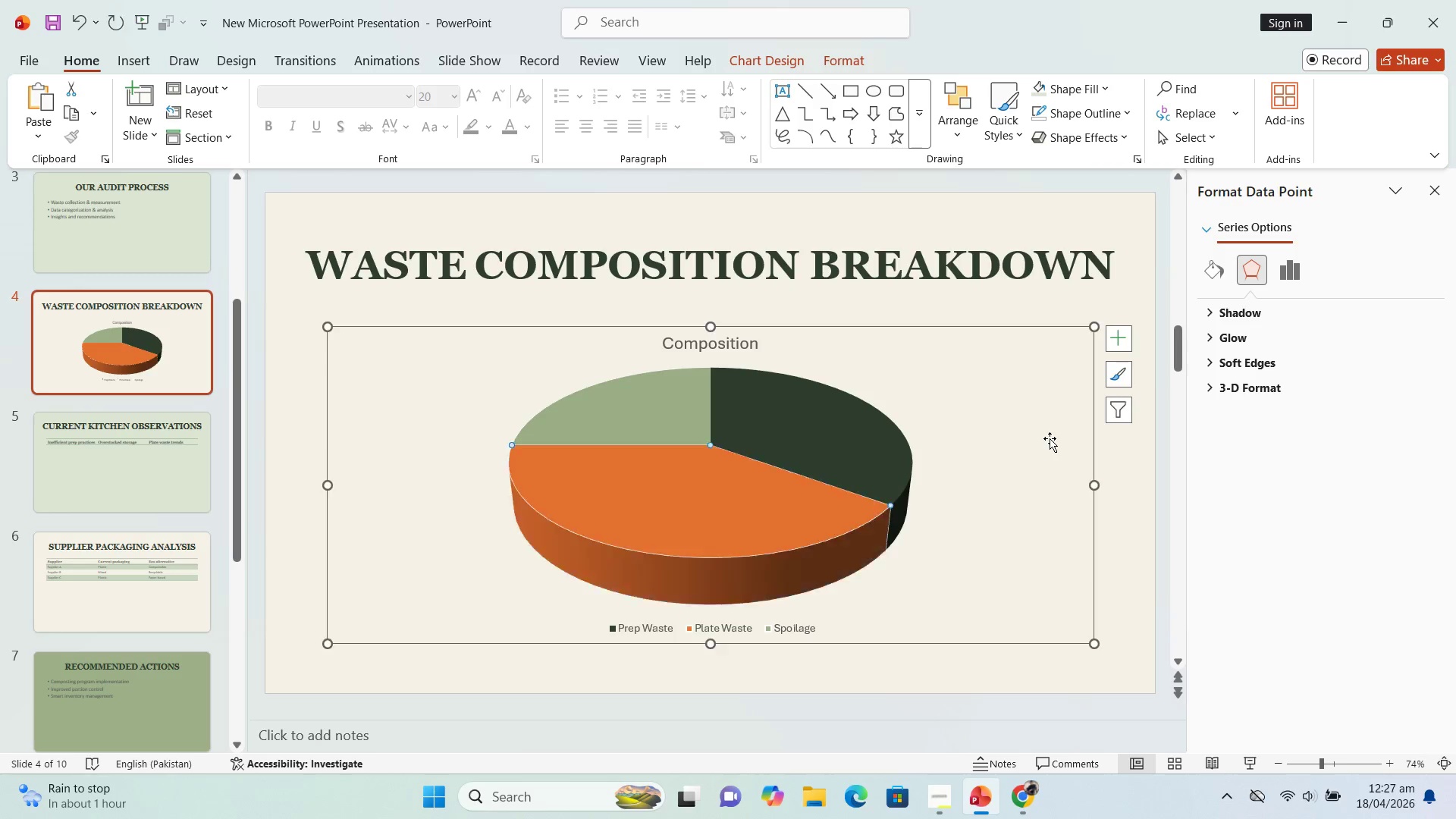 
left_click_drag(start_coordinate=[1160, 500], to_coordinate=[777, 476])
 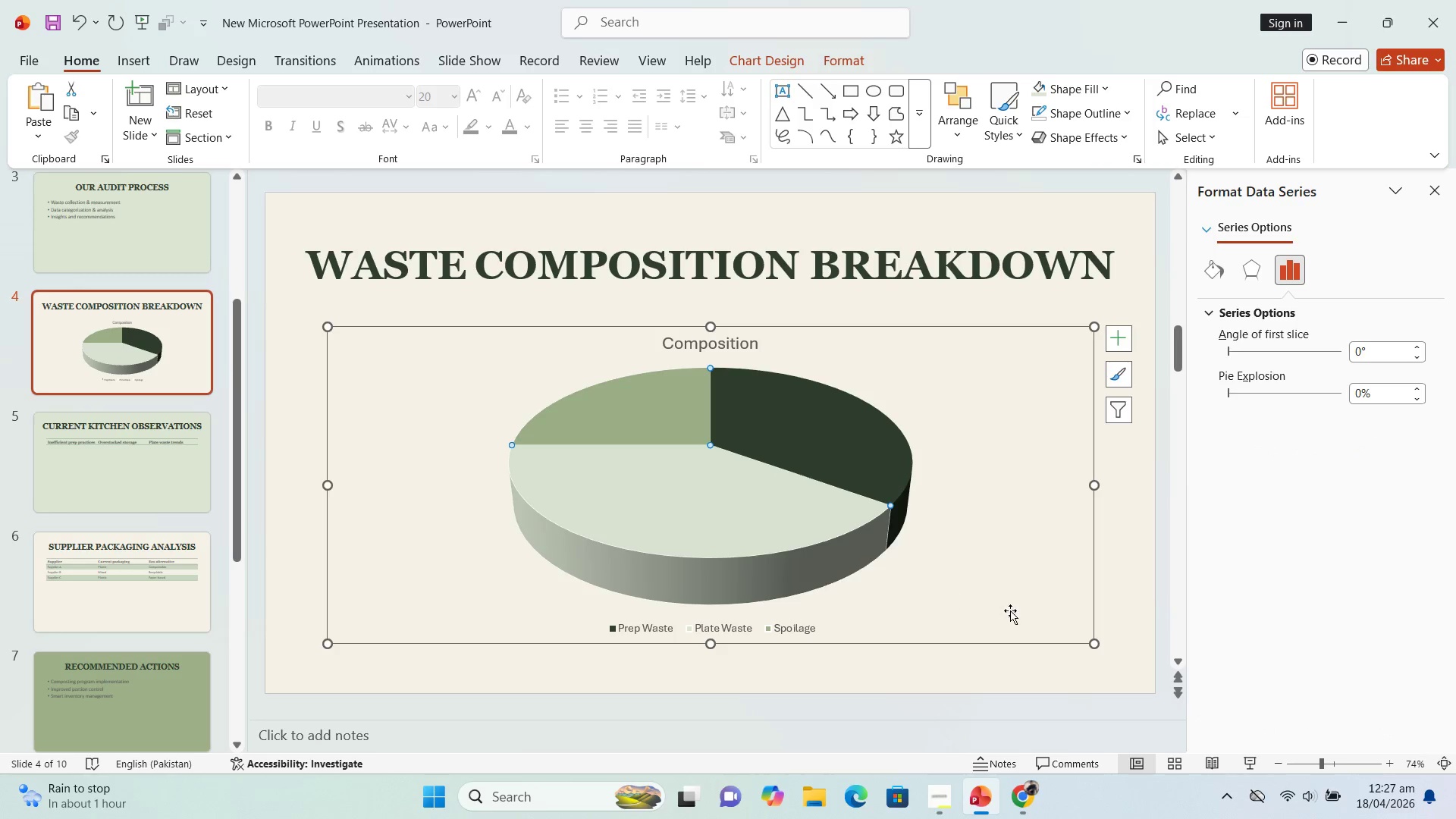 
left_click([777, 476])
 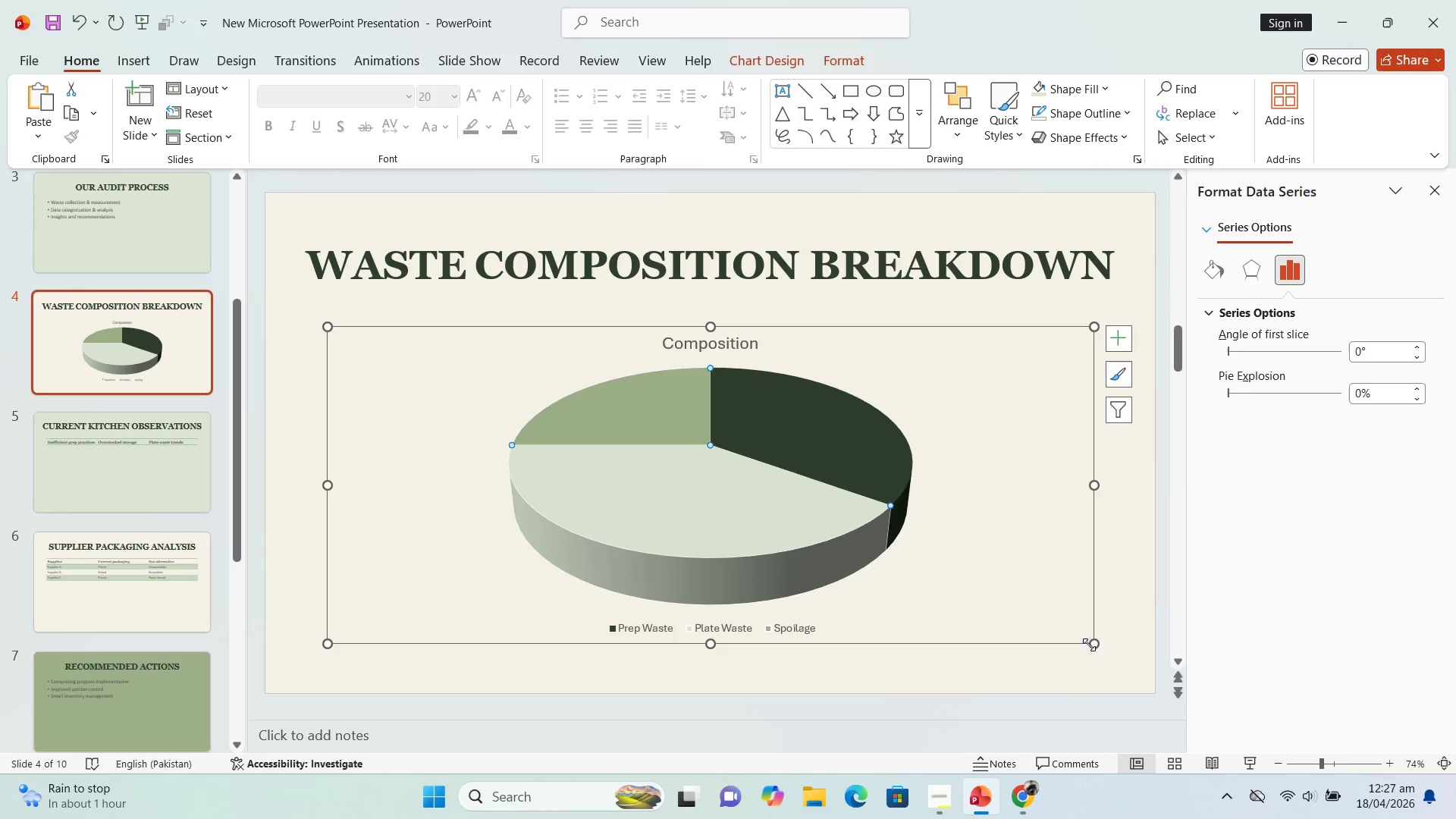 
left_click_drag(start_coordinate=[1090, 646], to_coordinate=[945, 551])
 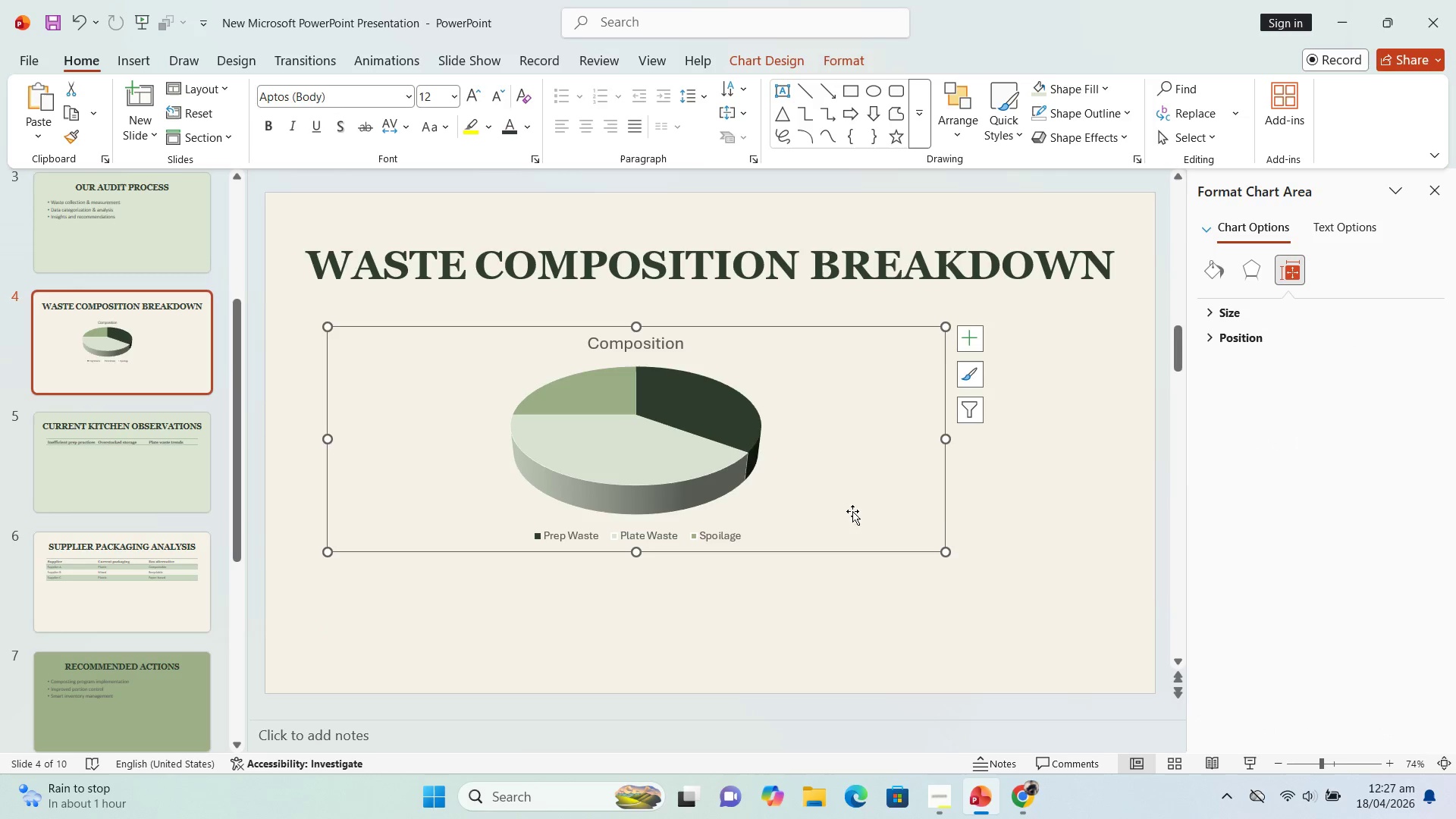 
left_click_drag(start_coordinate=[852, 510], to_coordinate=[927, 560])
 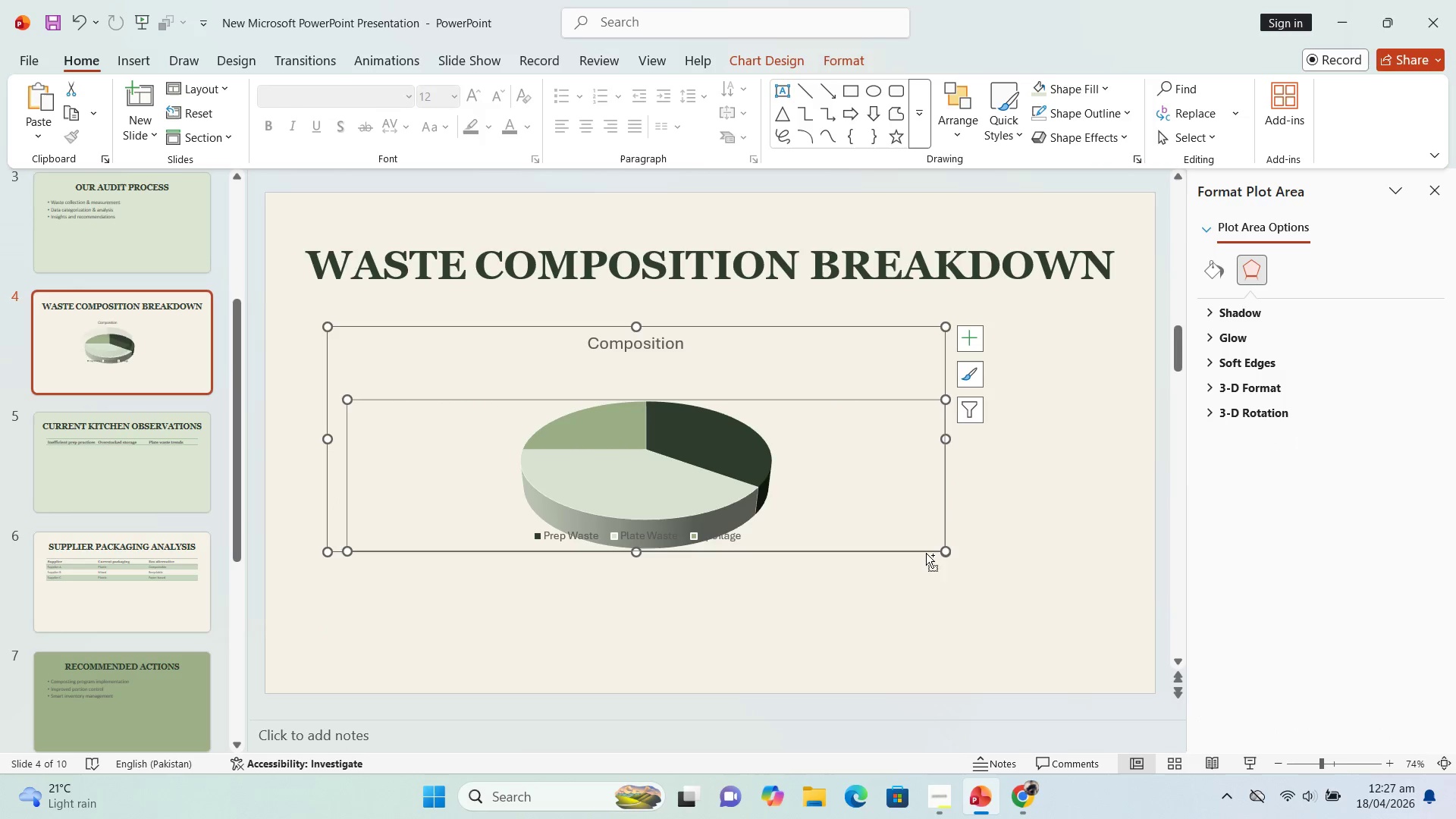 
key(Control+Z)
 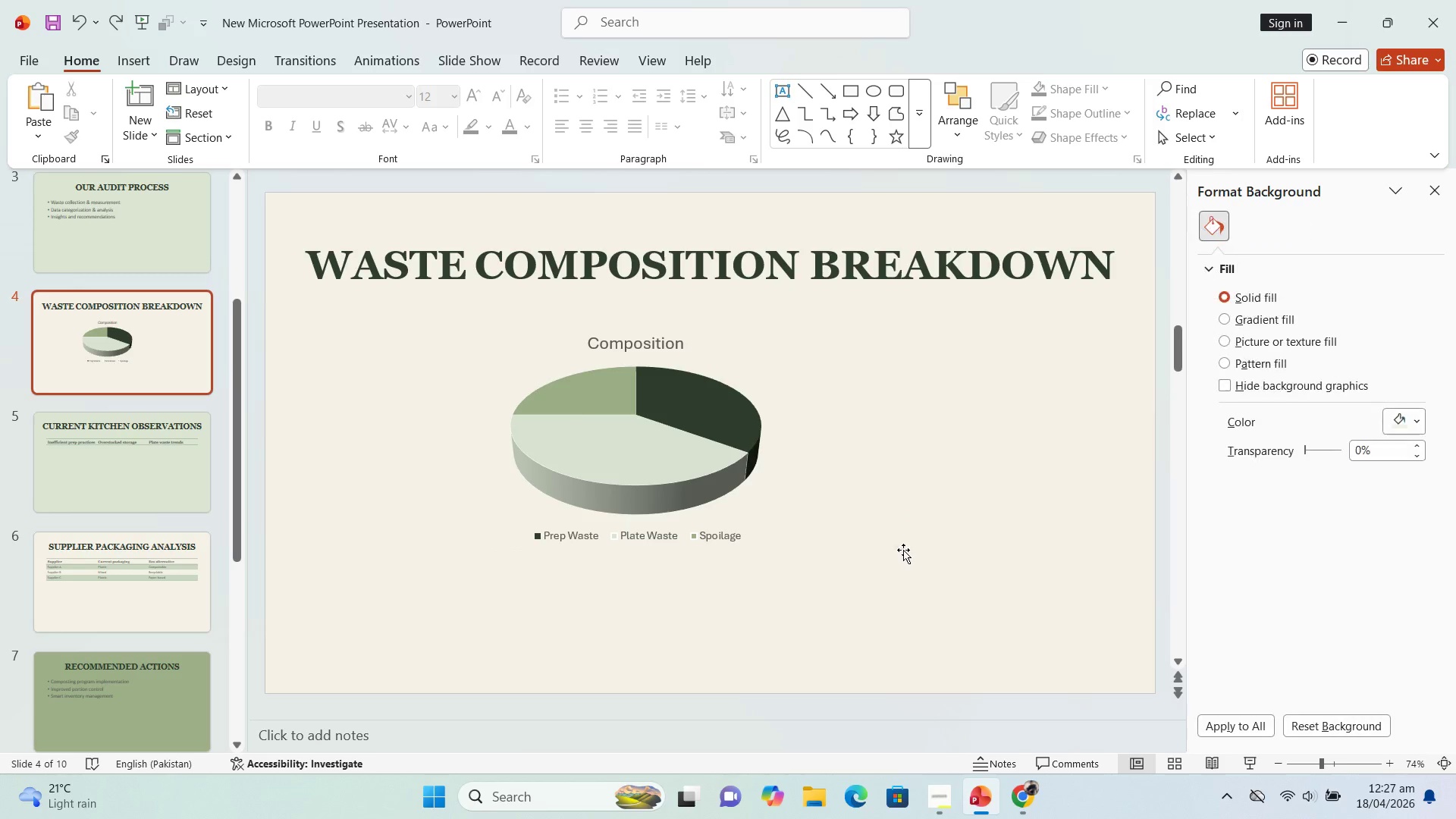 
left_click([895, 541])
 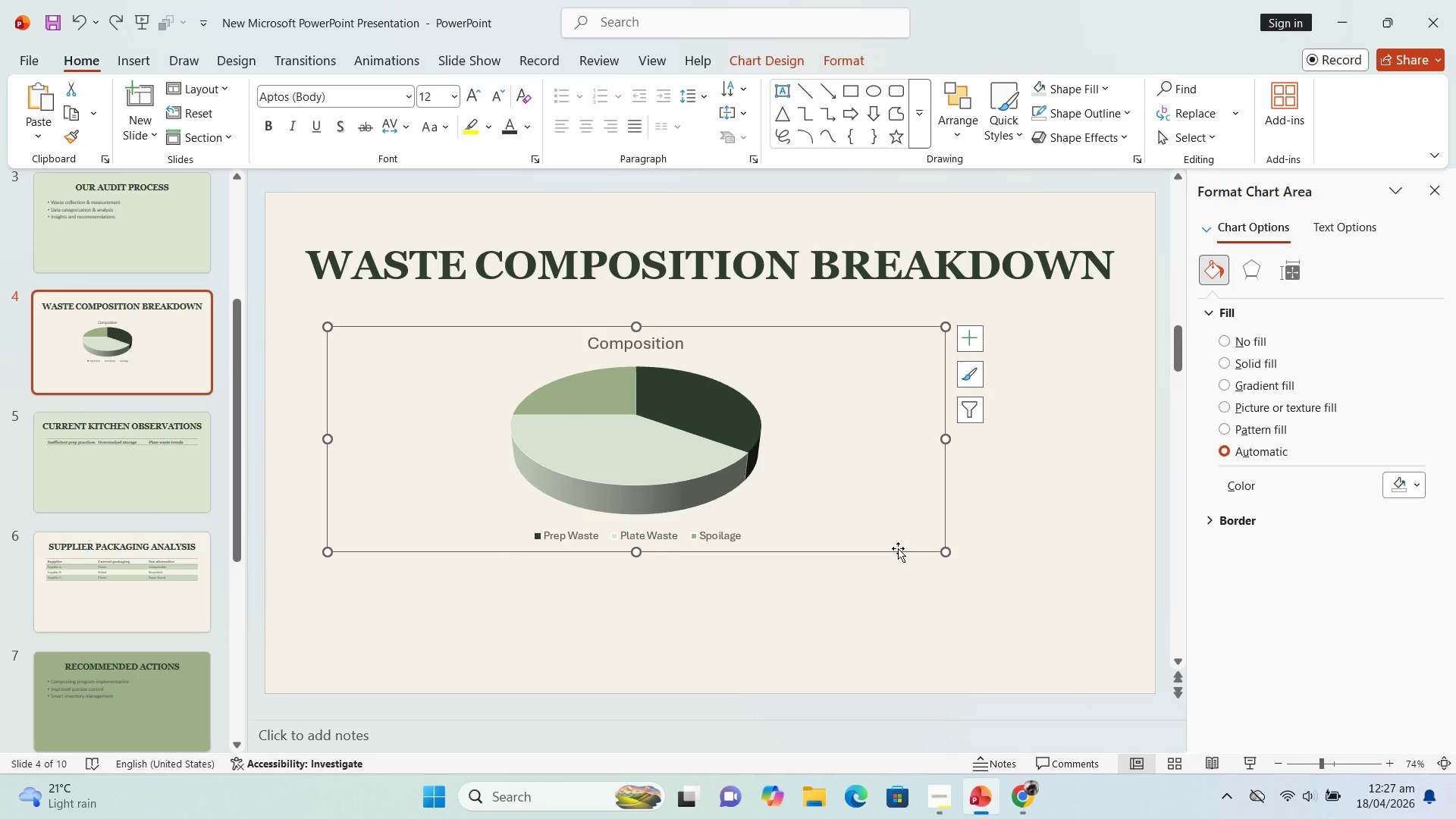 
left_click_drag(start_coordinate=[898, 548], to_coordinate=[972, 551])
 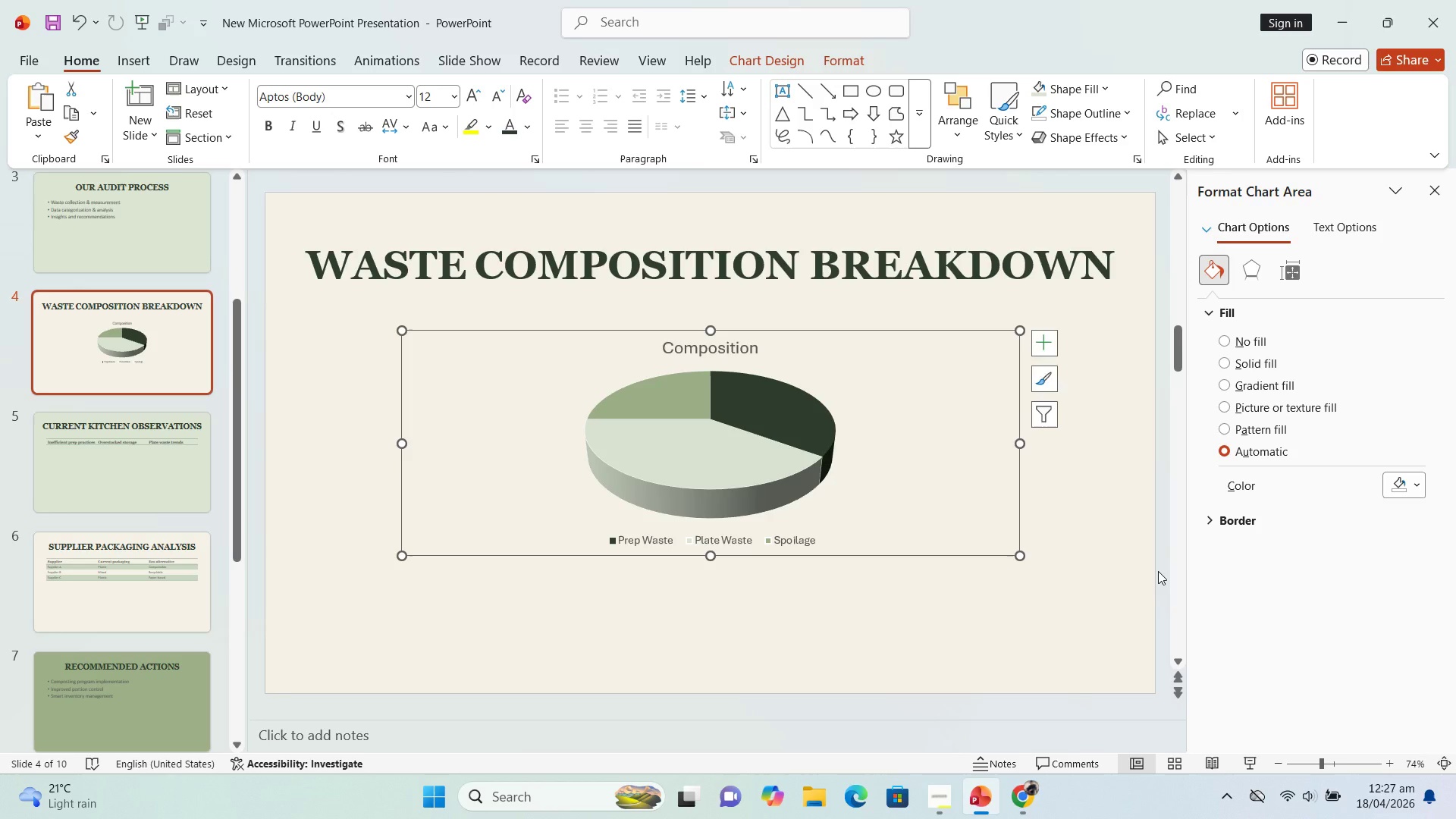 
left_click([1158, 571])
 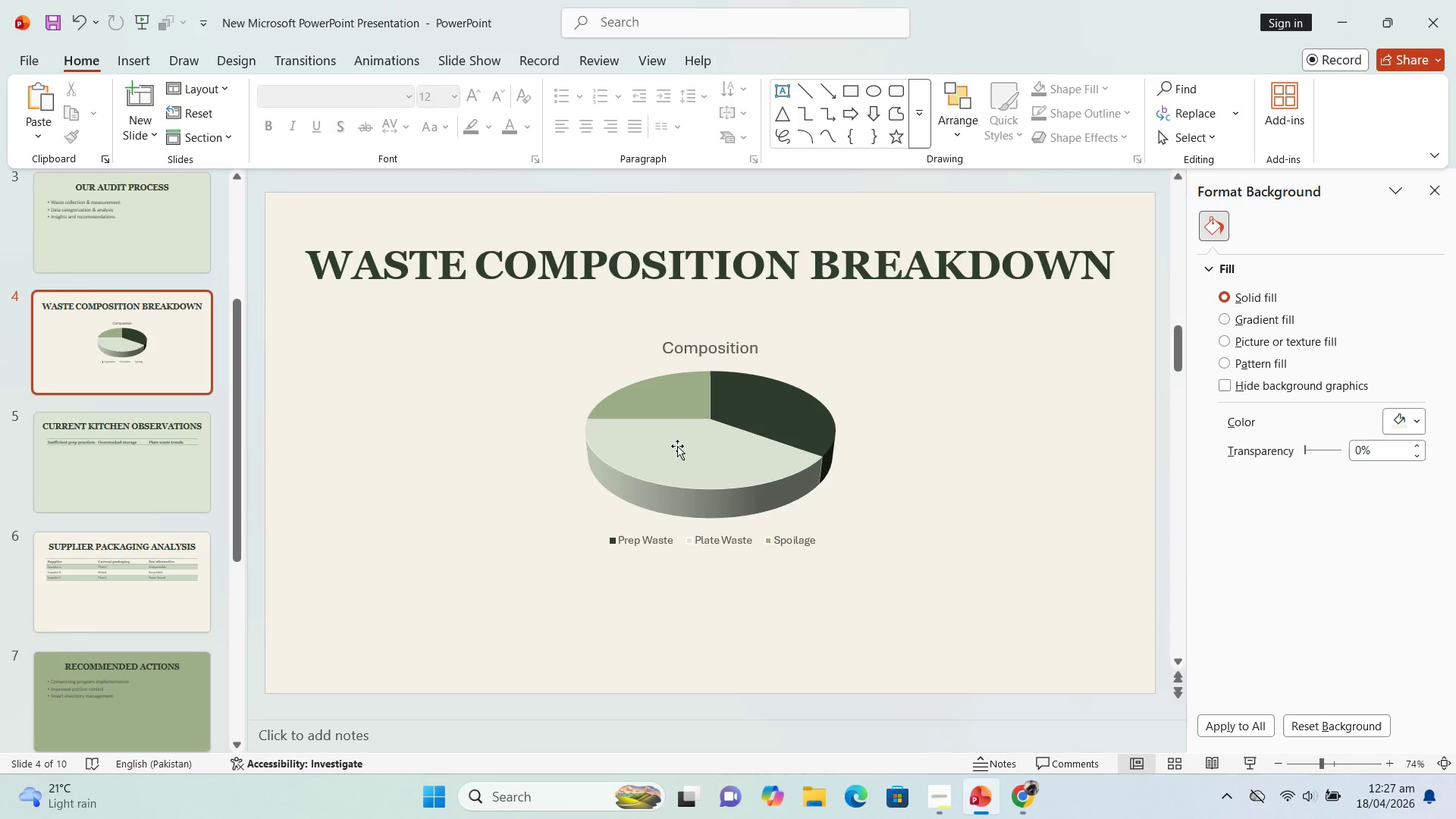 
left_click([711, 454])
 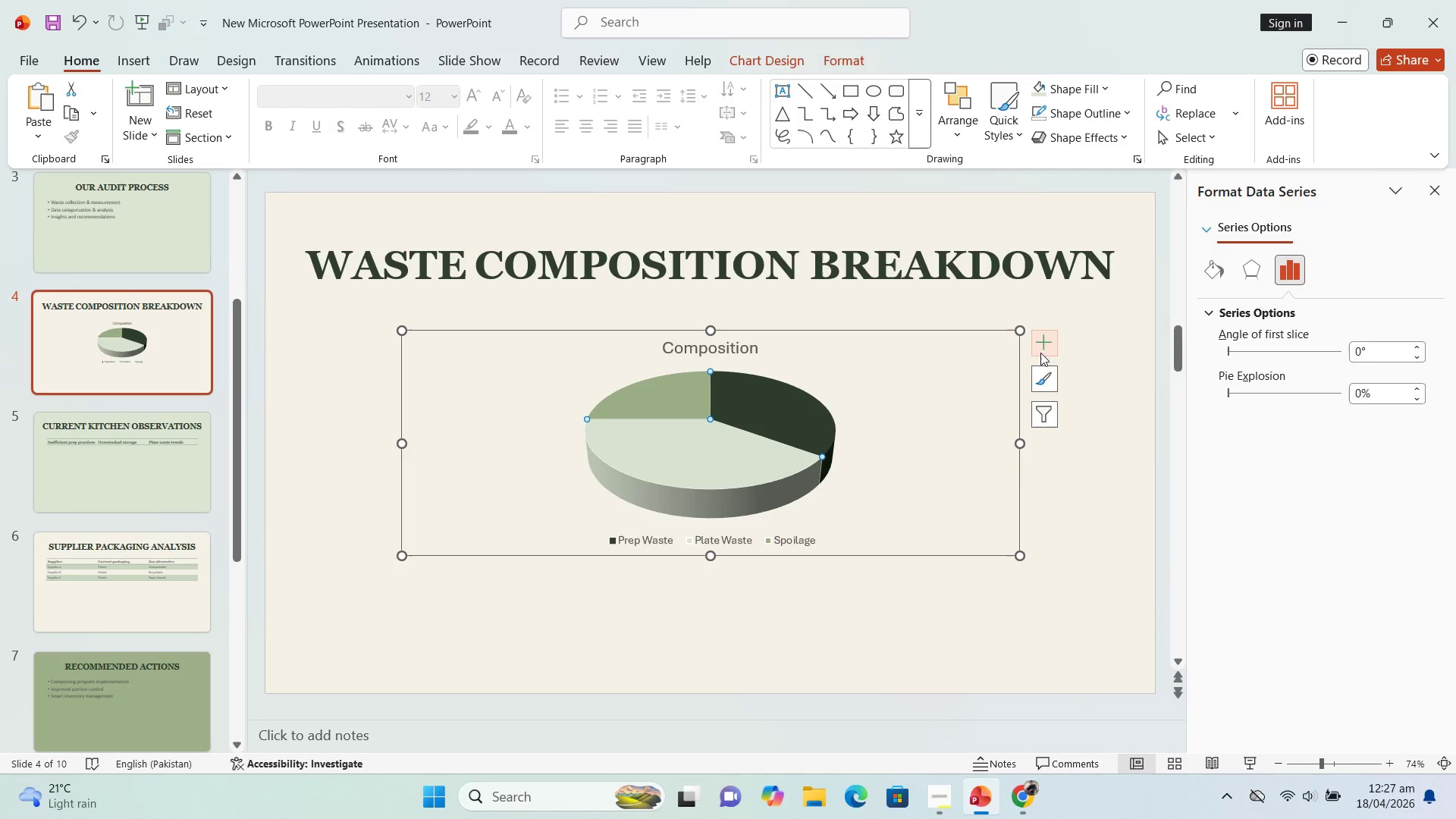 
wait(7.62)
 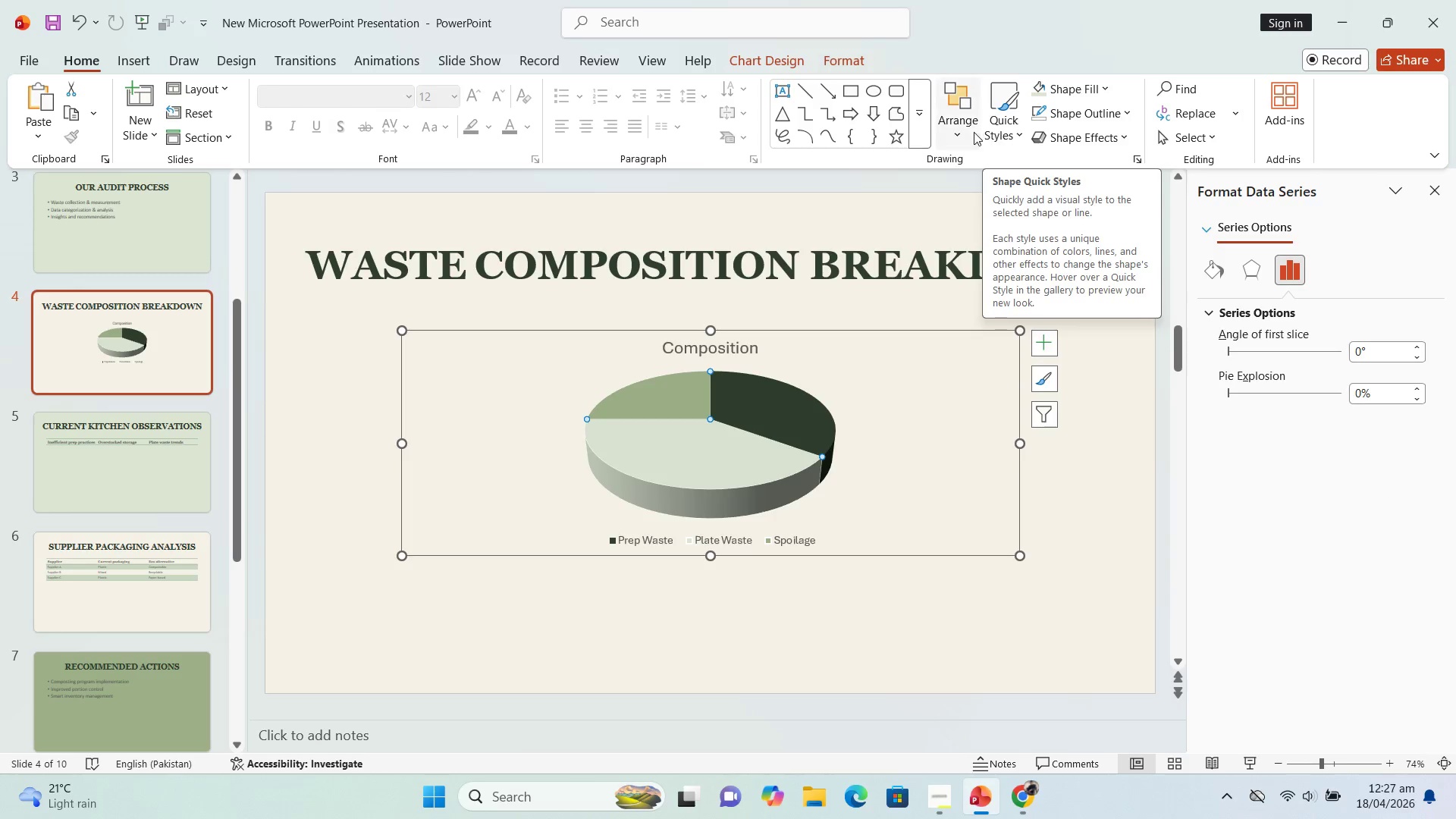 
left_click([1041, 351])
 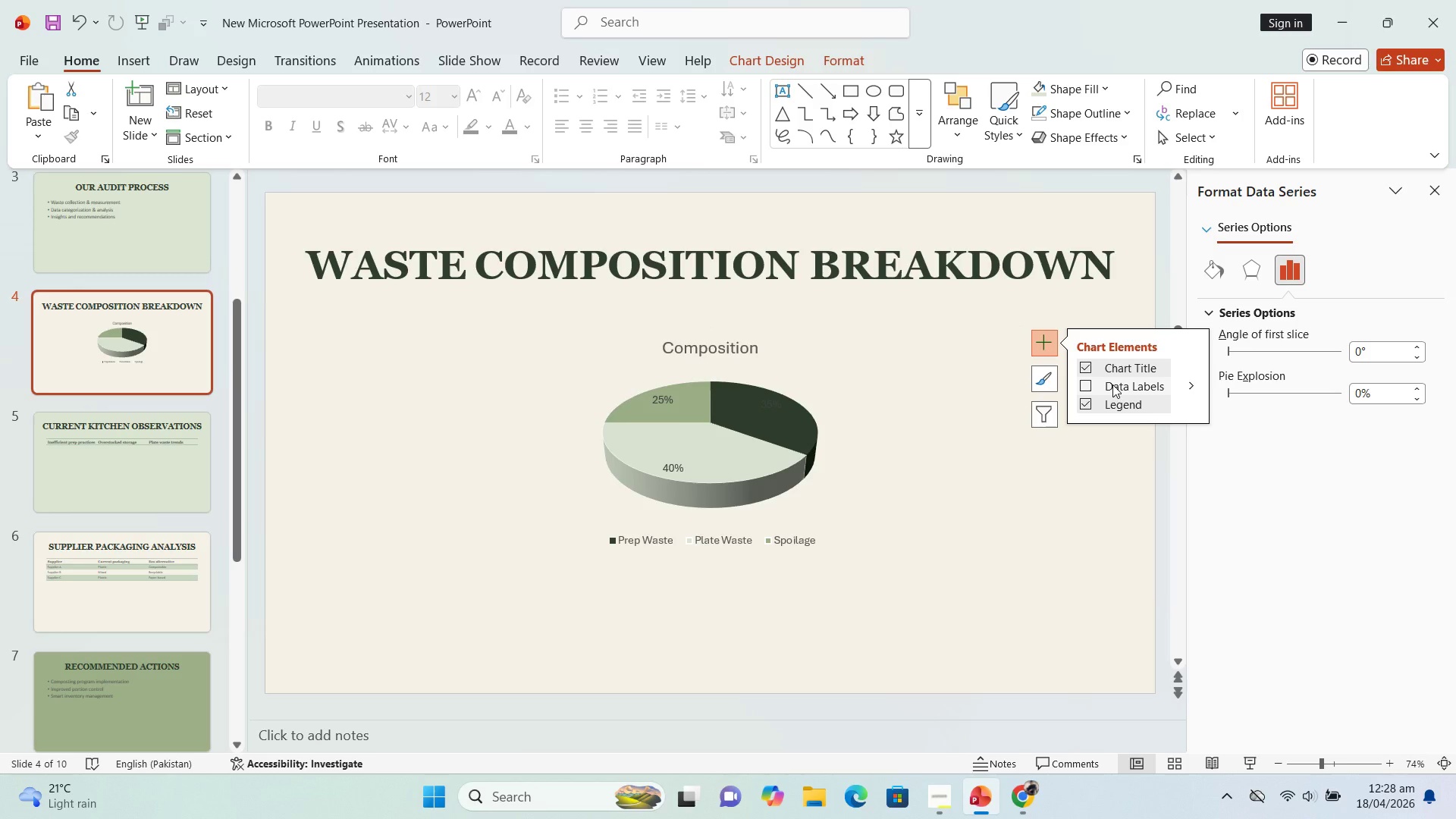 
left_click([1112, 384])
 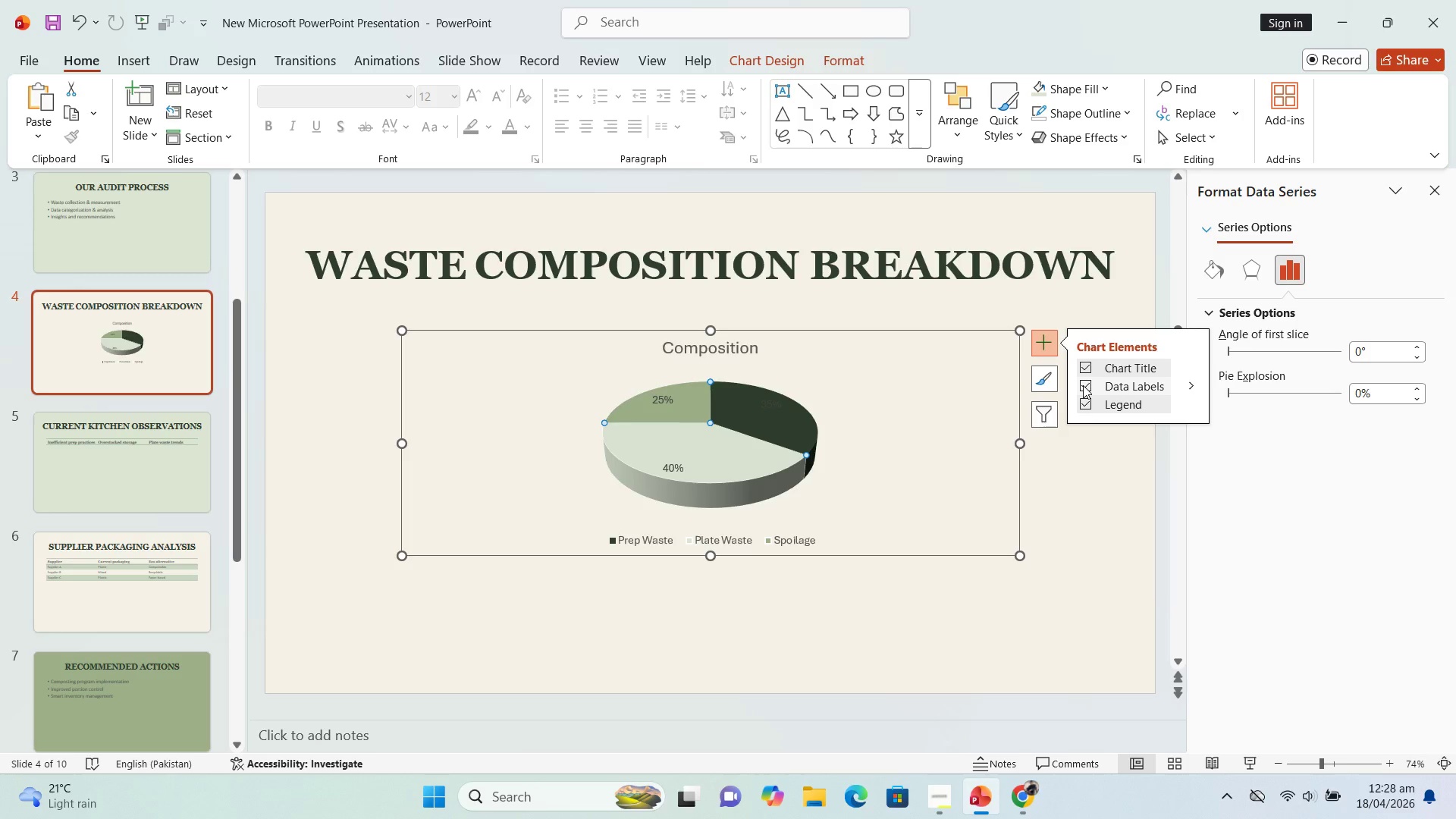 
left_click([1087, 398])
 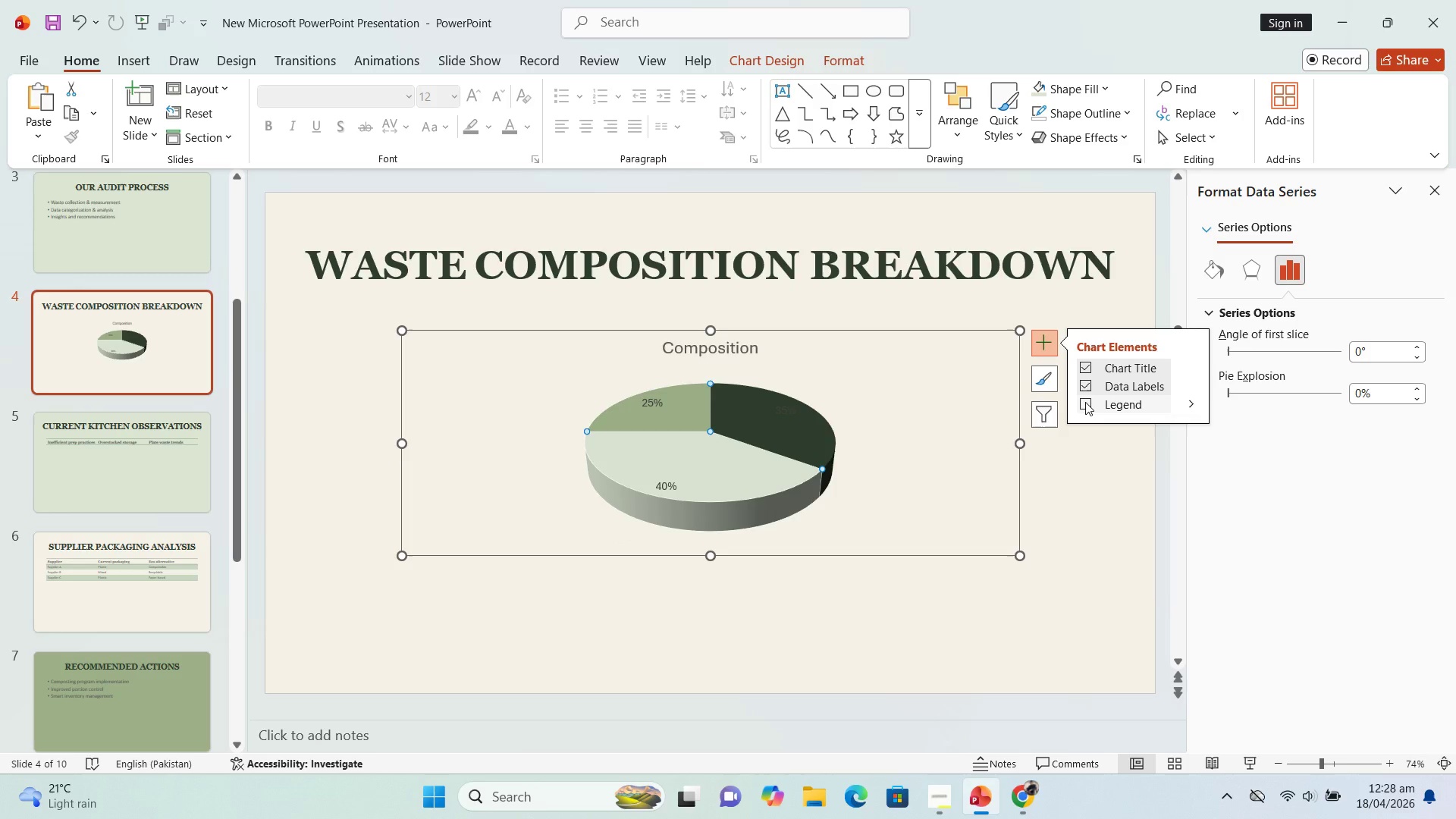 
left_click([1085, 402])
 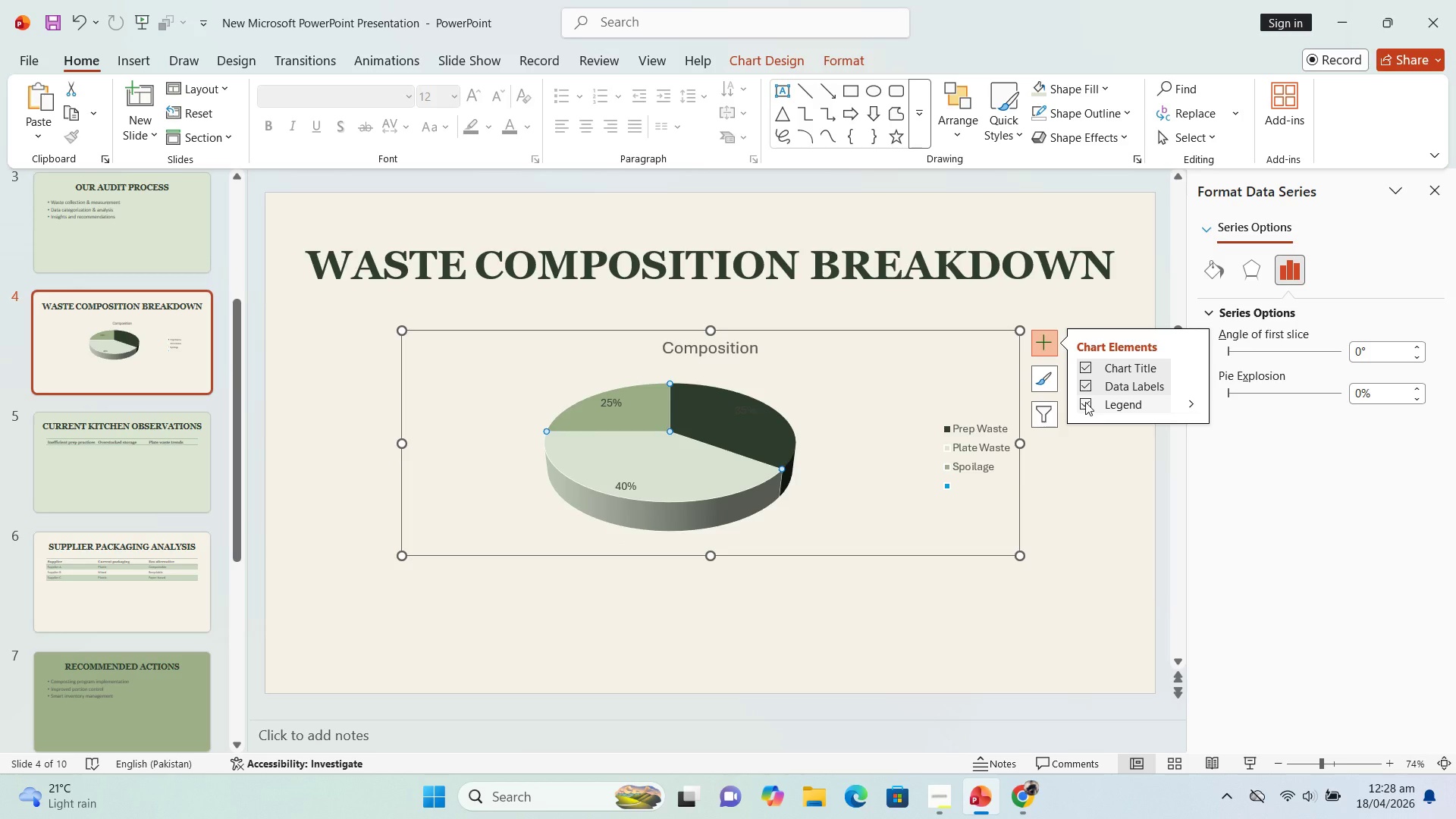 
left_click([1085, 402])
 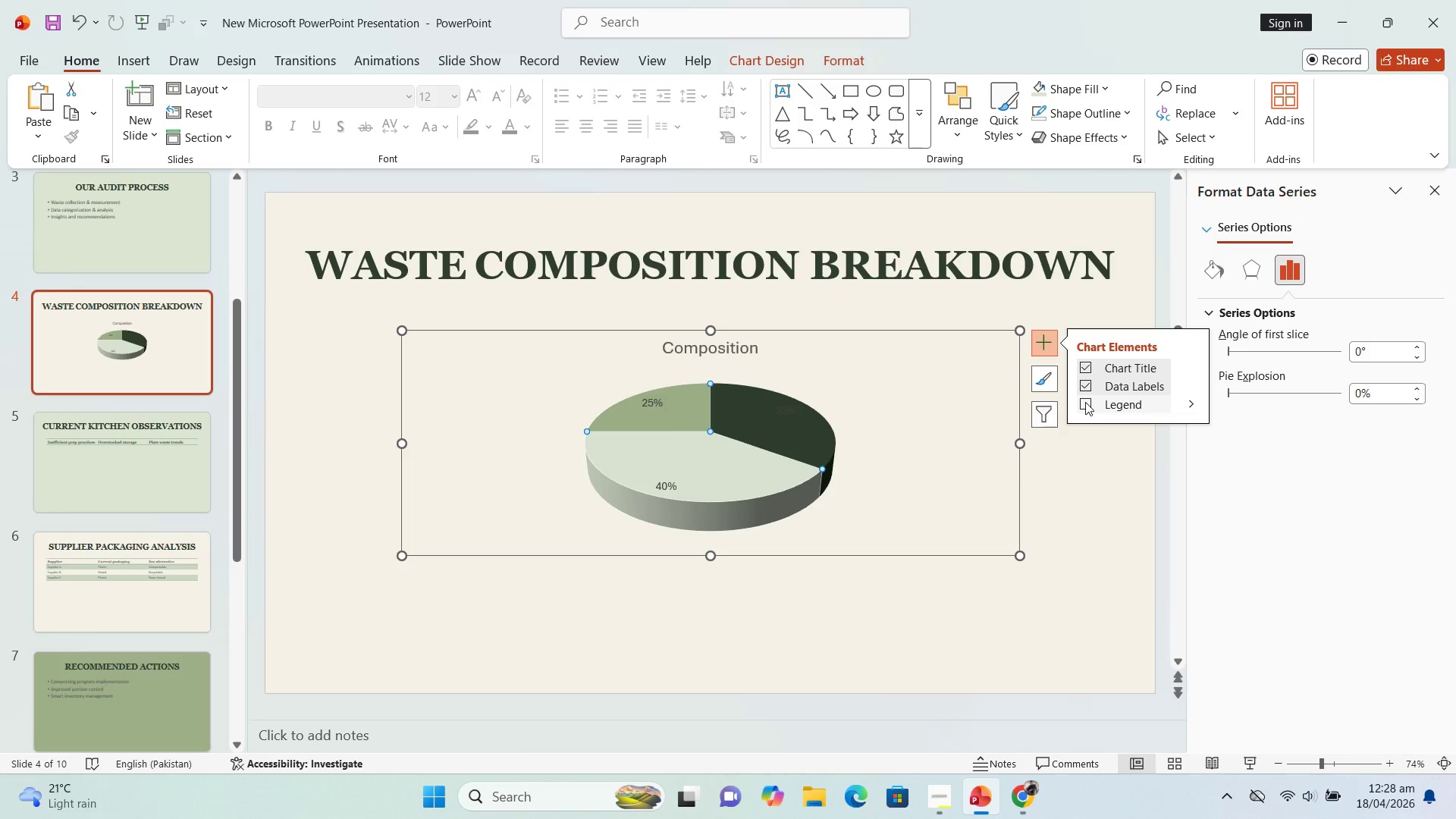 
left_click([1085, 402])
 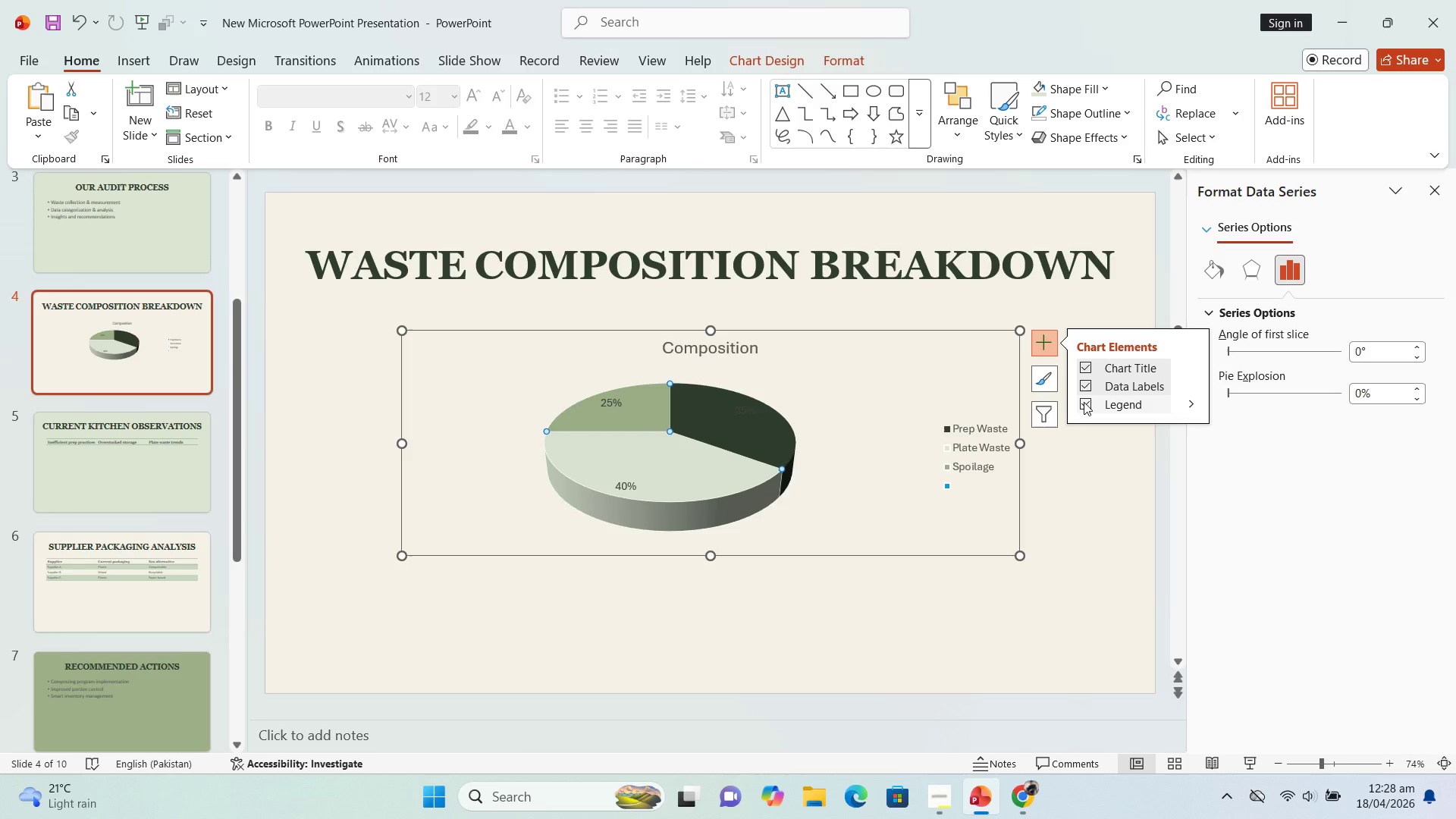 
key(Control+Z)
 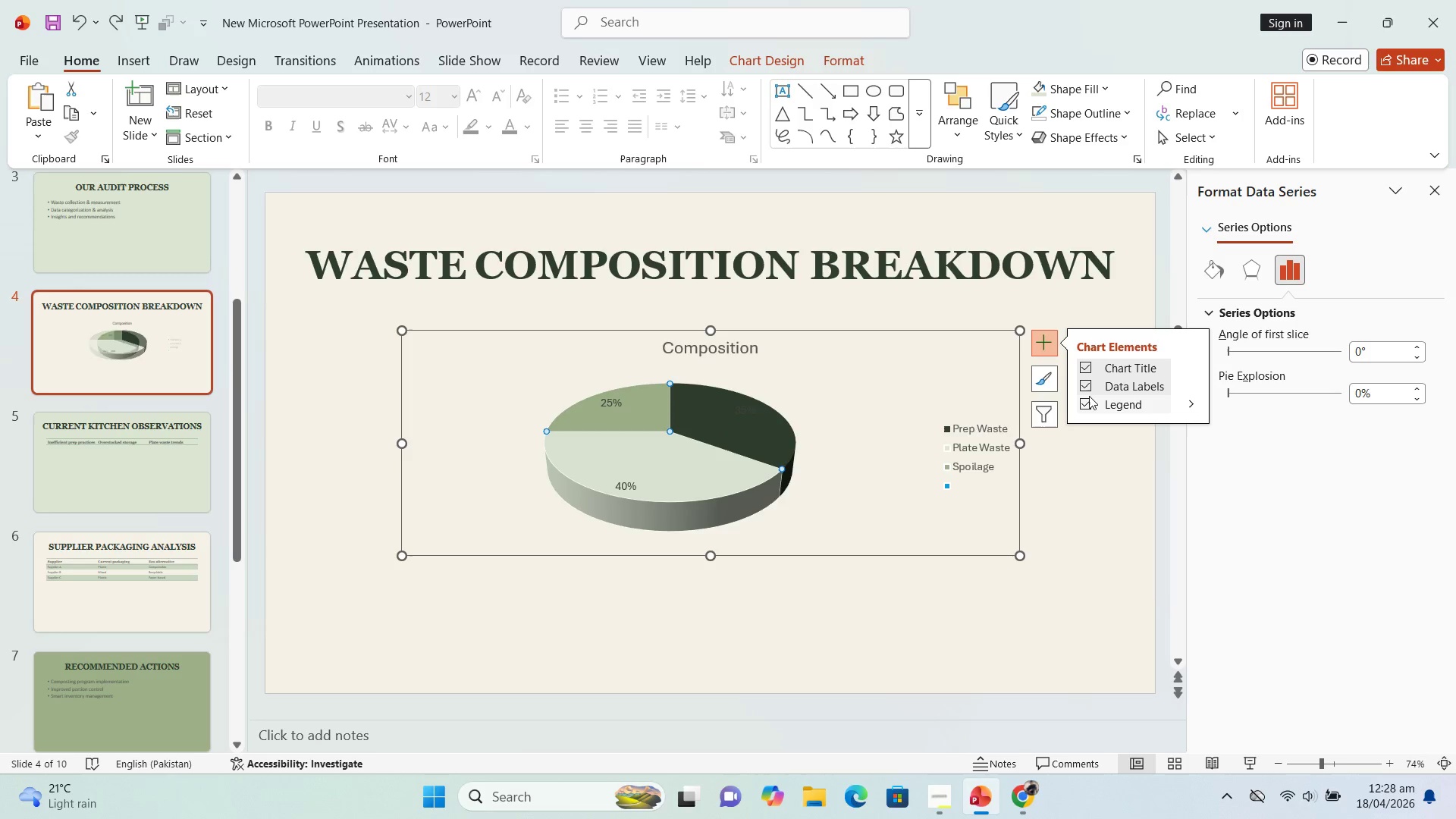 
key(Control+Z)
 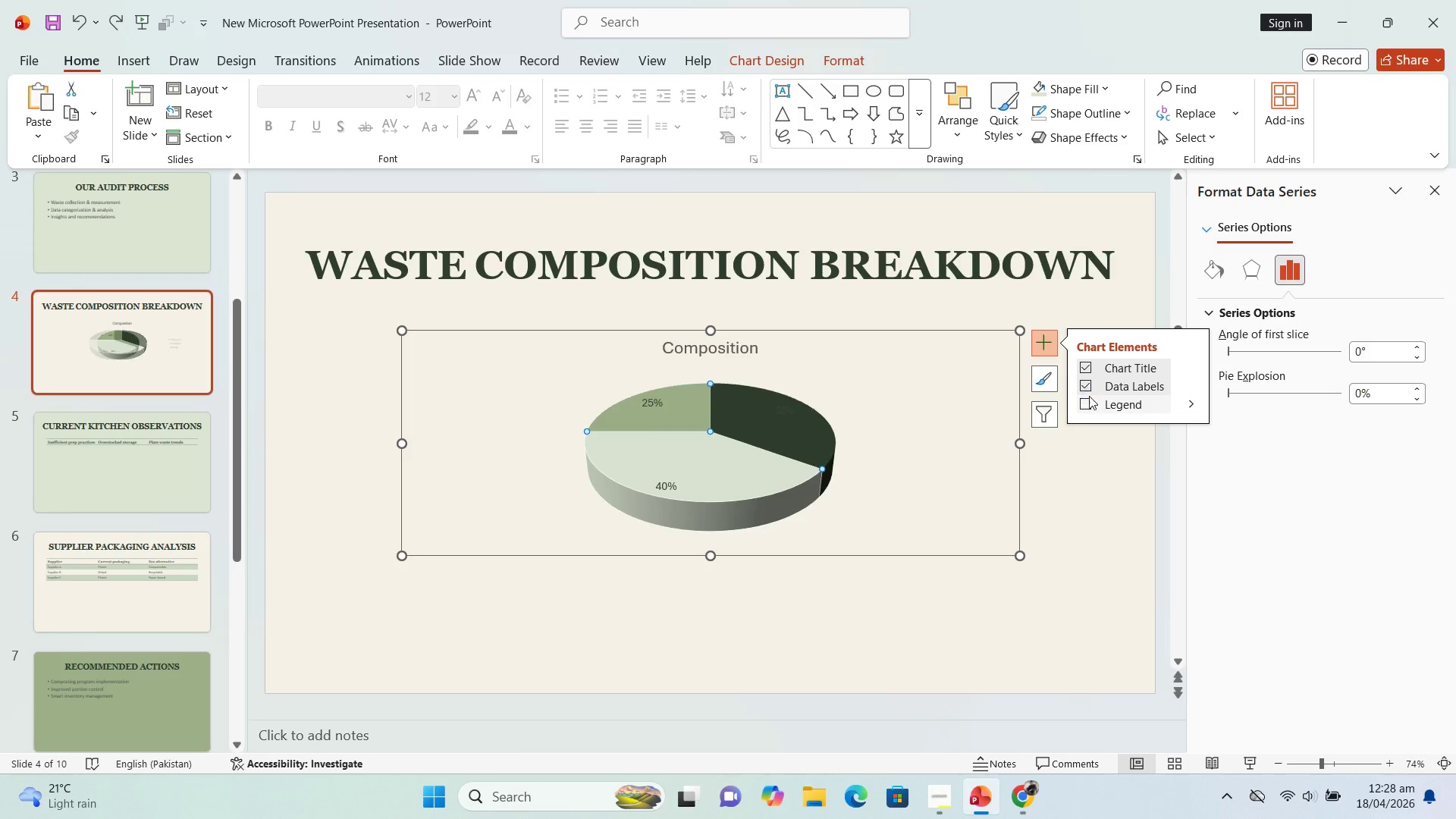 
key(Control+Z)
 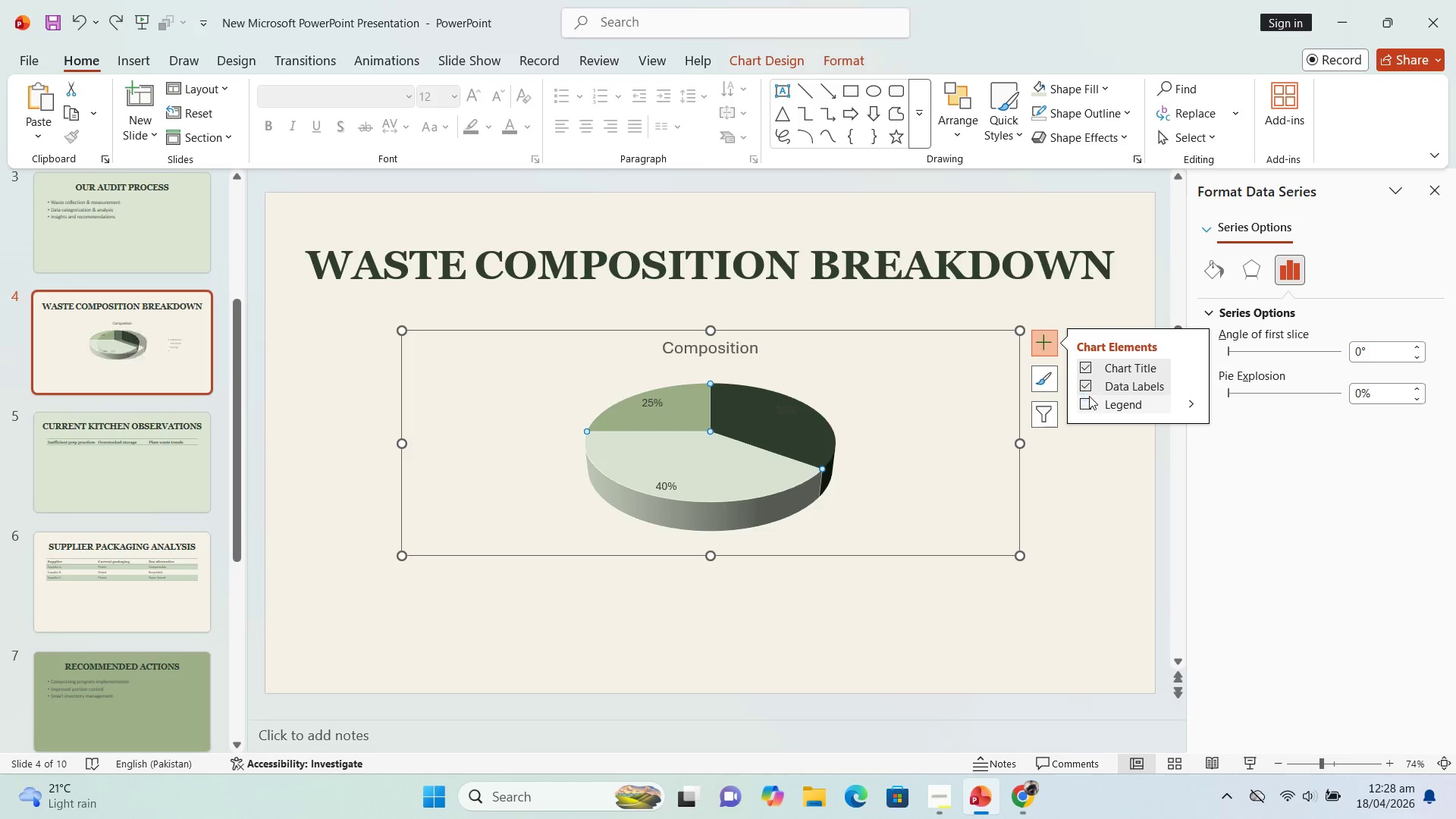 
key(Control+Z)
 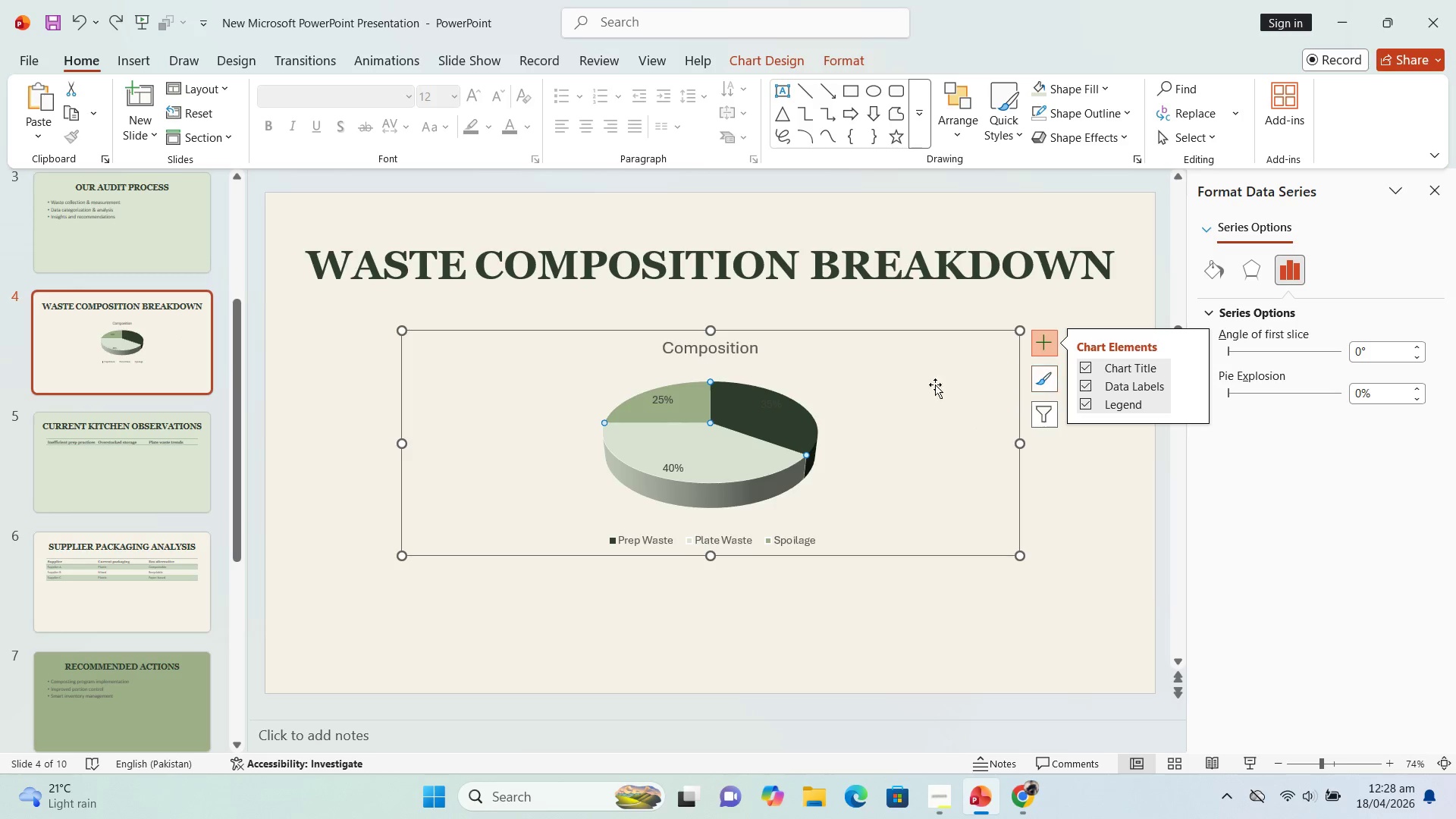 
left_click([869, 432])
 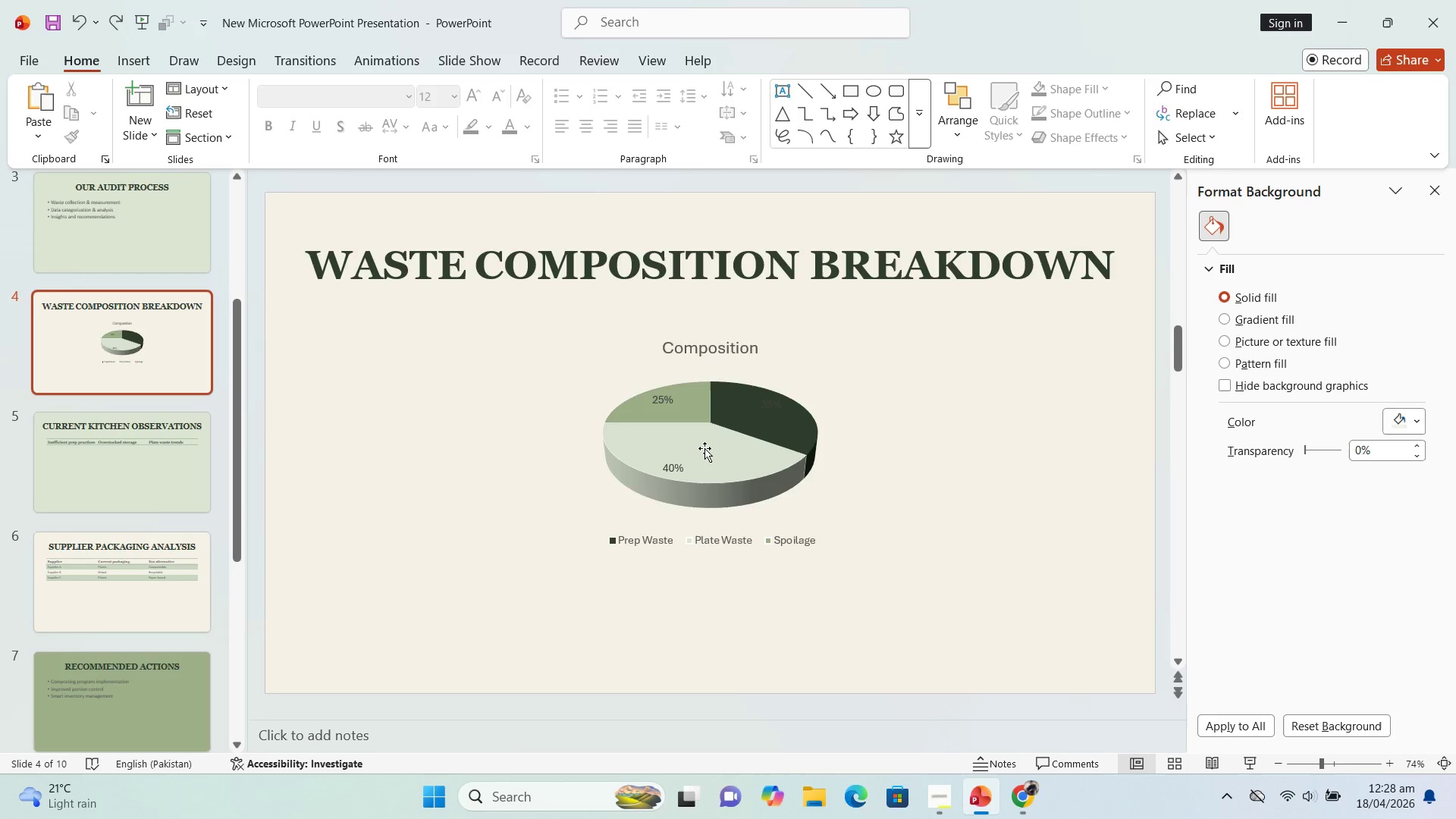 
left_click_drag(start_coordinate=[714, 438], to_coordinate=[824, 597])
 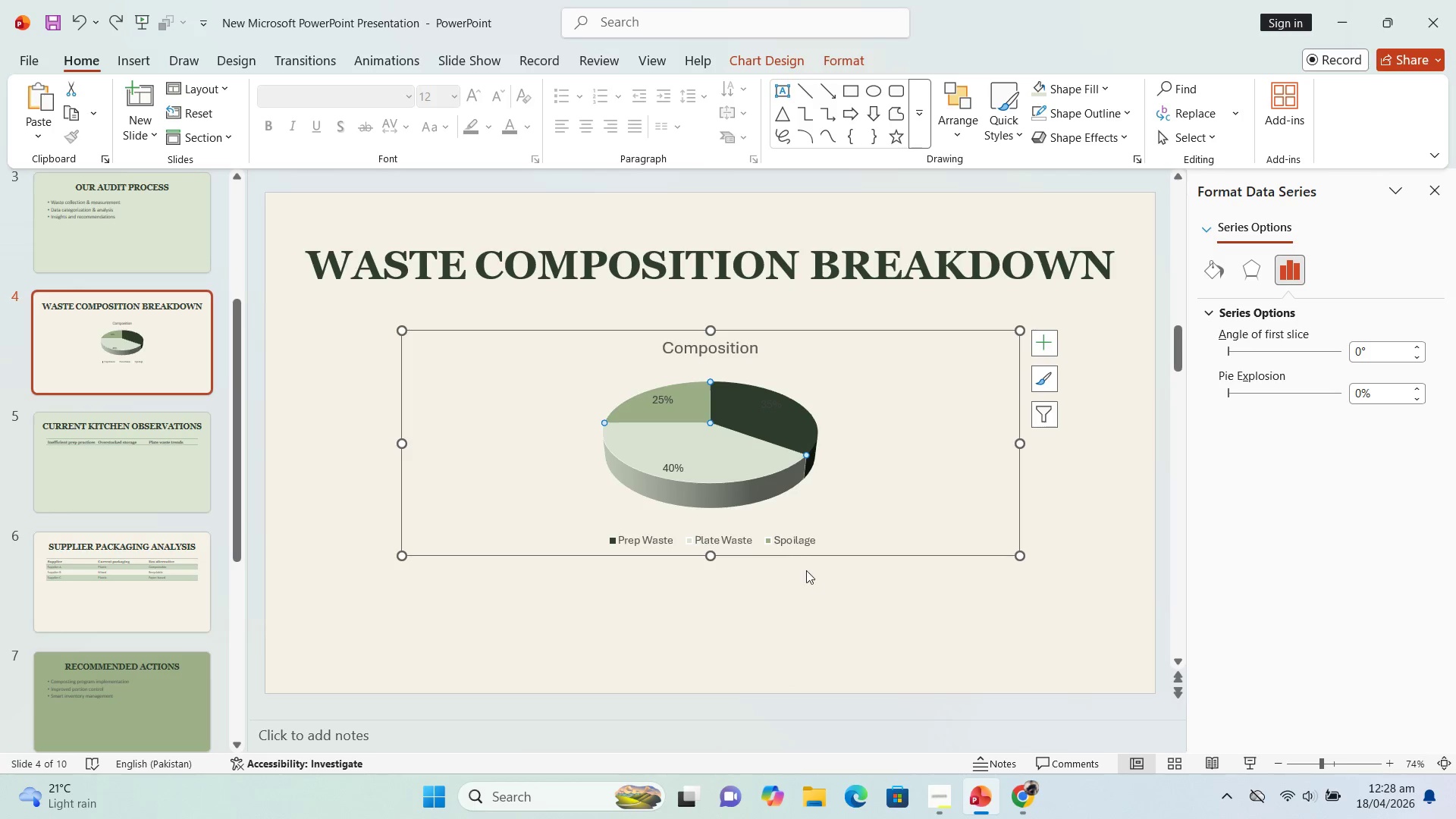 
left_click([824, 597])
 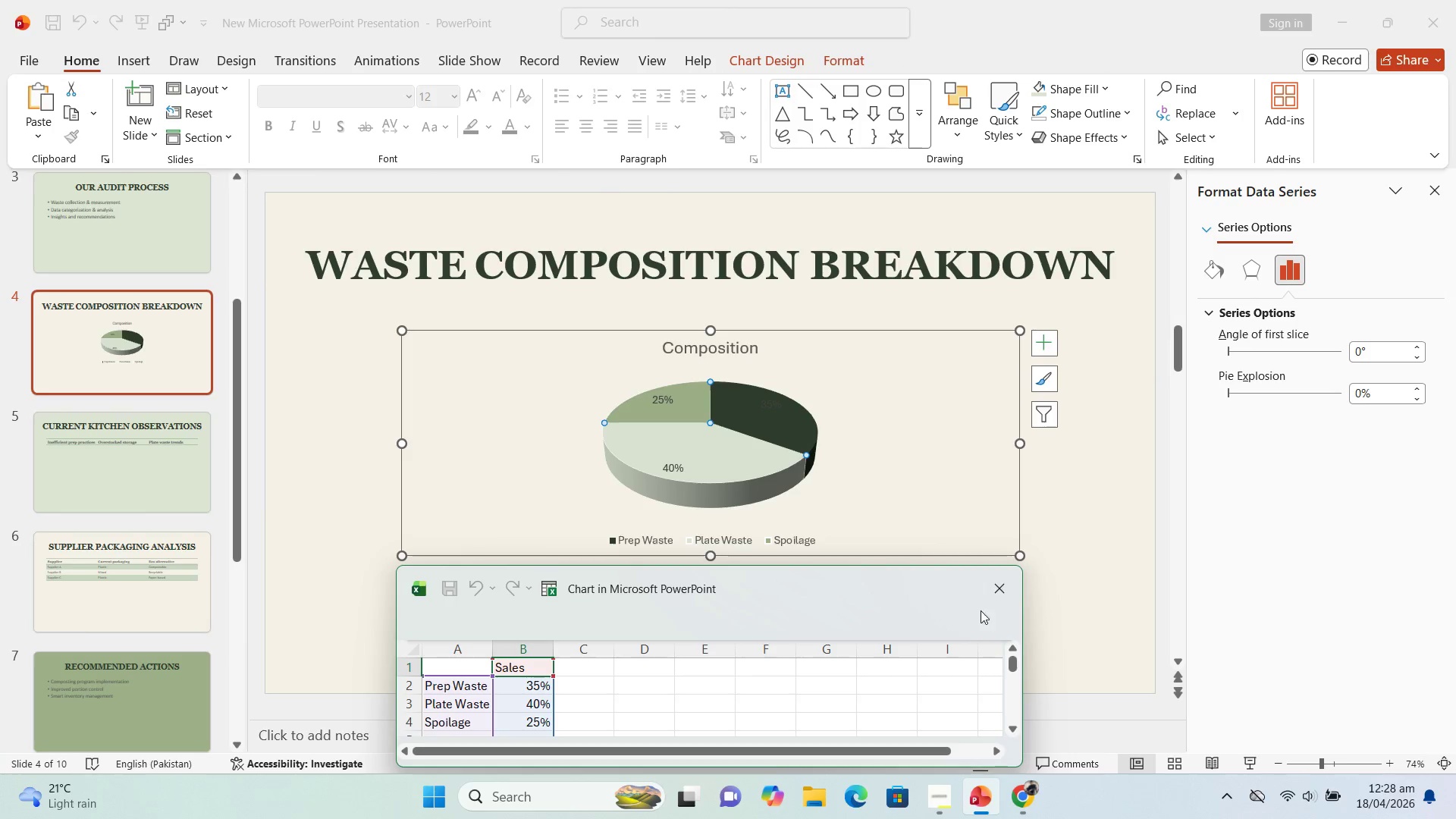 
left_click([998, 594])
 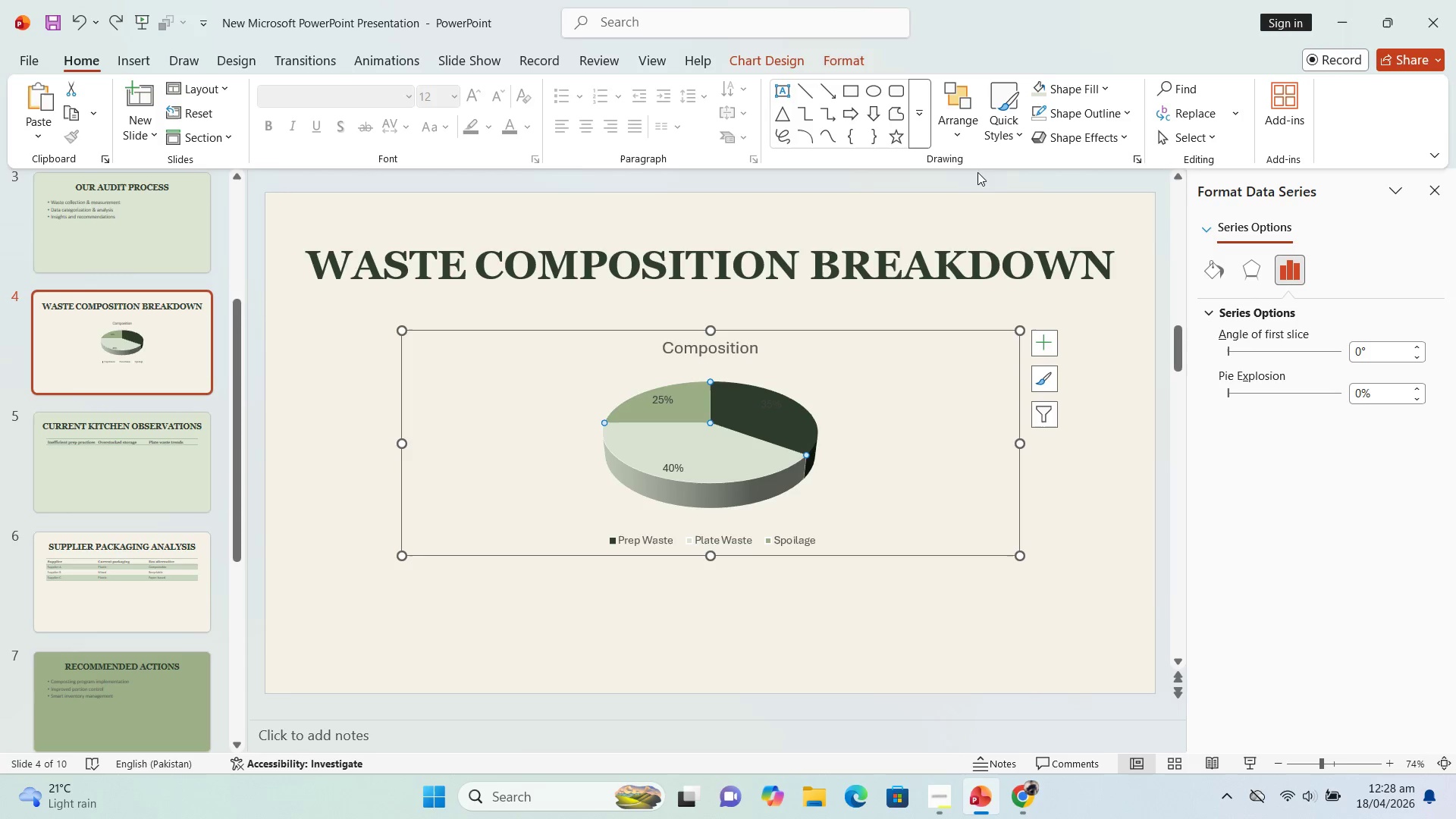 
left_click([762, 411])
 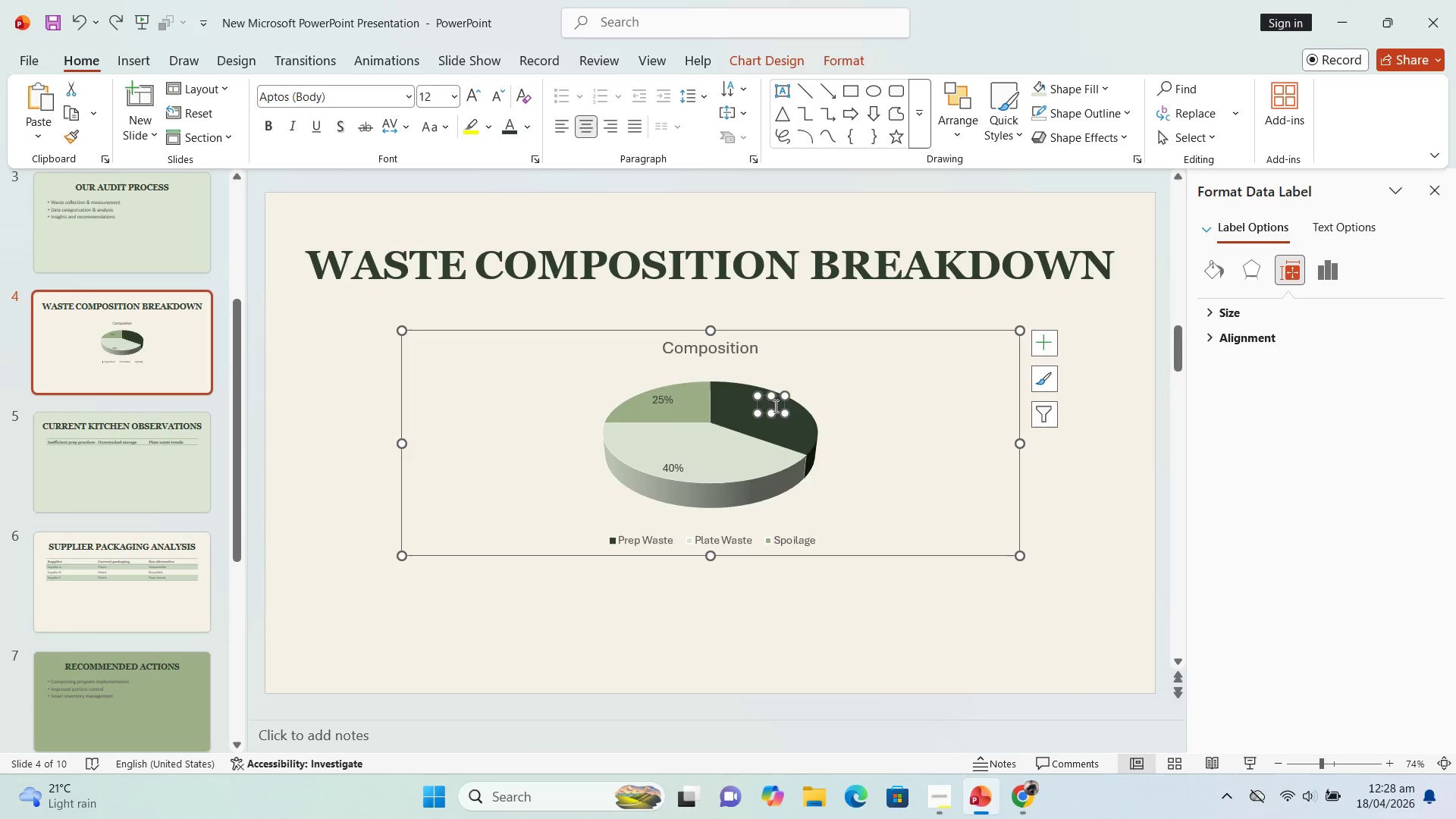 
wait(7.64)
 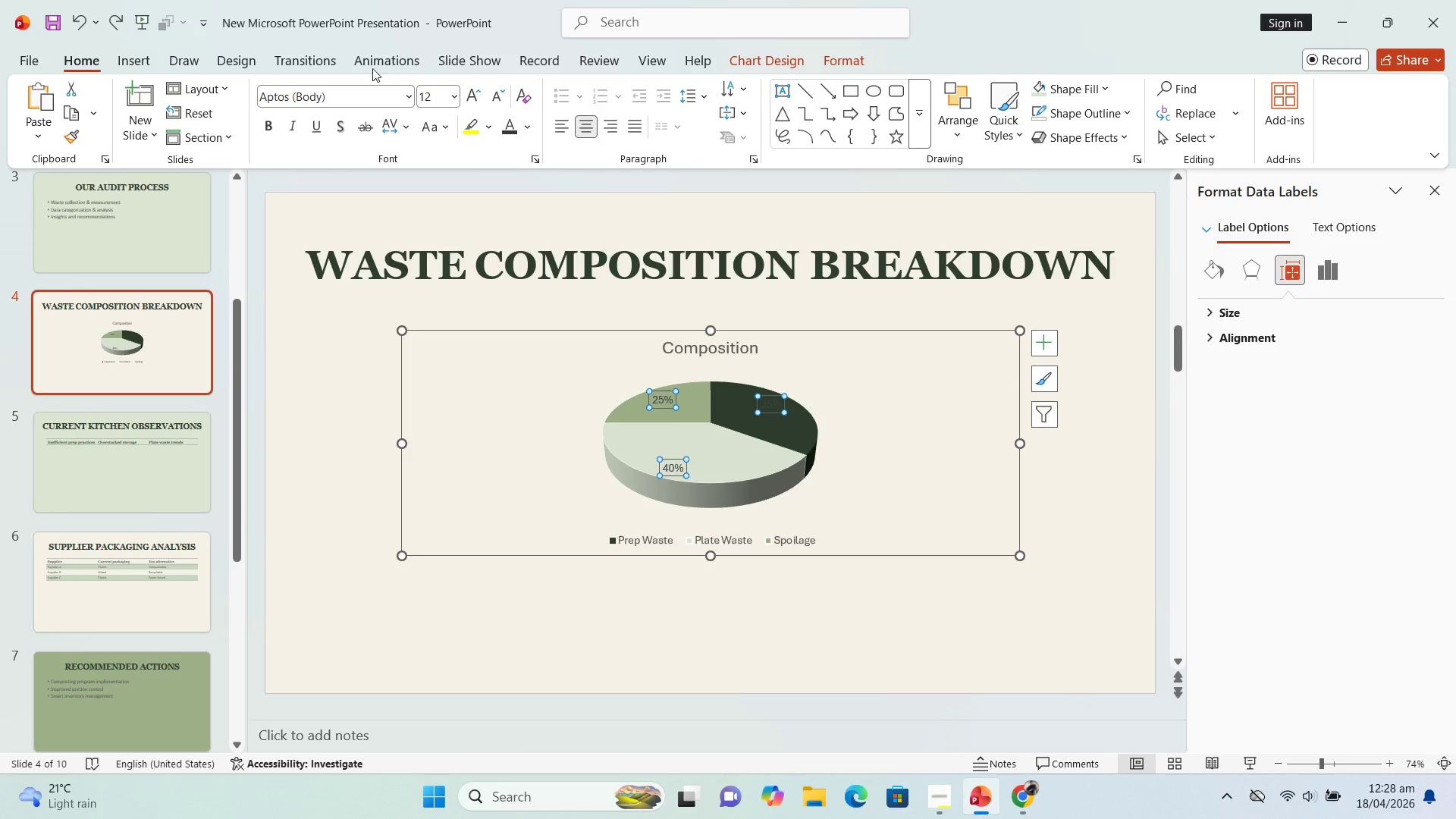 
key(Control+A)
 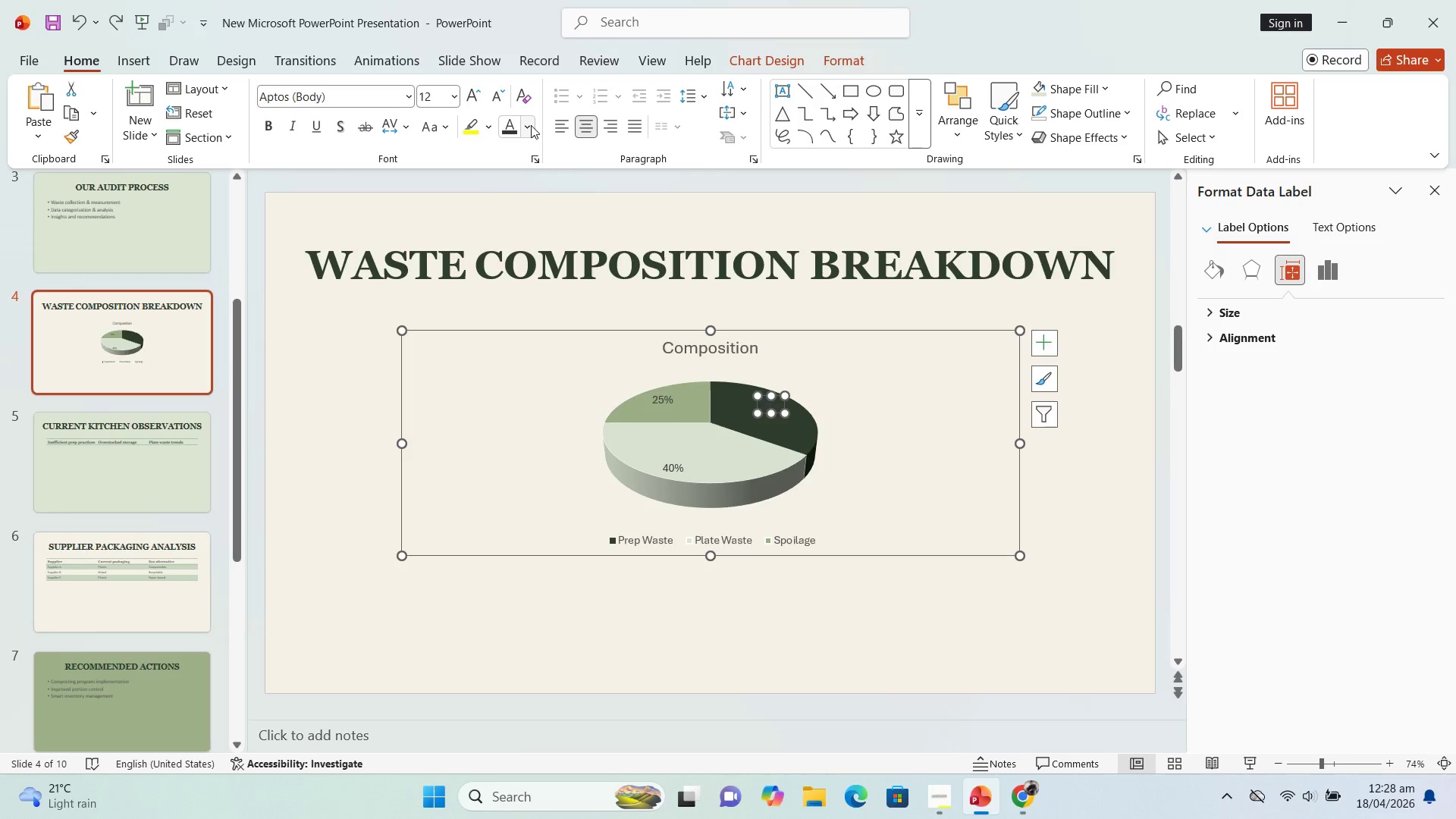 
left_click([529, 125])
 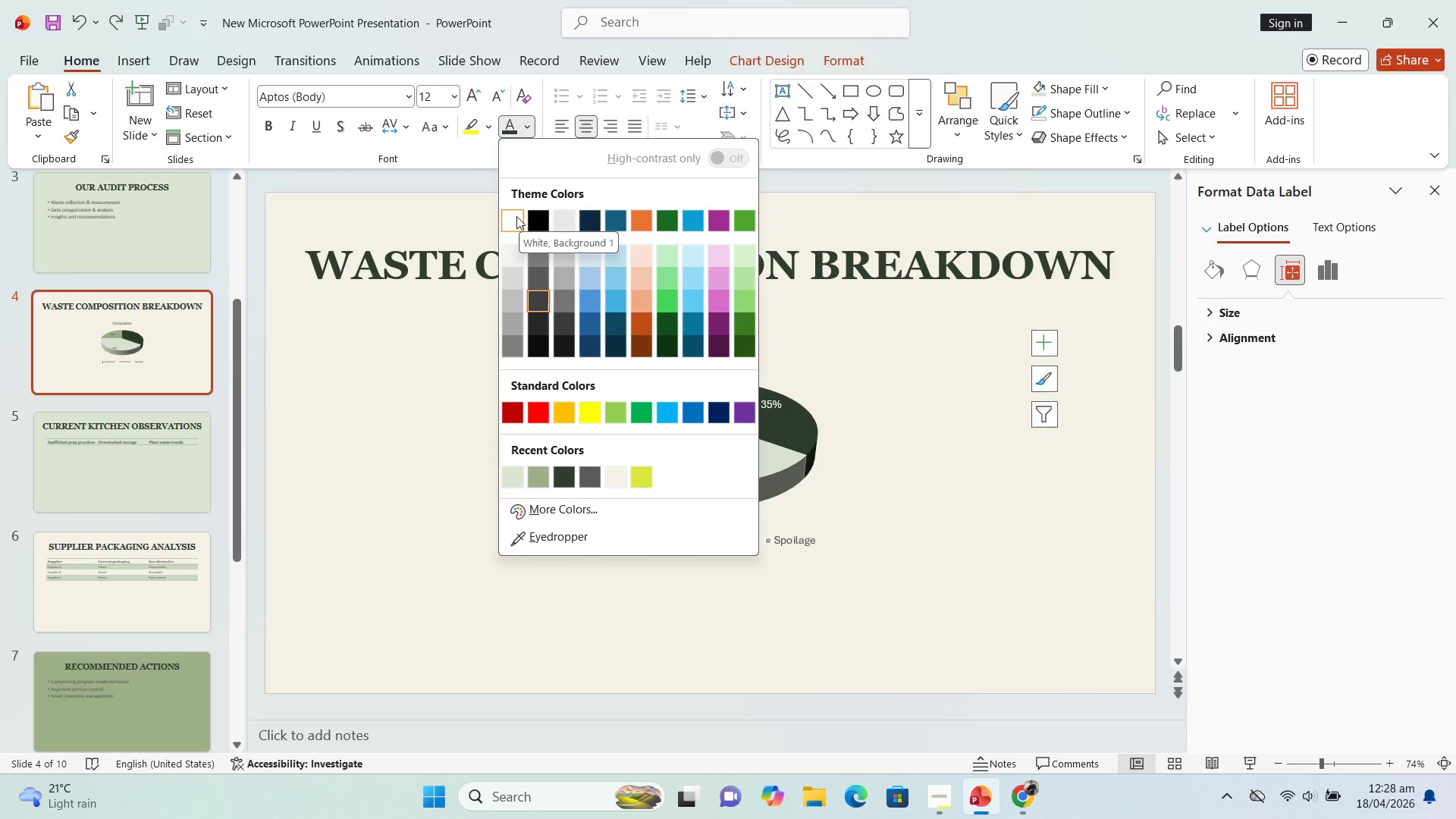 
left_click([519, 215])
 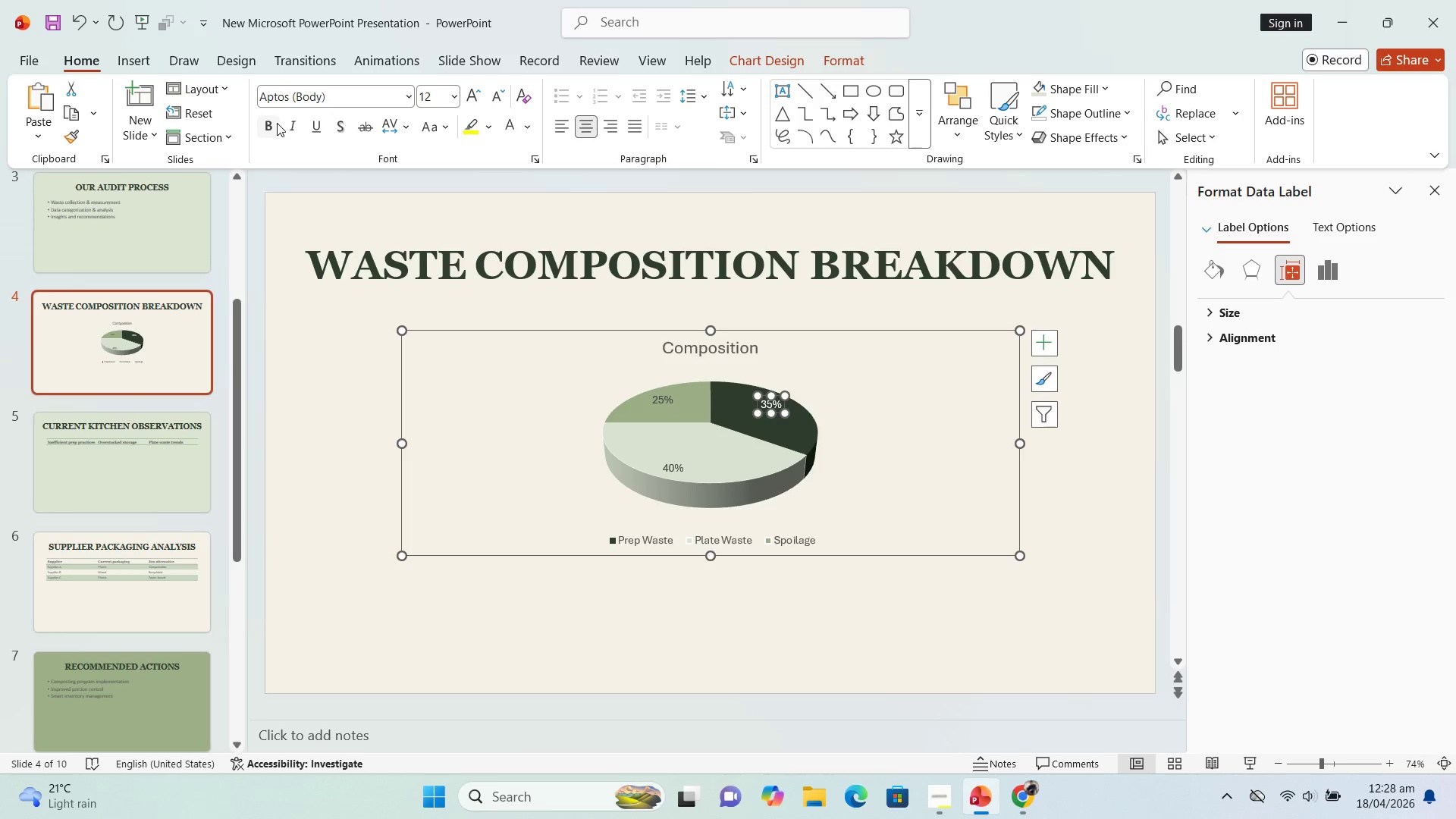 
left_click([277, 118])
 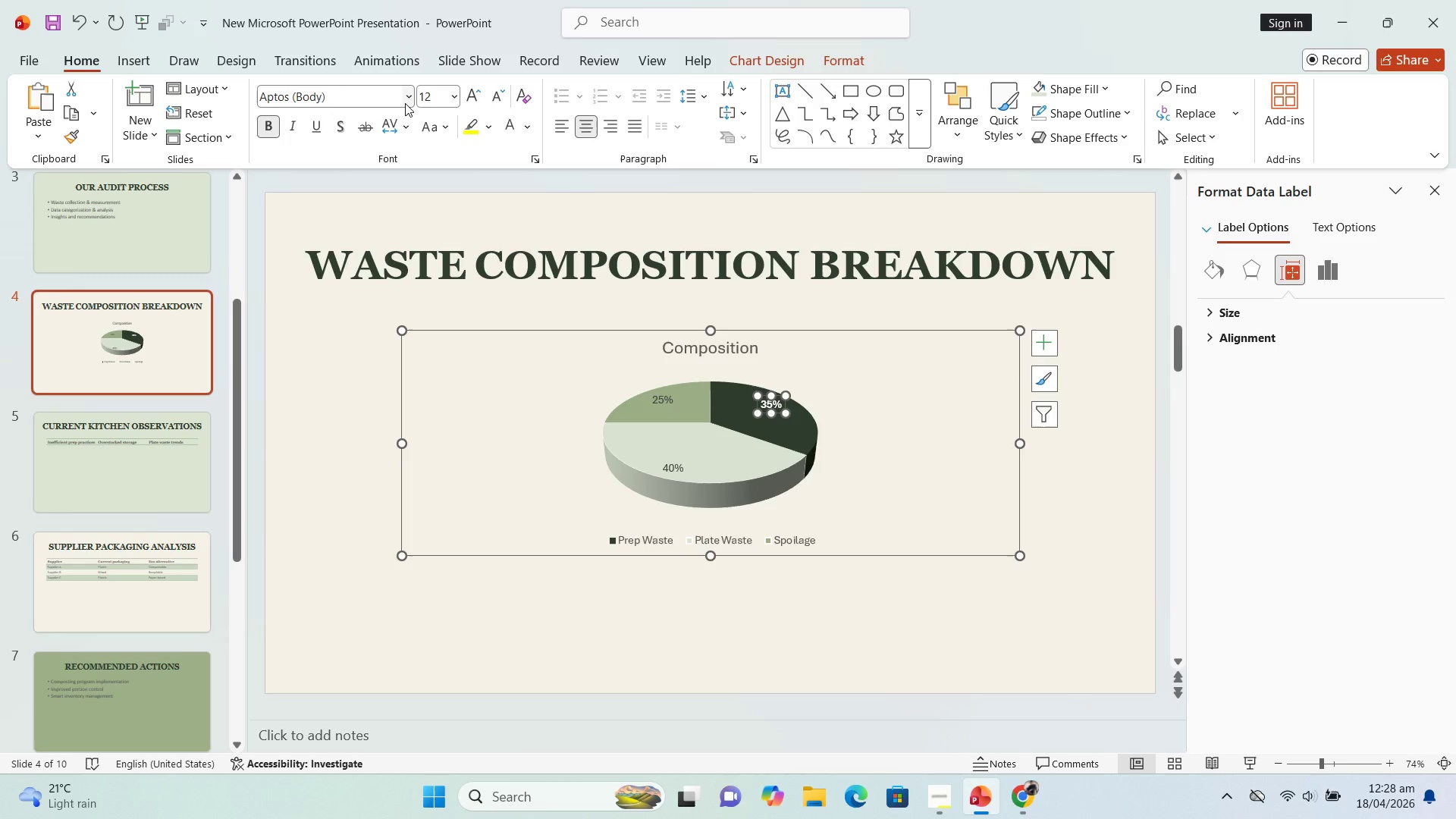 
left_click([405, 102])
 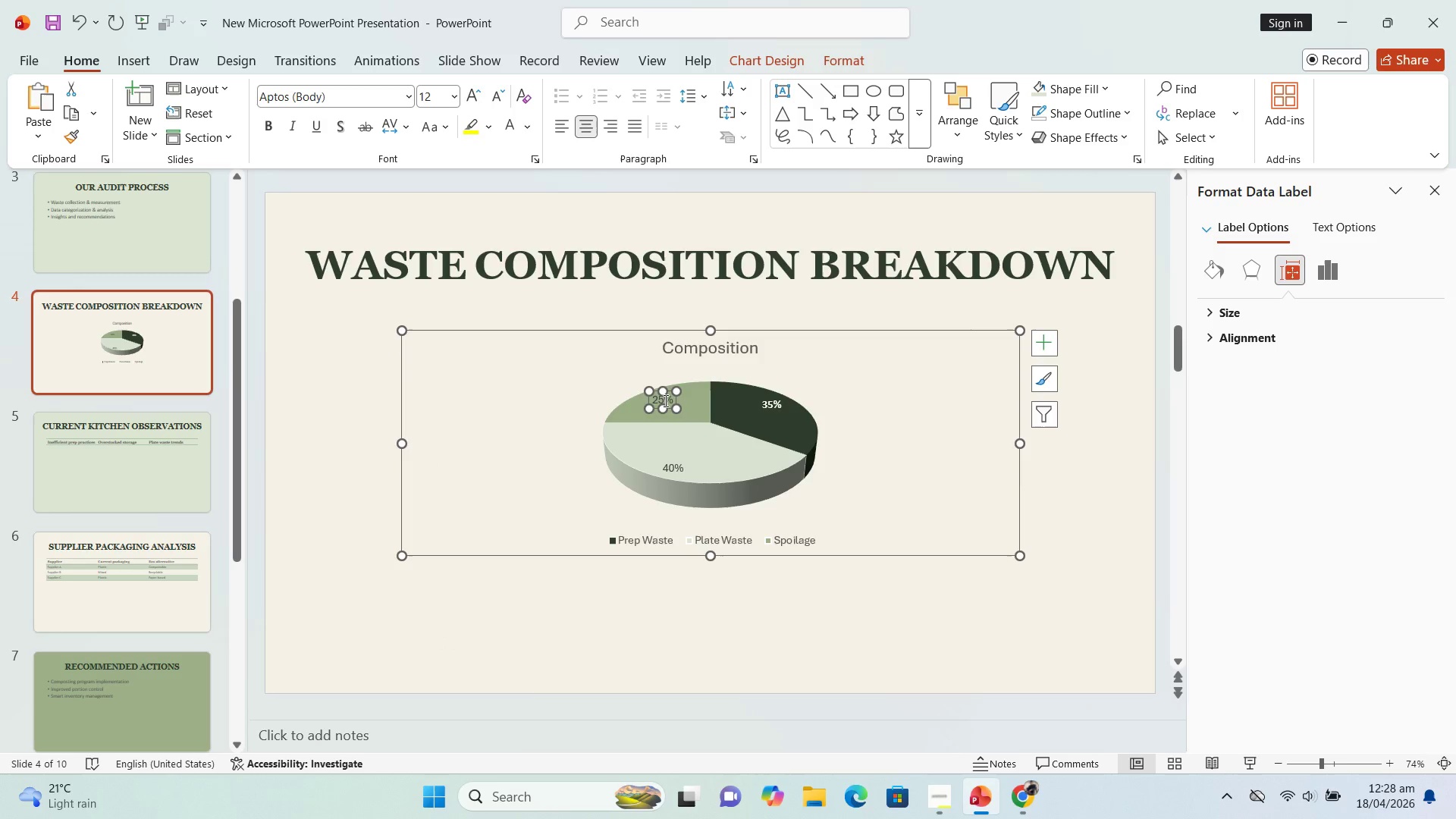 
wait(5.56)
 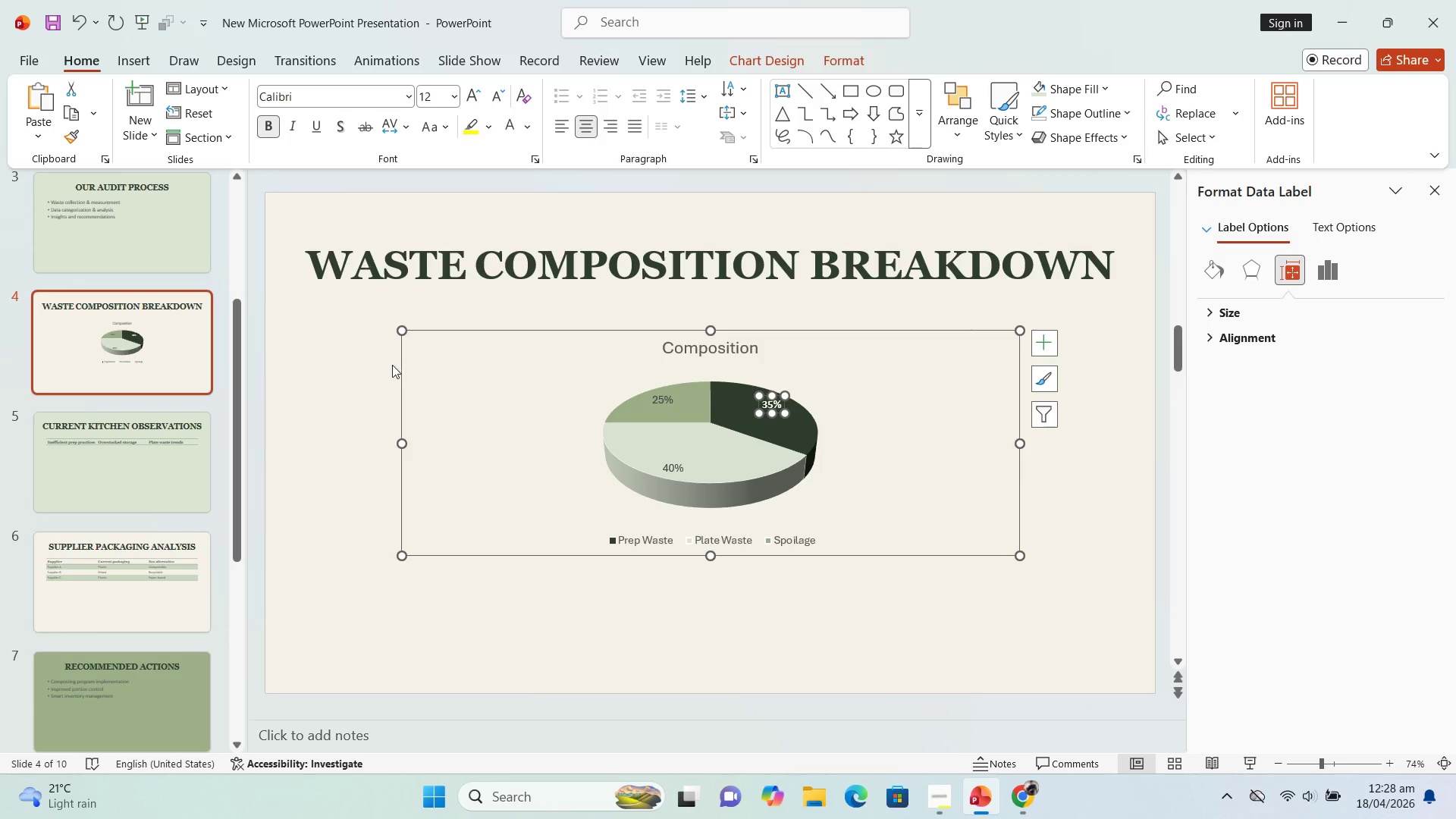 
key(Control+A)
 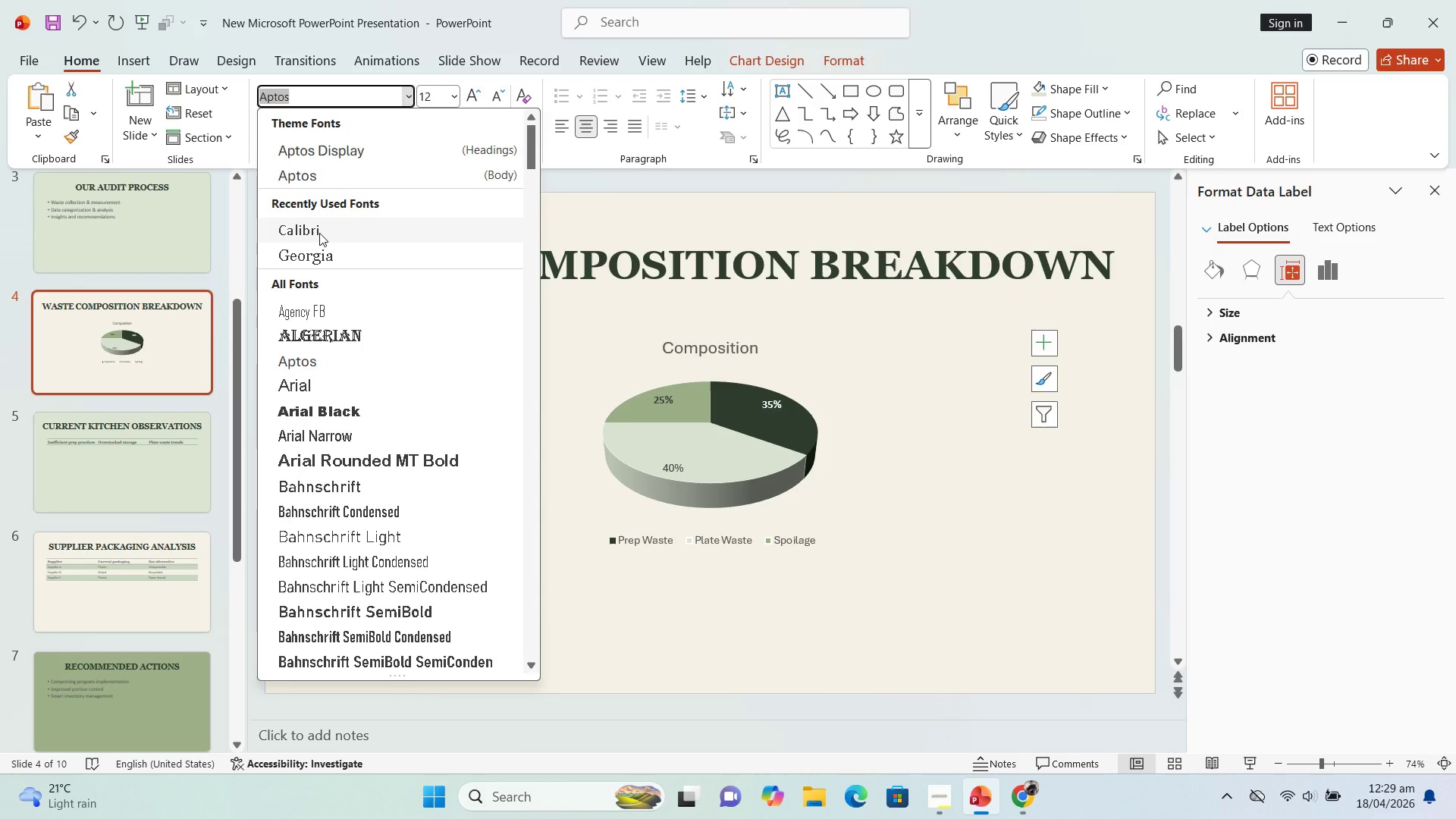 
wait(15.41)
 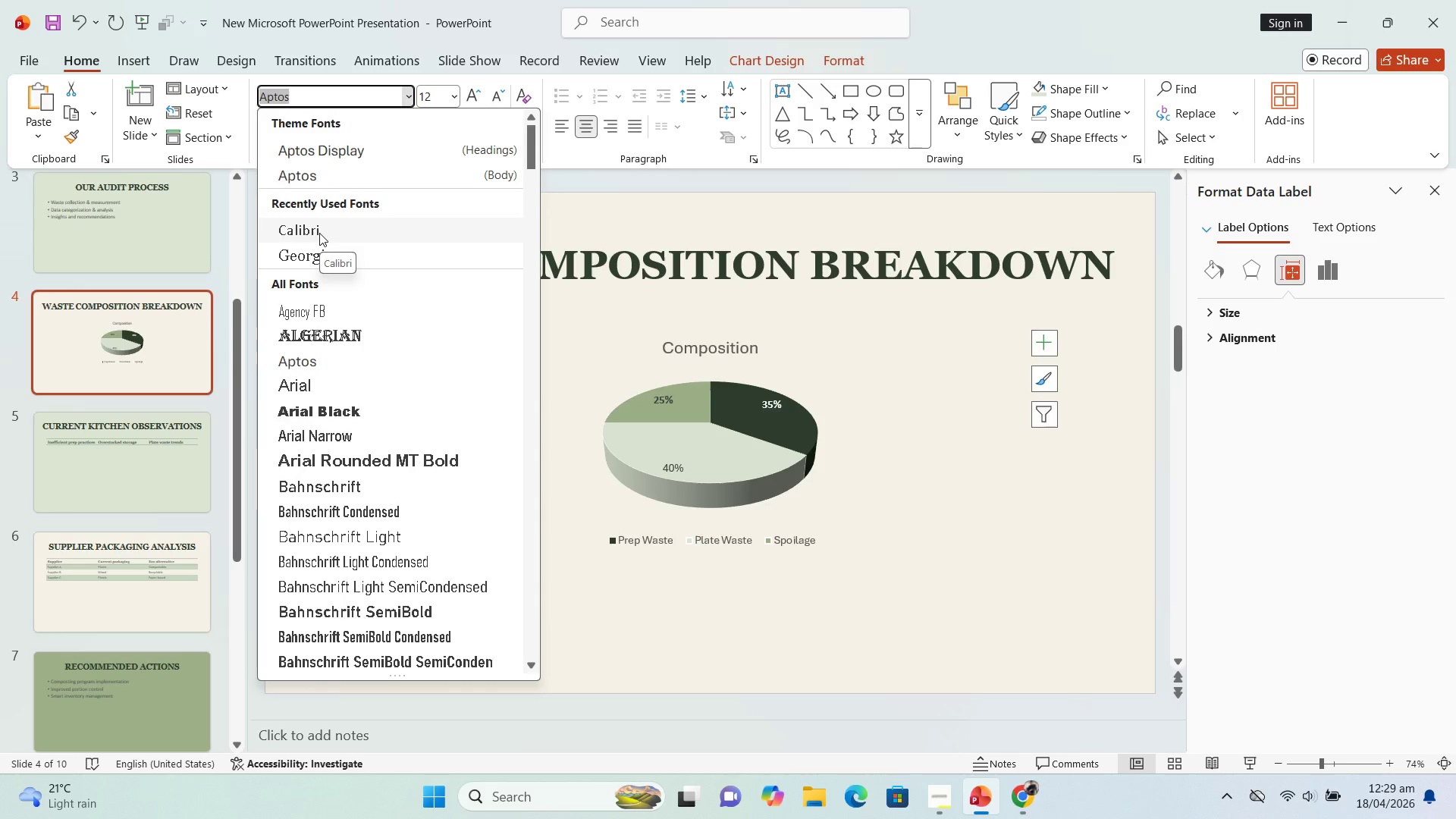 
key(Control+A)
 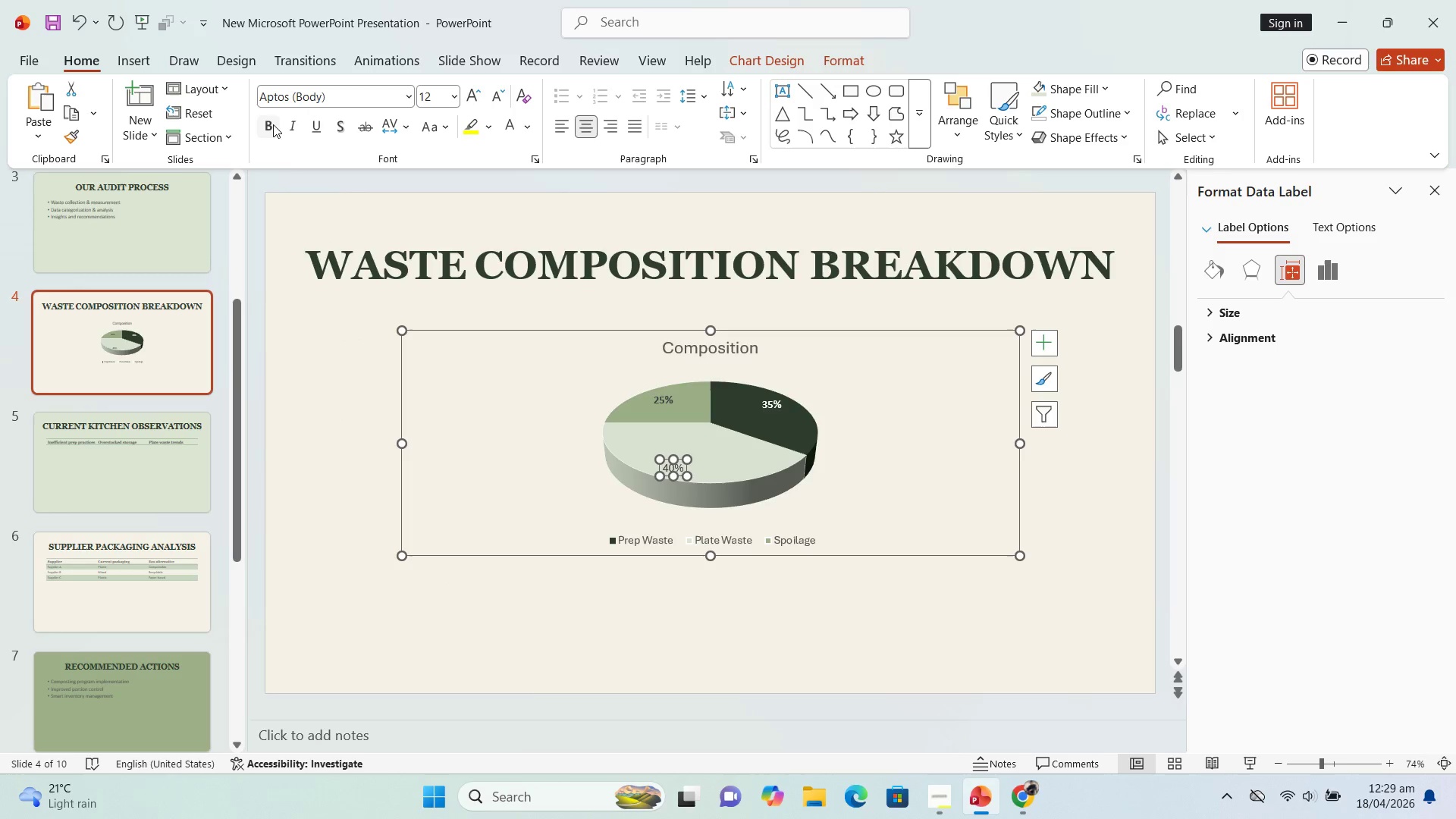 
left_click([273, 124])
 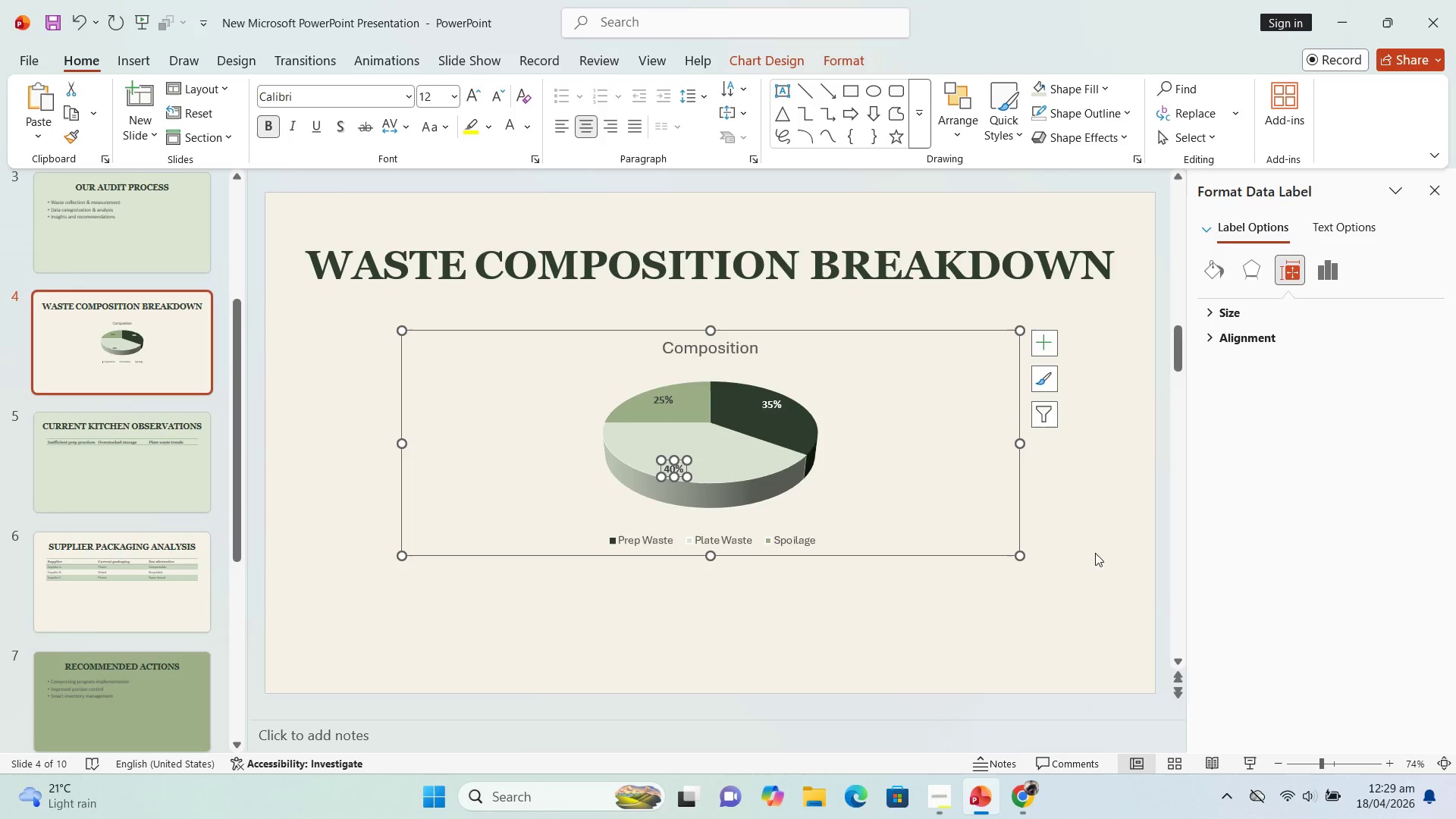 
left_click([1160, 533])
 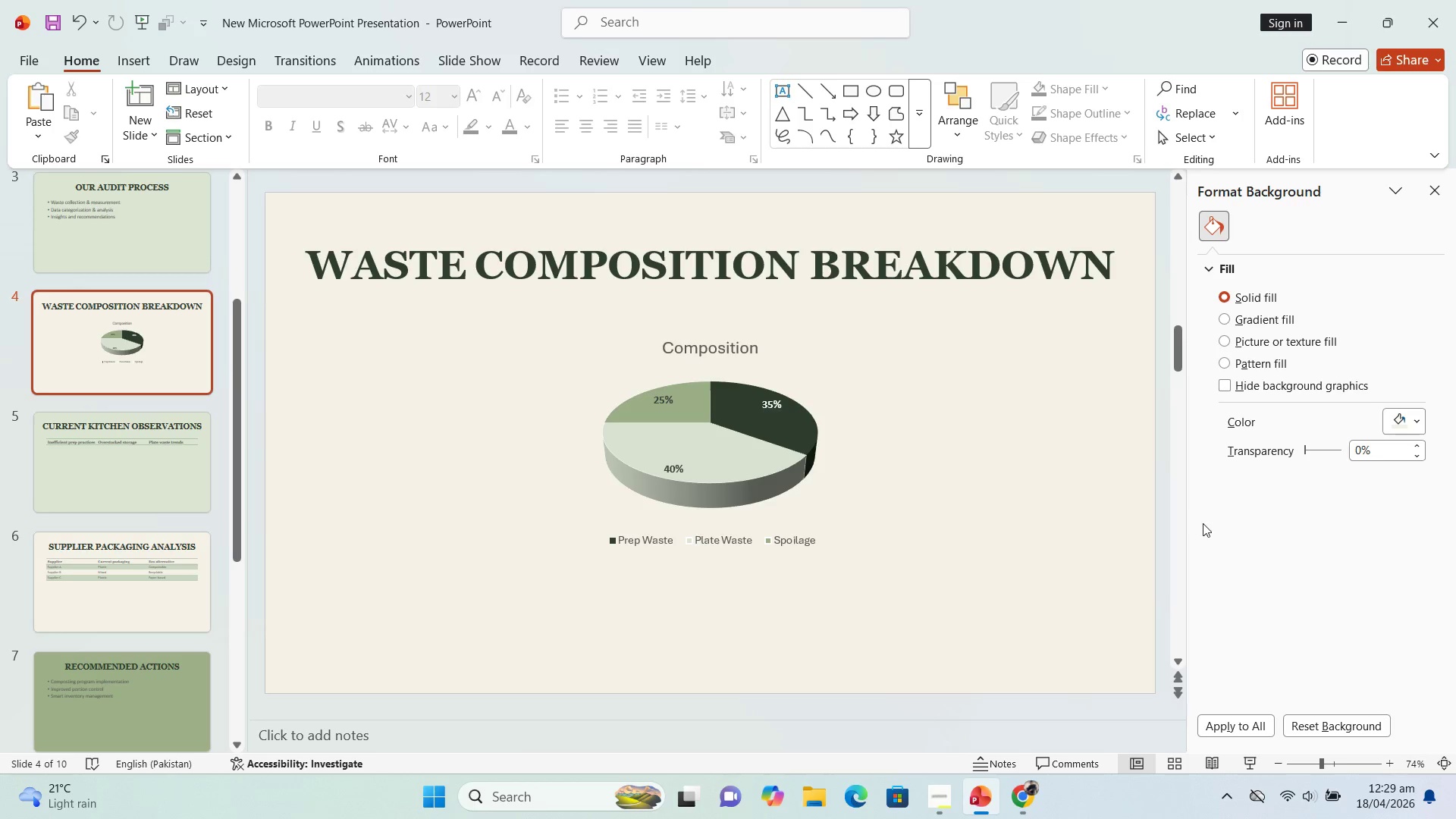 
left_click([1163, 553])
 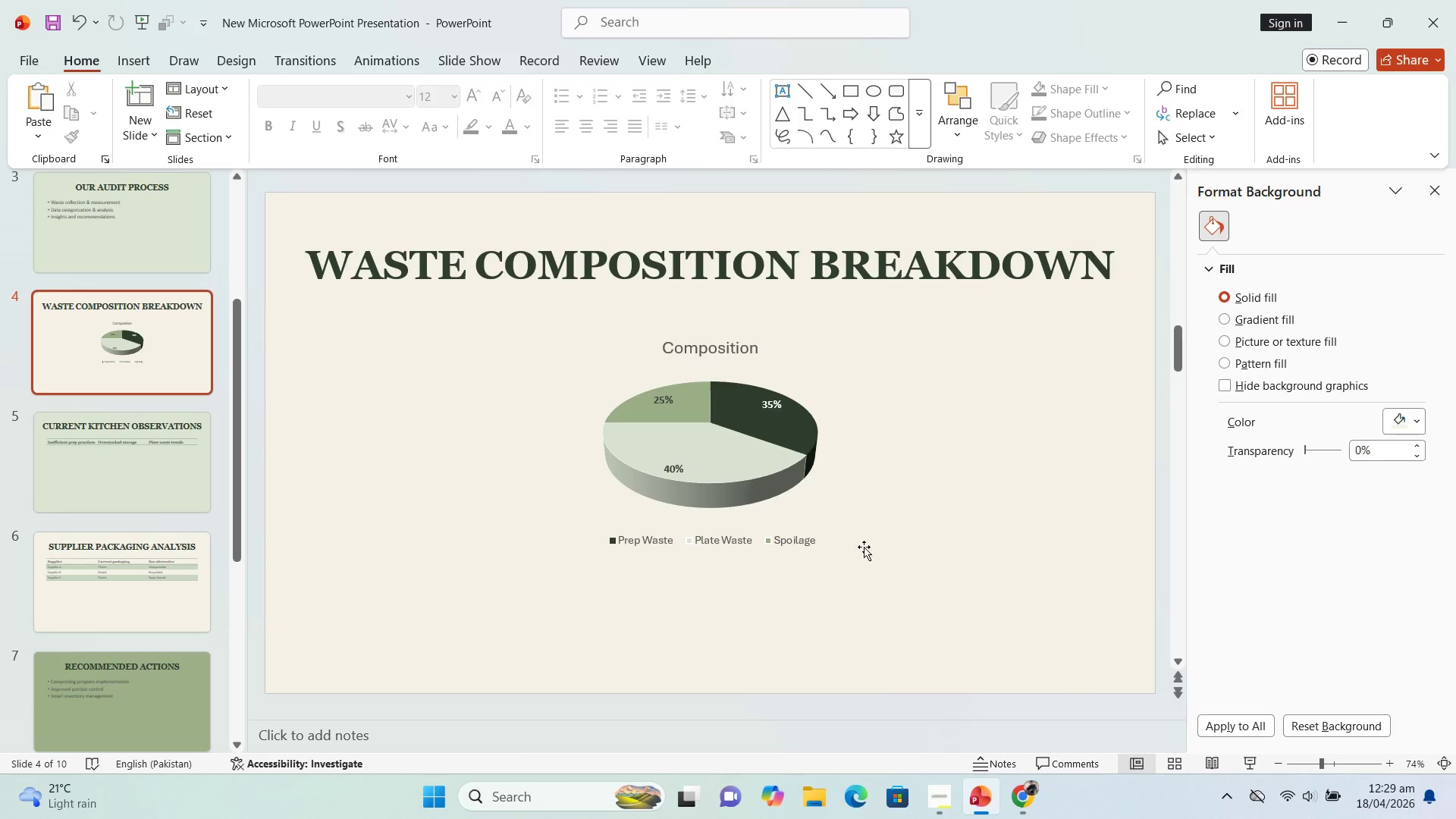 
left_click([1031, 496])
 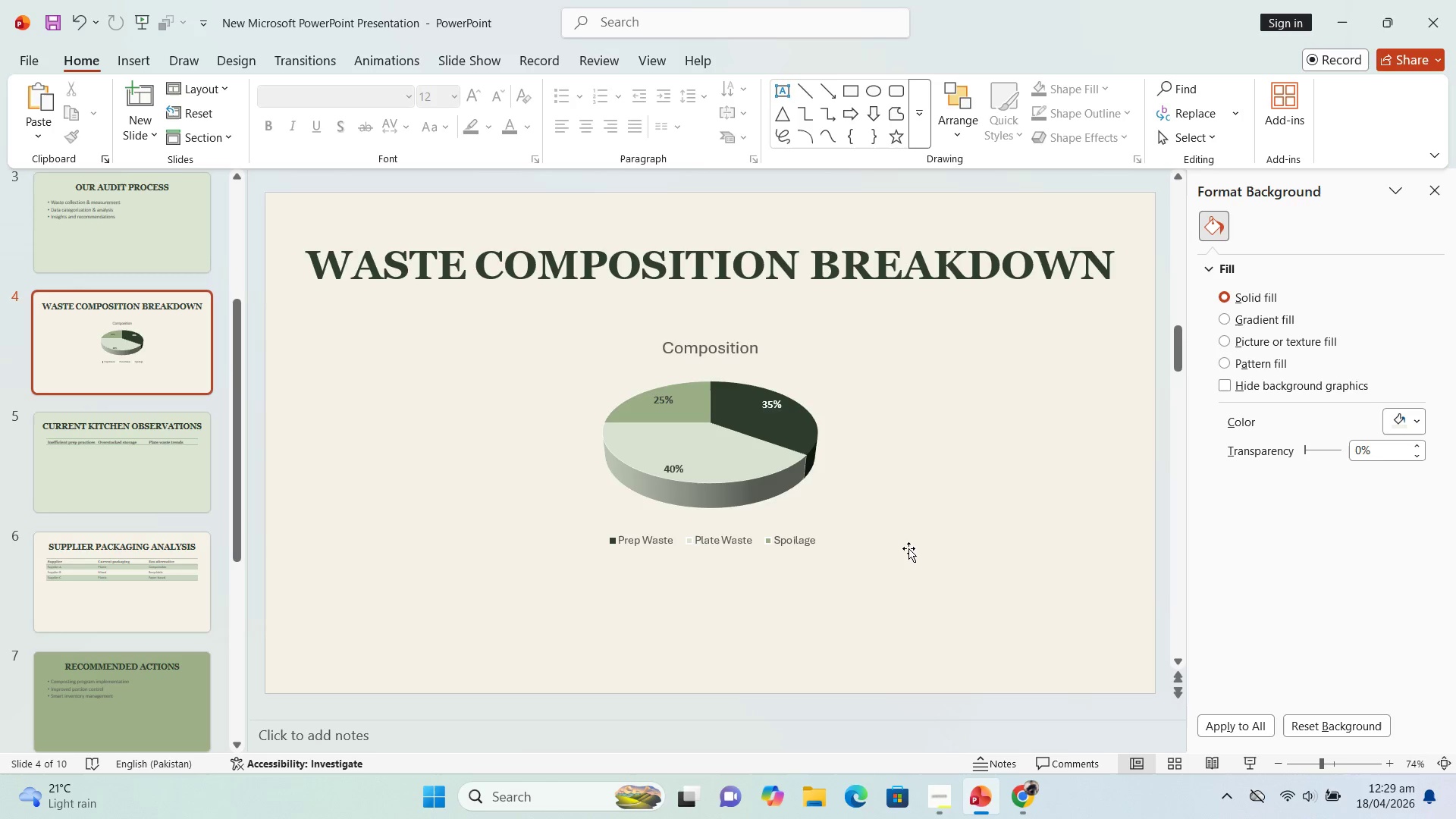 
left_click([908, 548])
 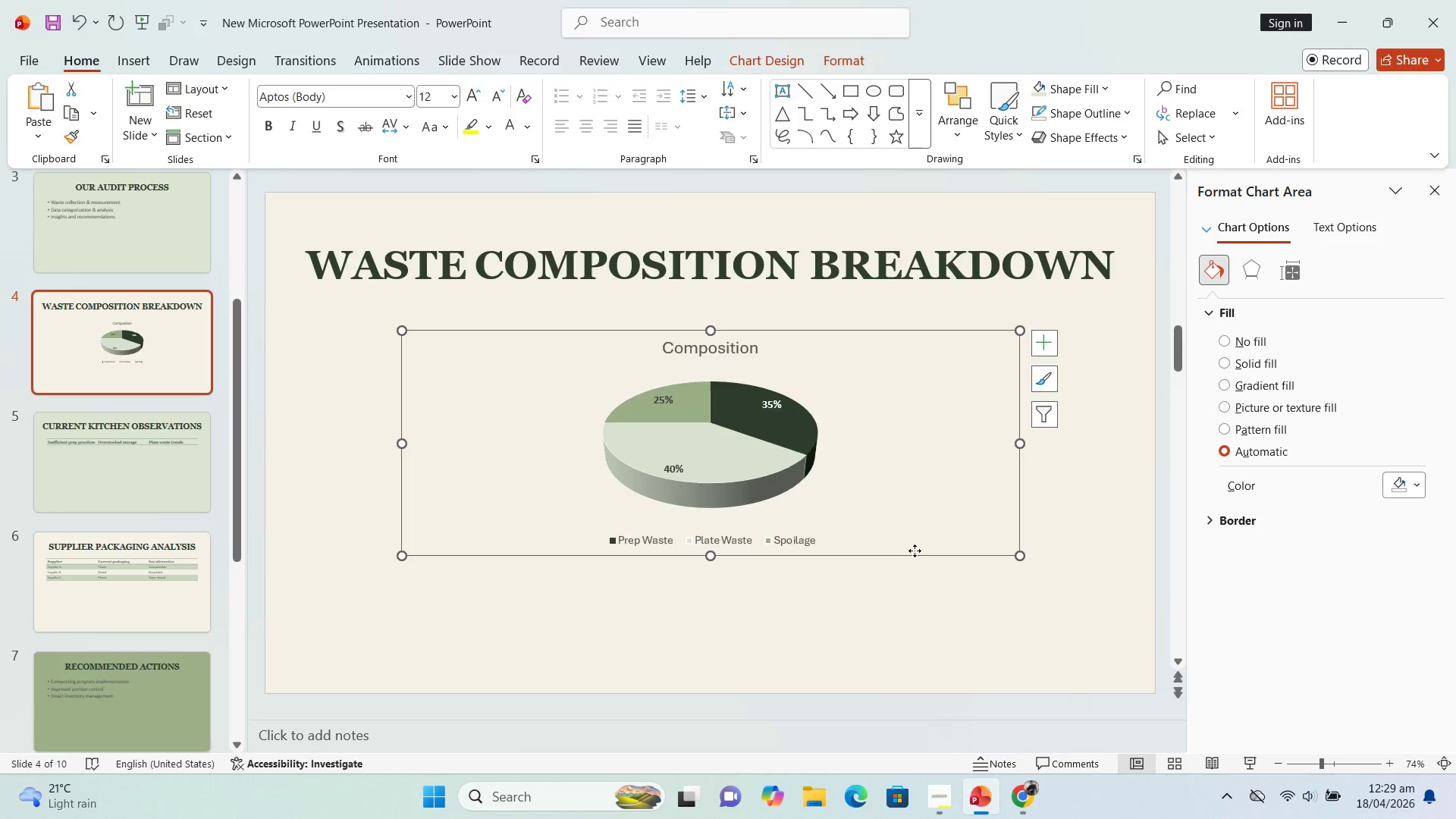 
left_click_drag(start_coordinate=[915, 551], to_coordinate=[773, 503])
 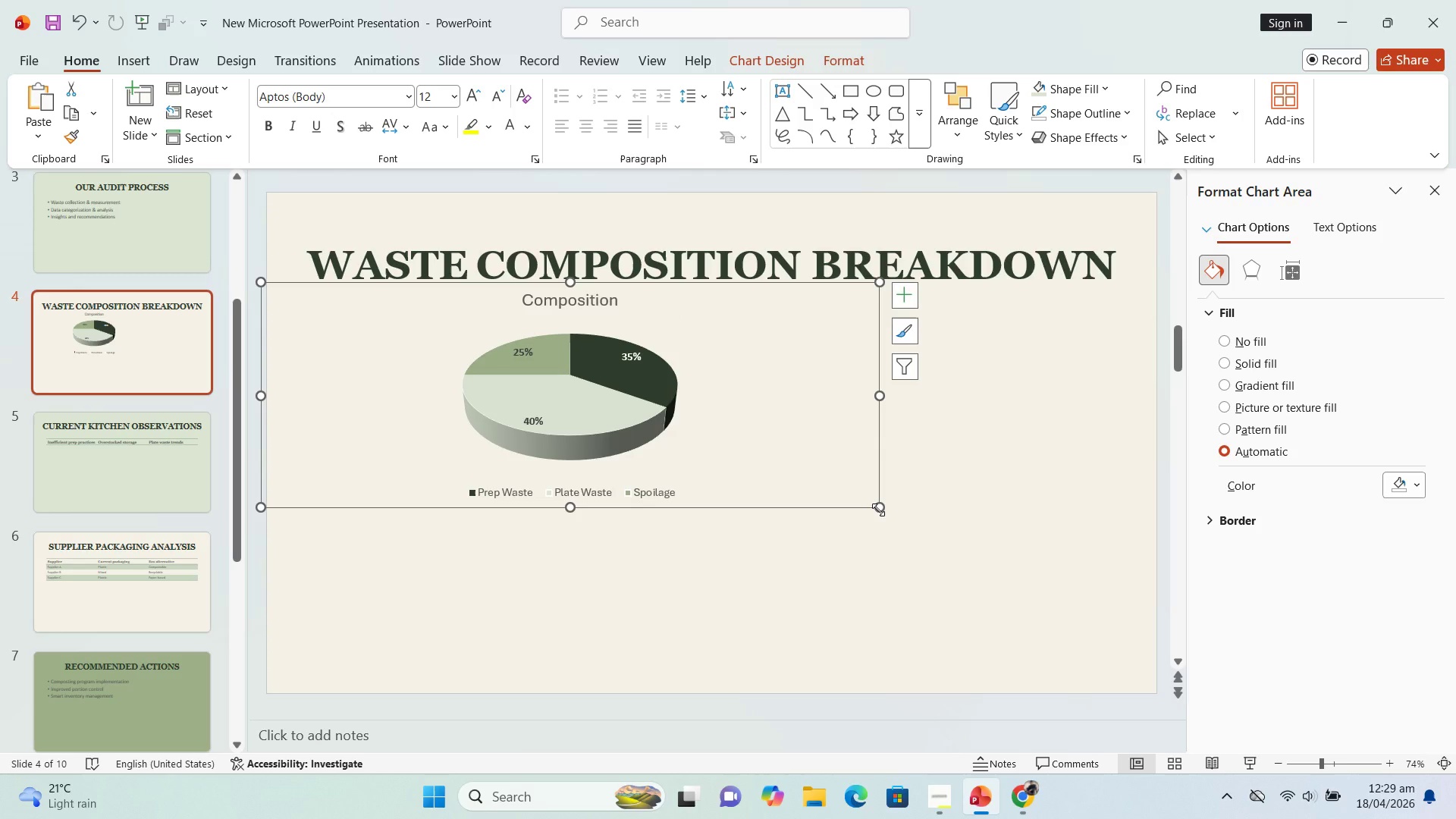 
left_click_drag(start_coordinate=[879, 507], to_coordinate=[1120, 629])
 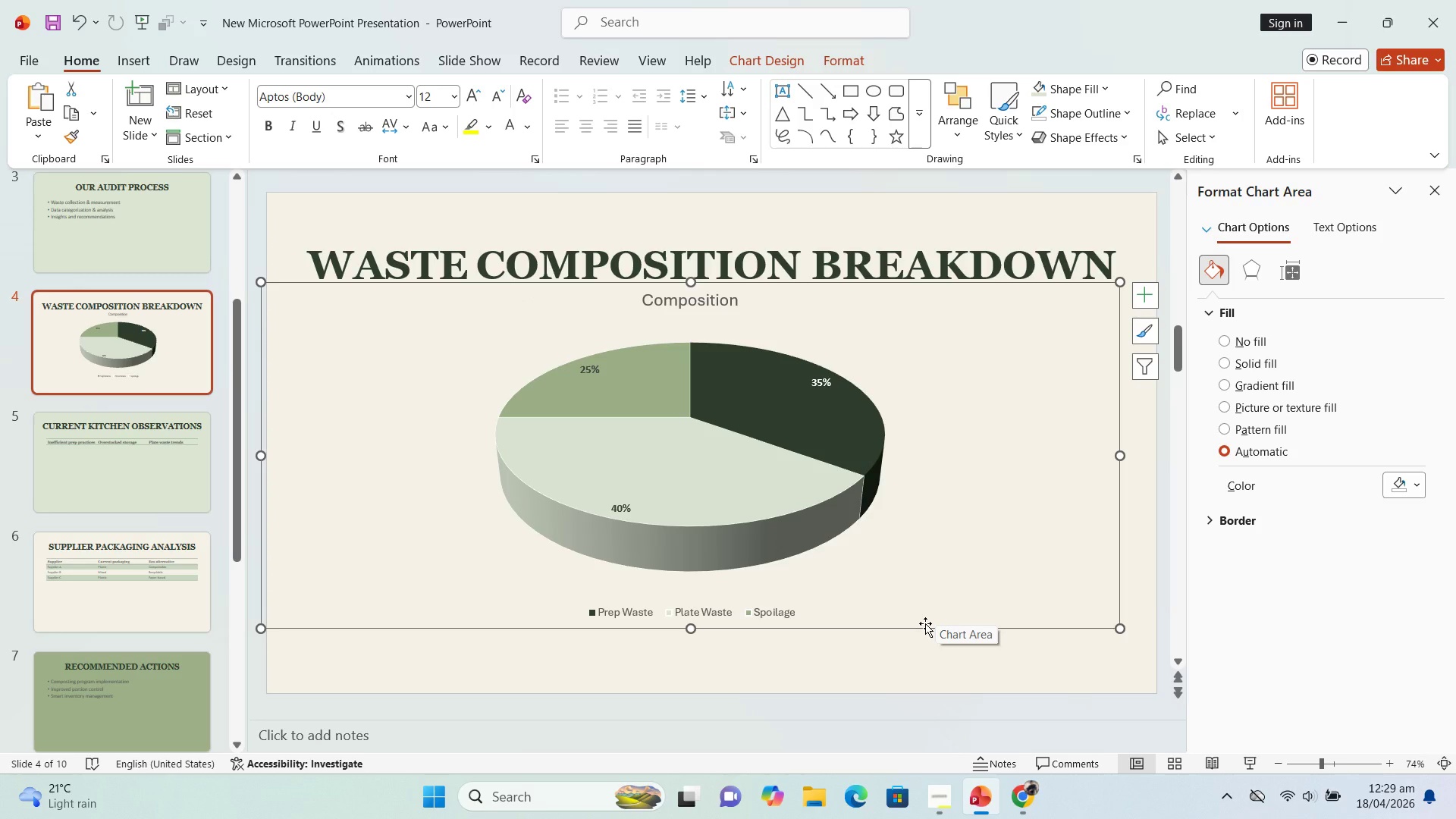 
left_click_drag(start_coordinate=[925, 622], to_coordinate=[944, 645])
 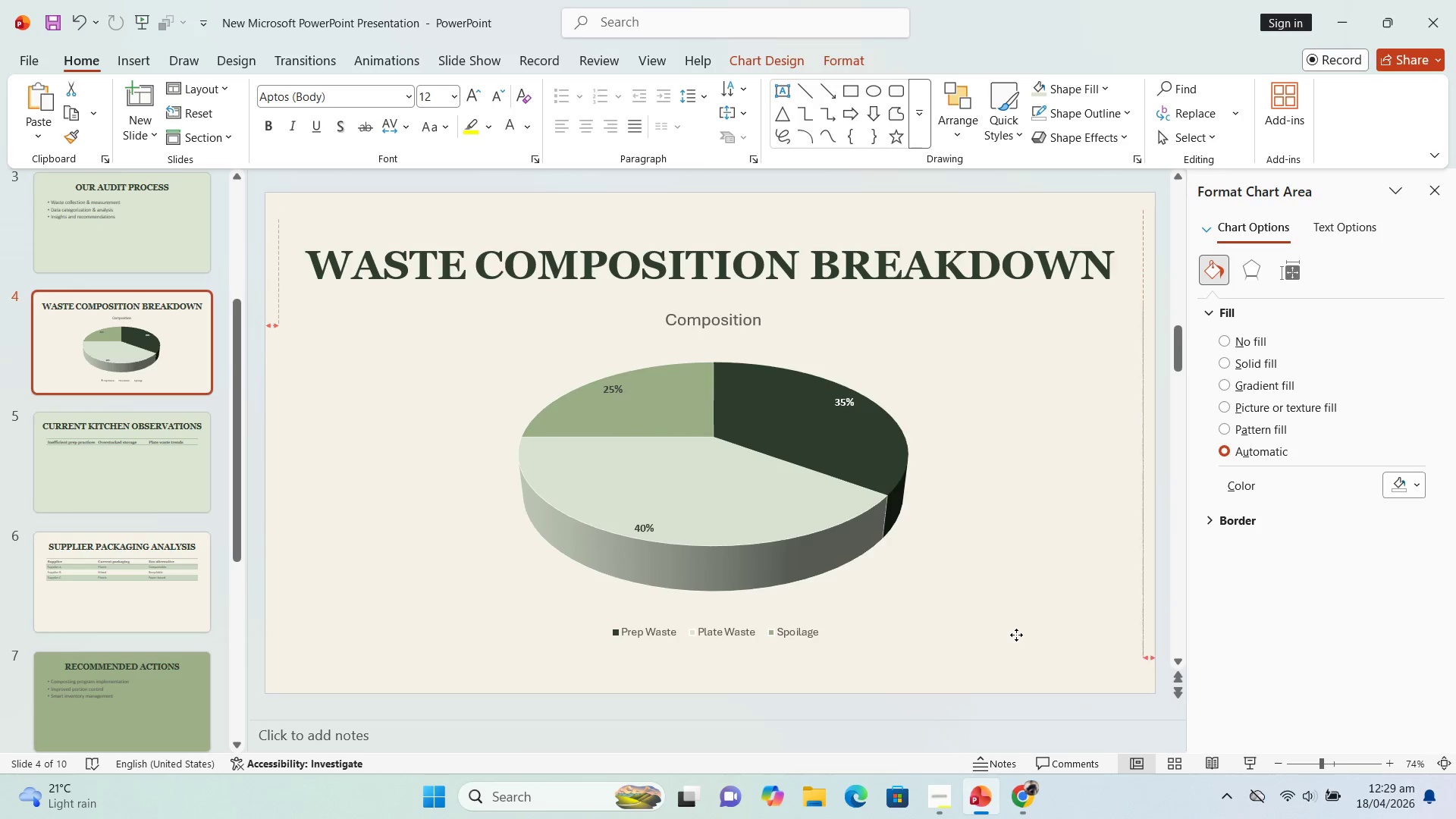 
mouse_move([775, 530])
 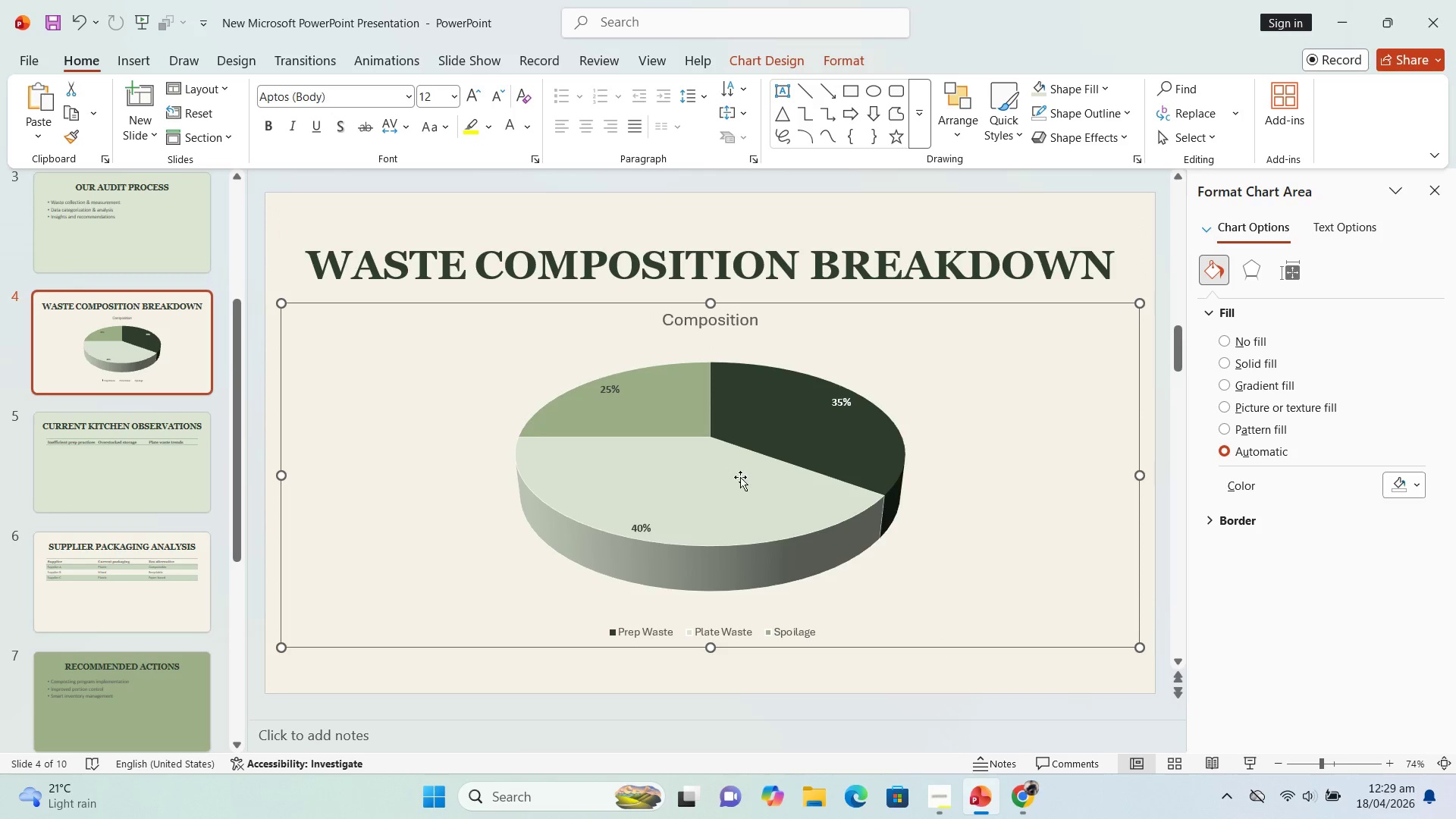 
wait(6.07)
 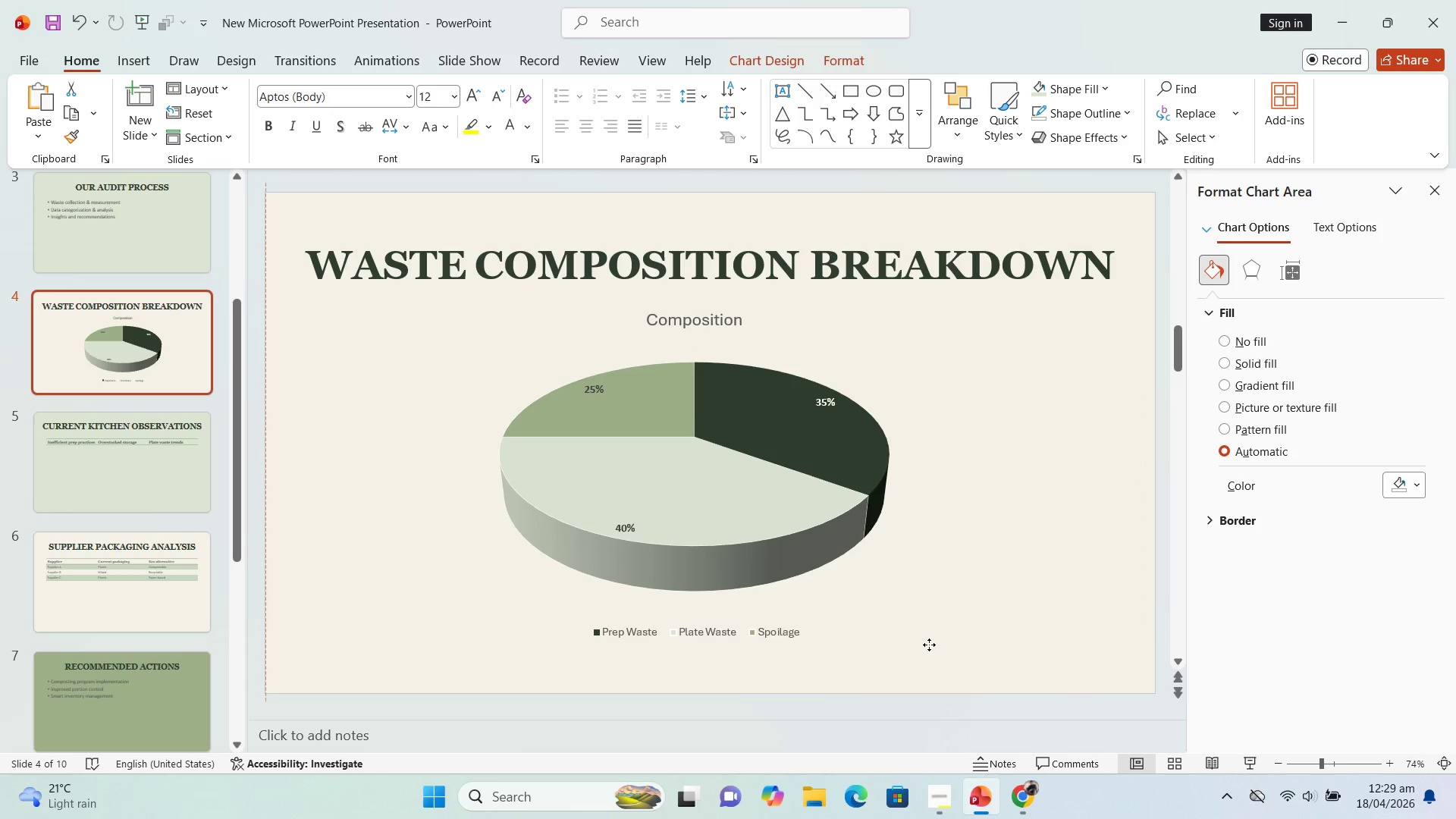 
left_click([642, 533])
 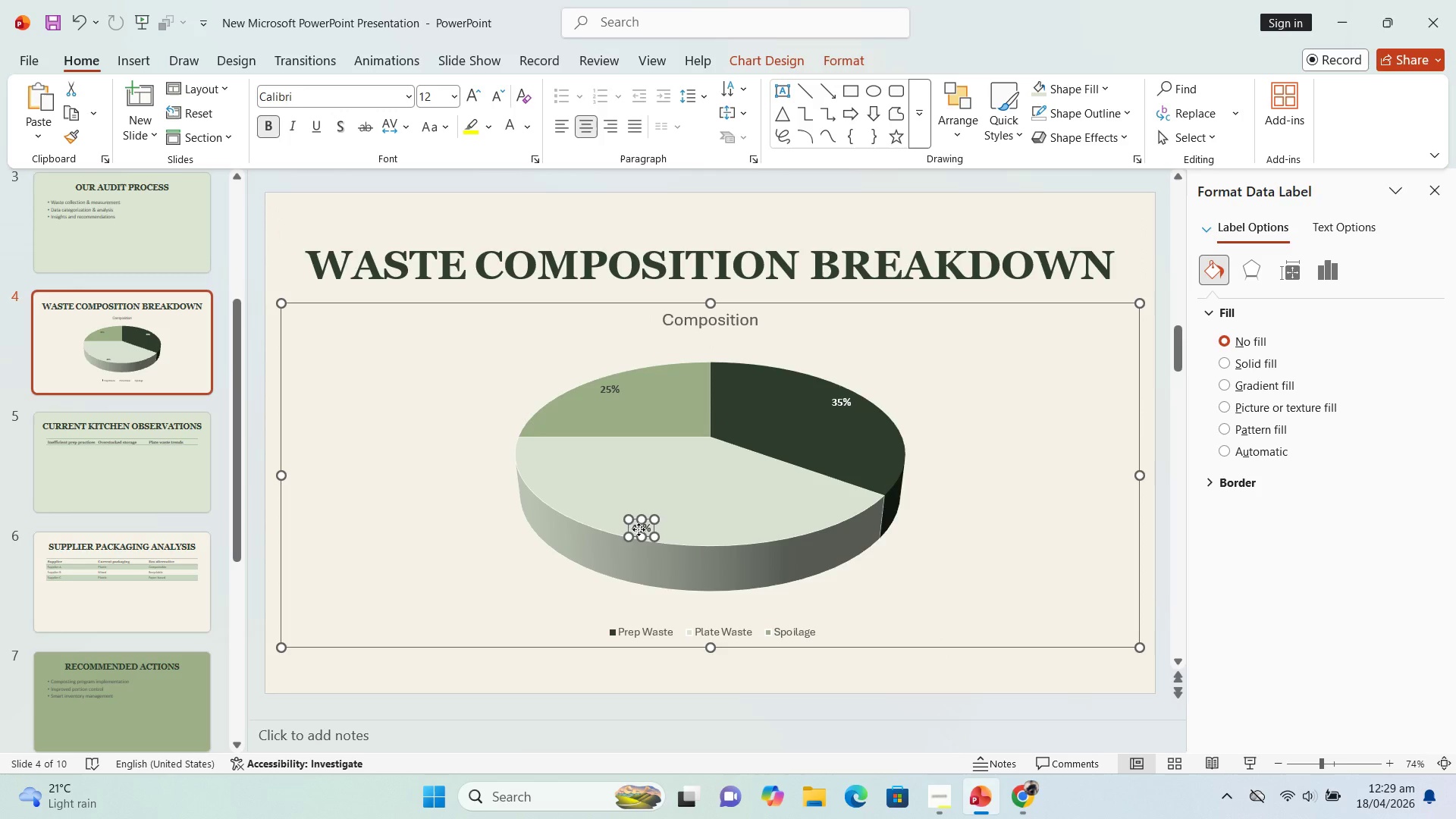 
double_click([639, 529])
 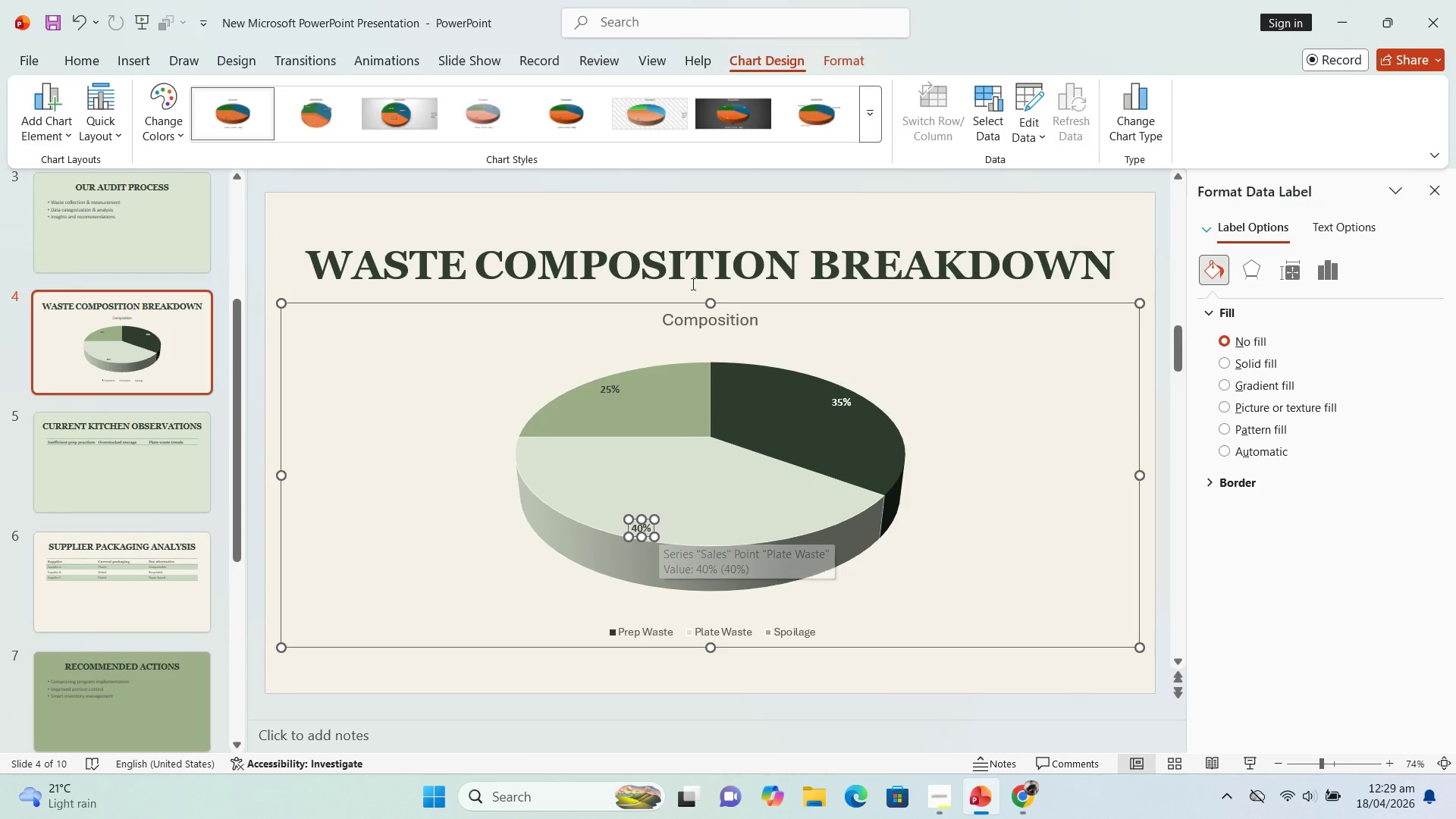 
mouse_move([477, 109])
 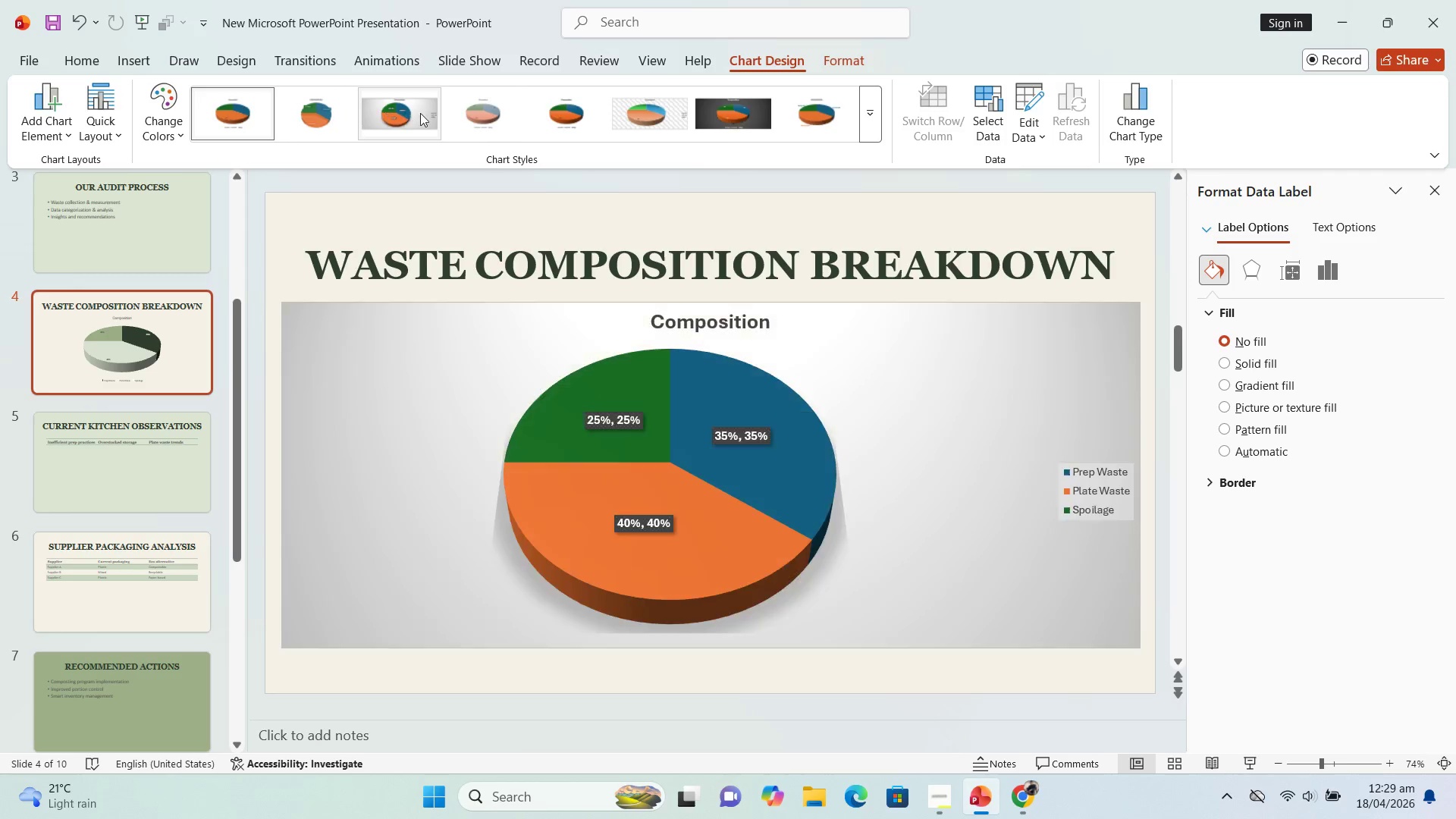 
mouse_move([476, 111])
 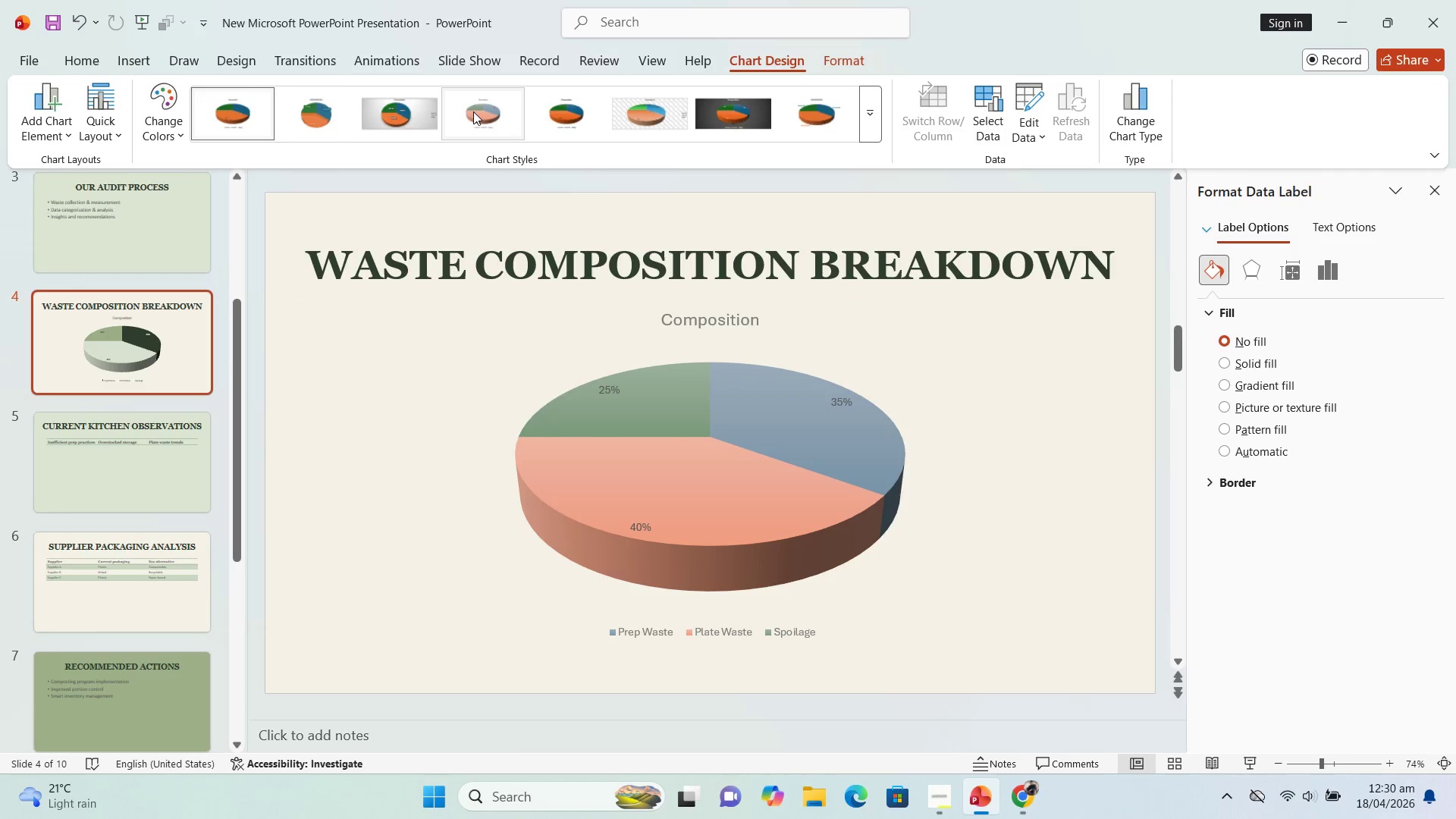 
left_click([474, 111])
 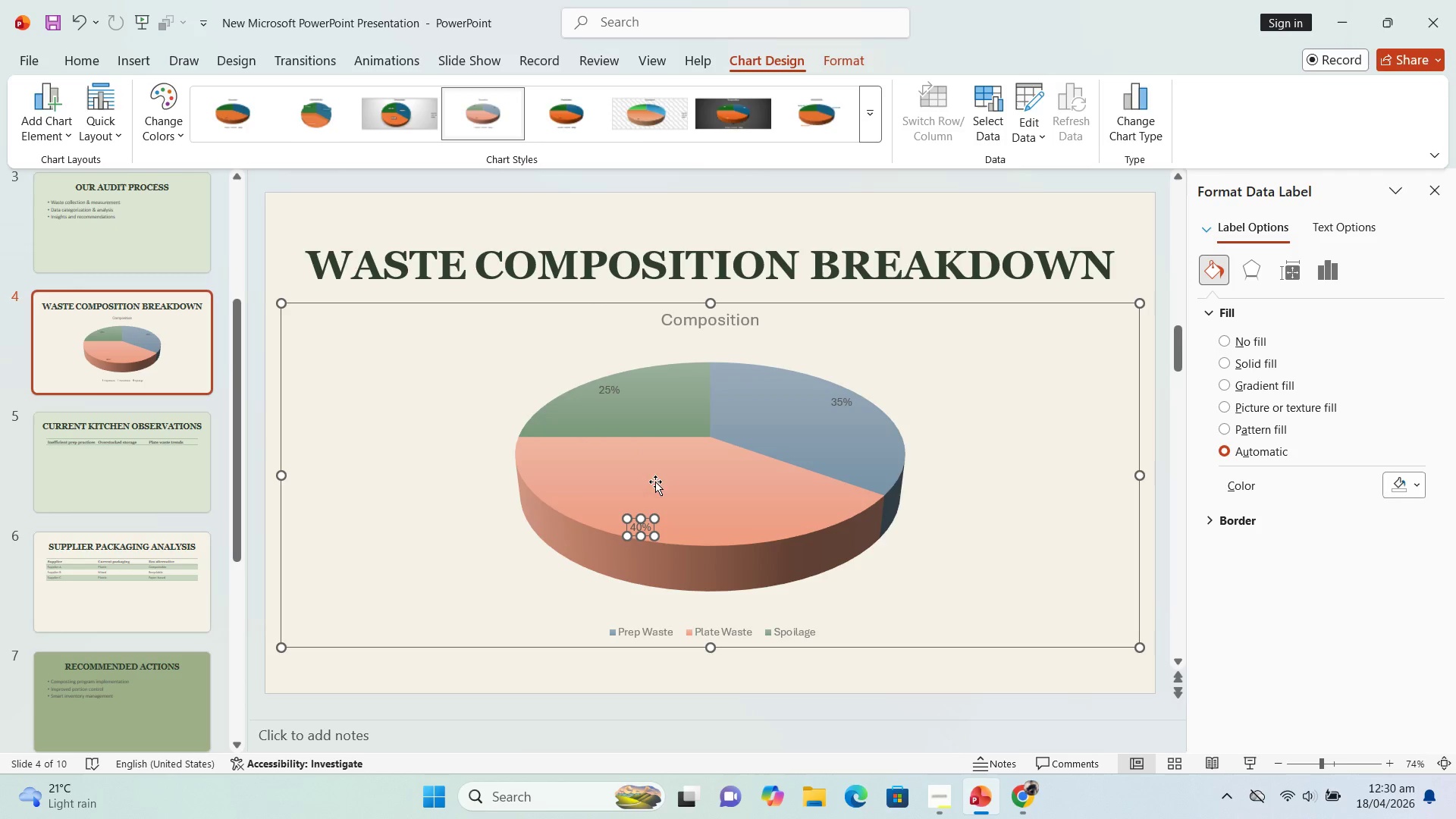 
key(Control+Z)
 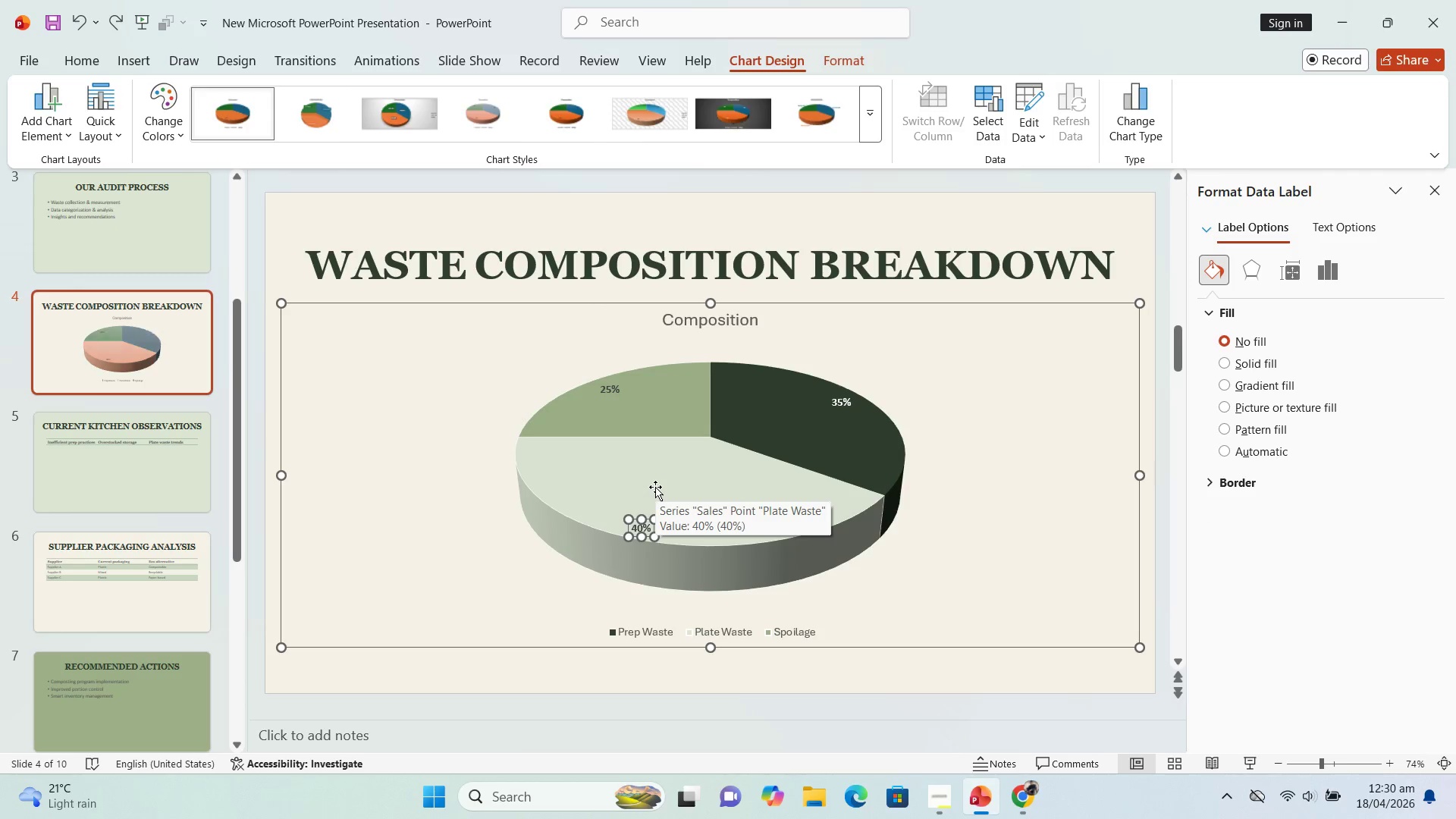 
key(Control+ControlLeft)
 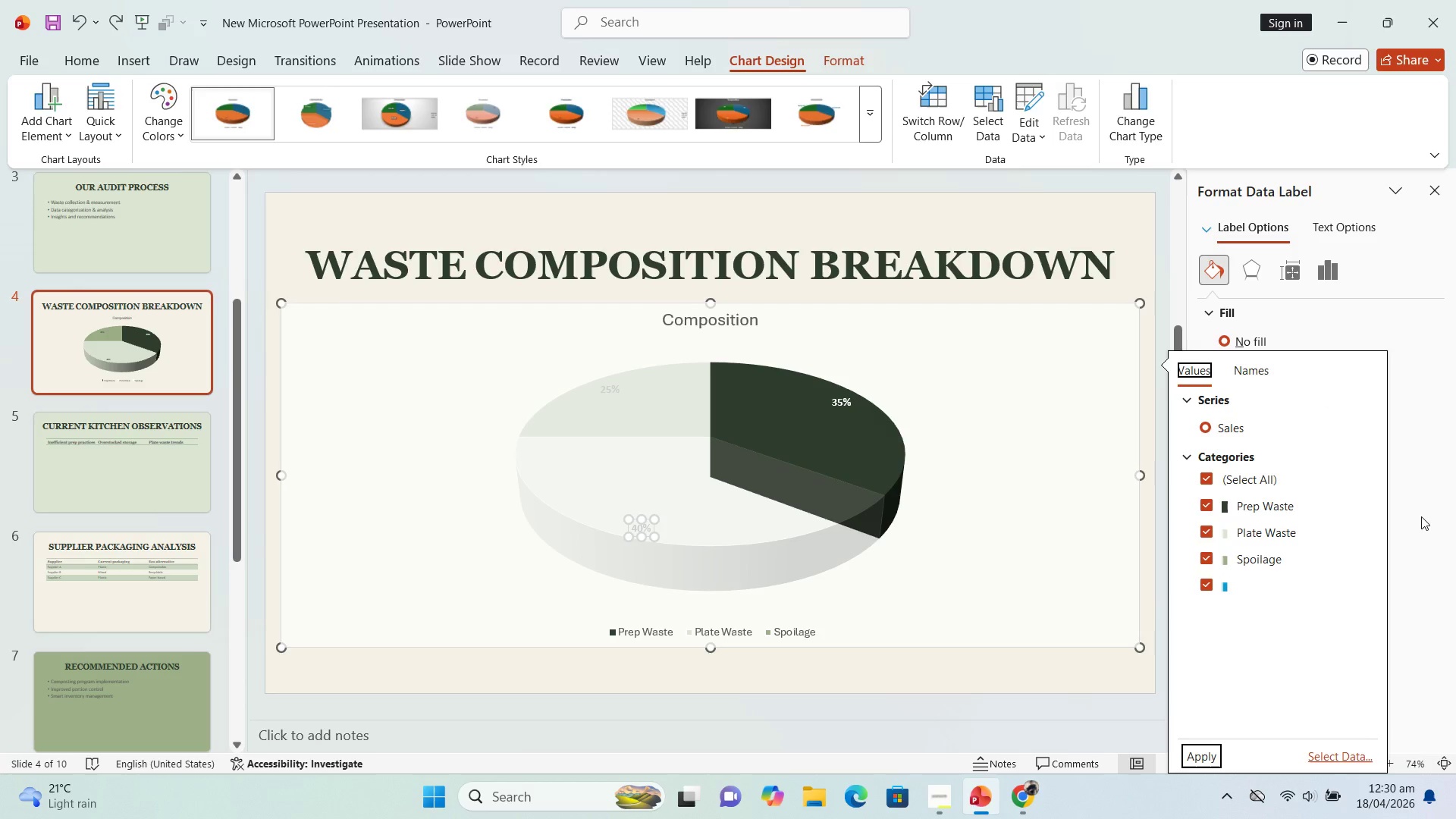 
left_click([1411, 516])
 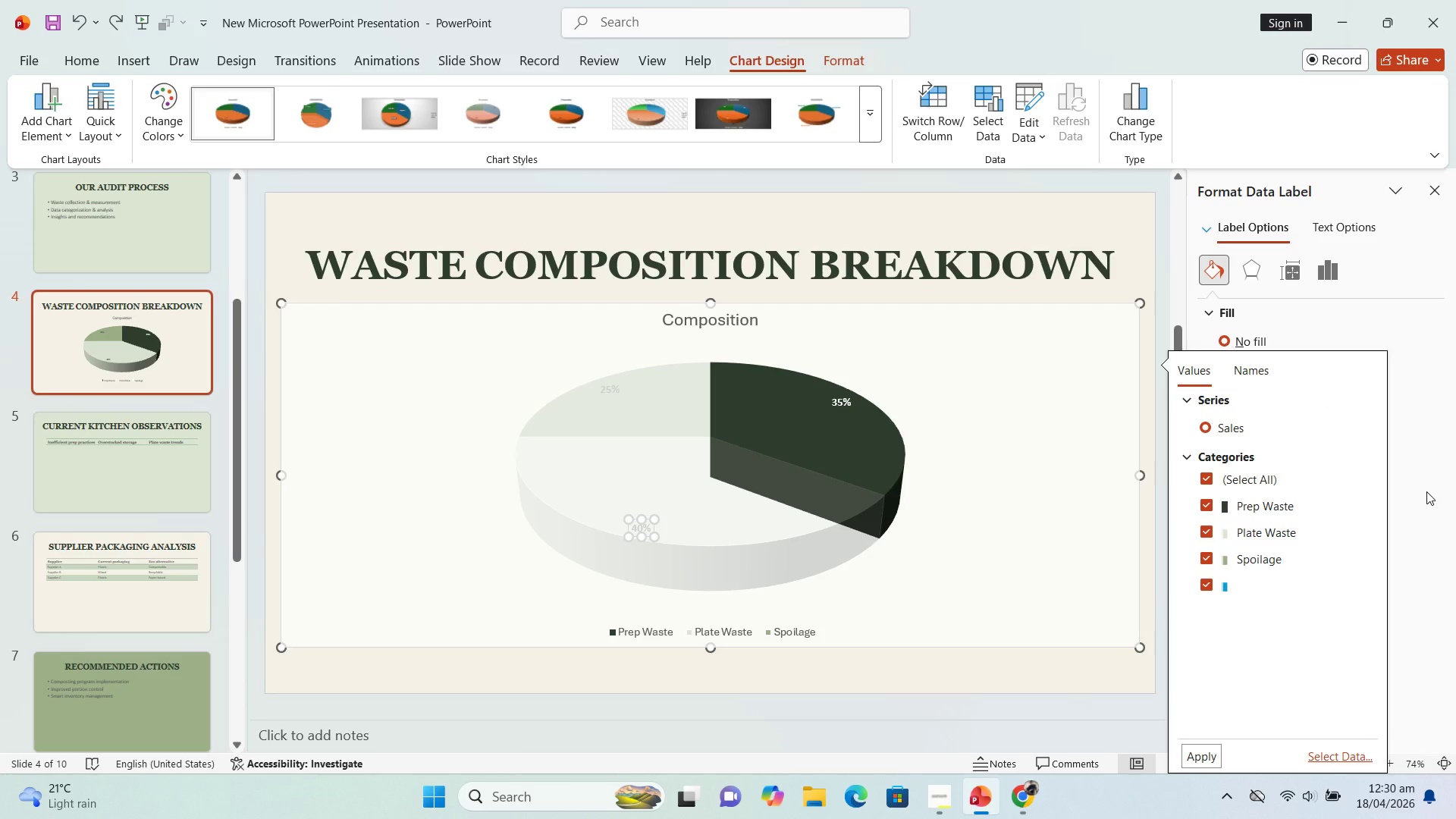 
left_click([1426, 491])
 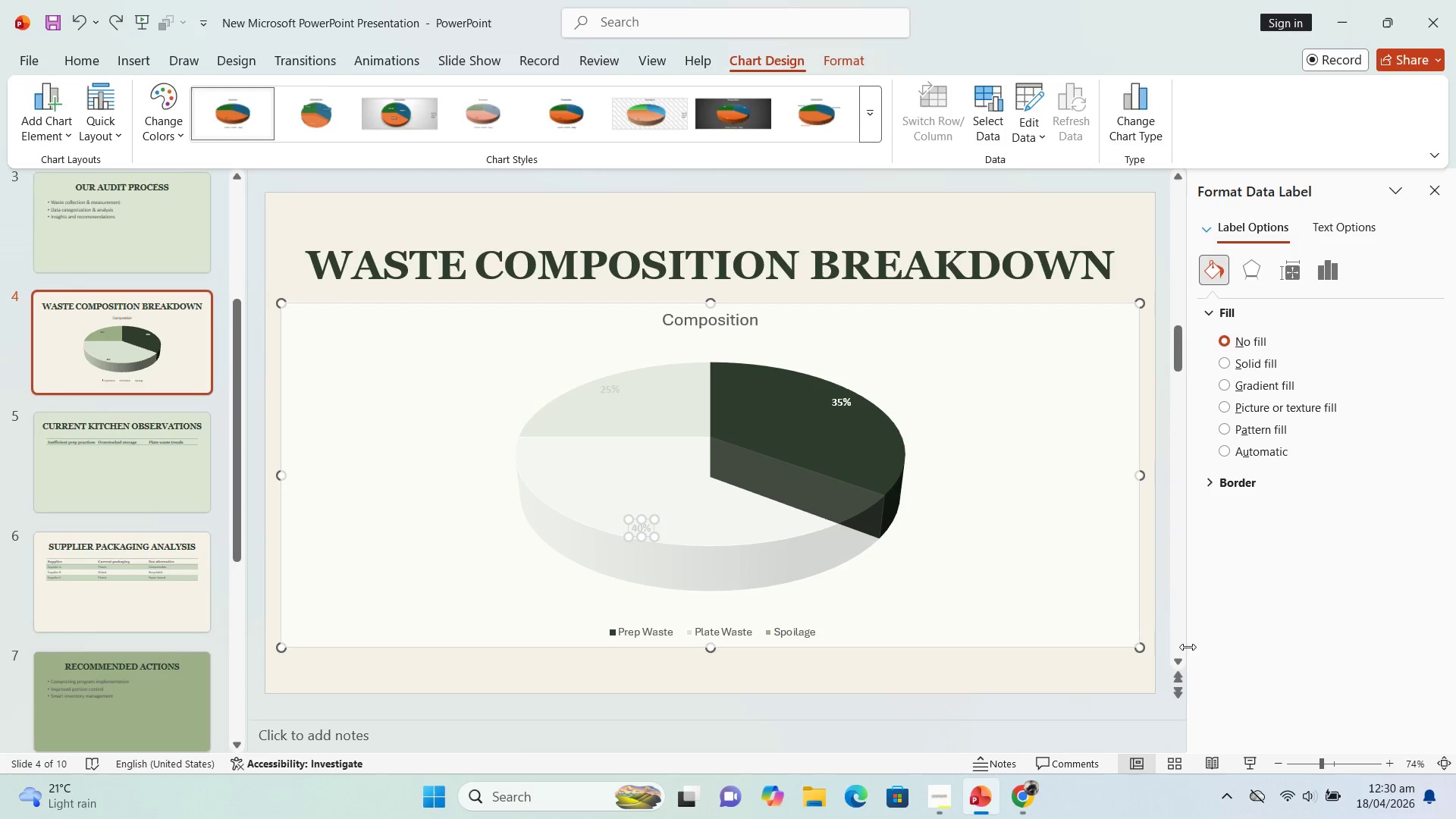 
key(Control+Z)
 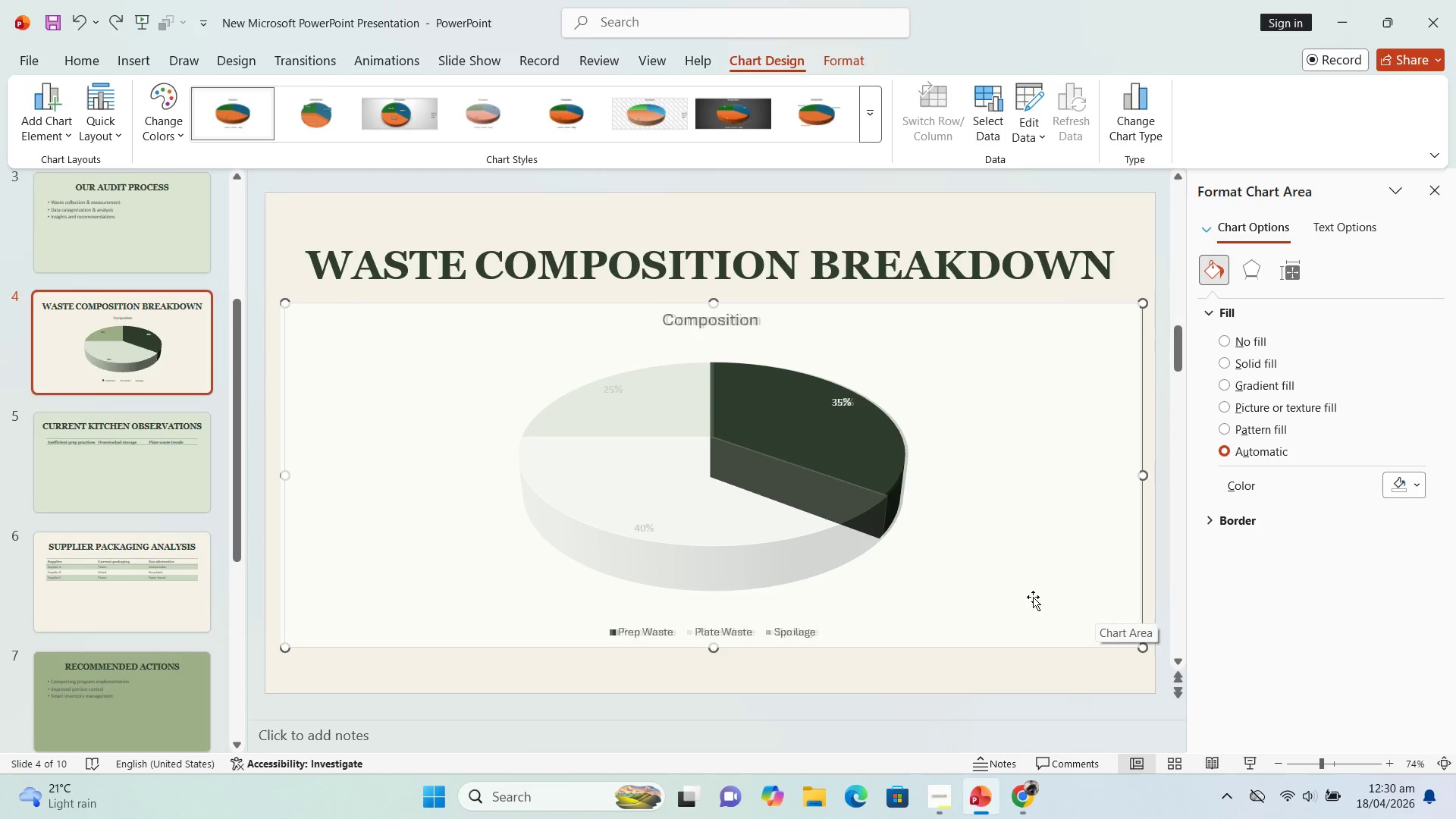 
key(Control+Z)
 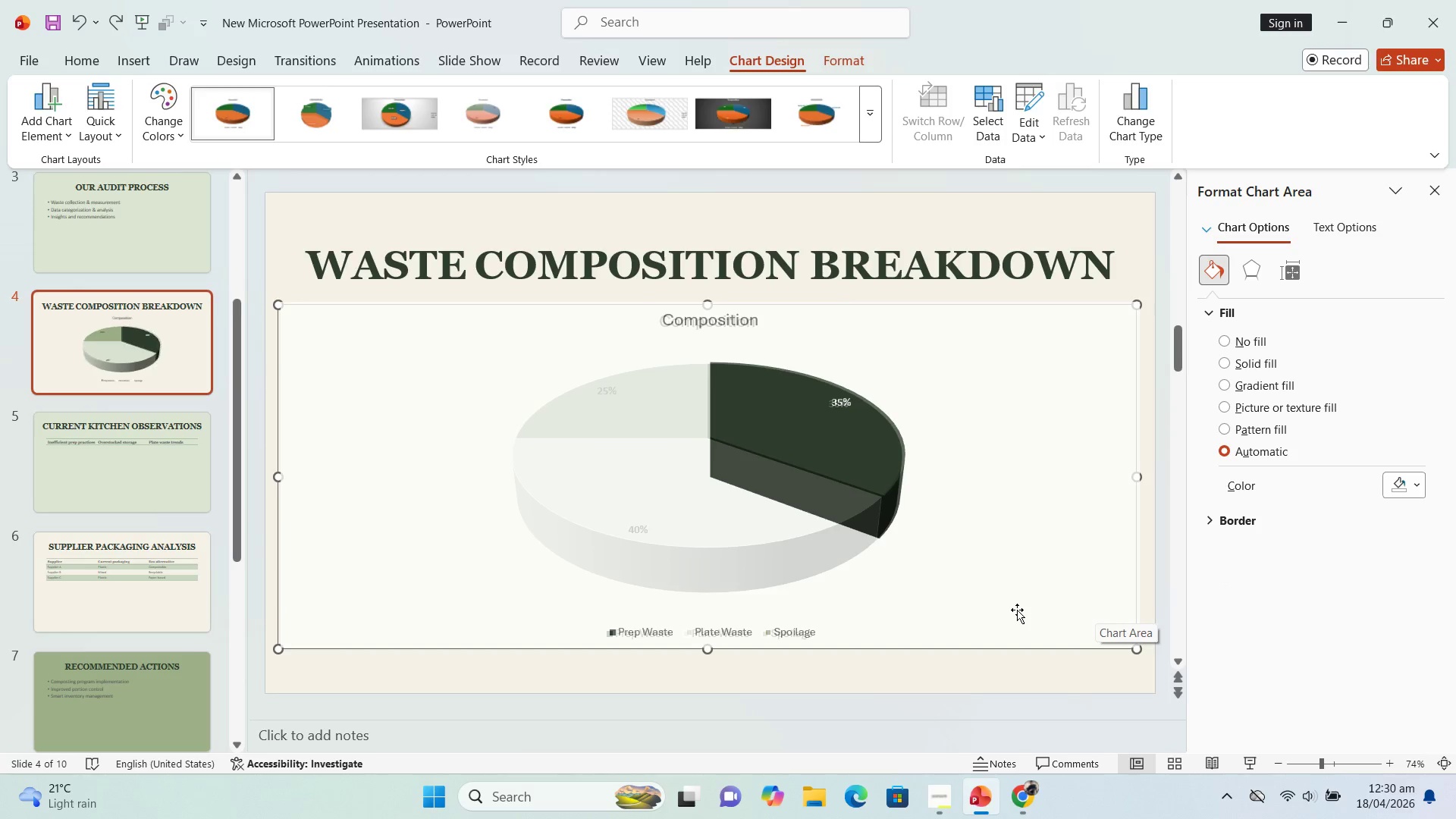 
key(Control+Z)
 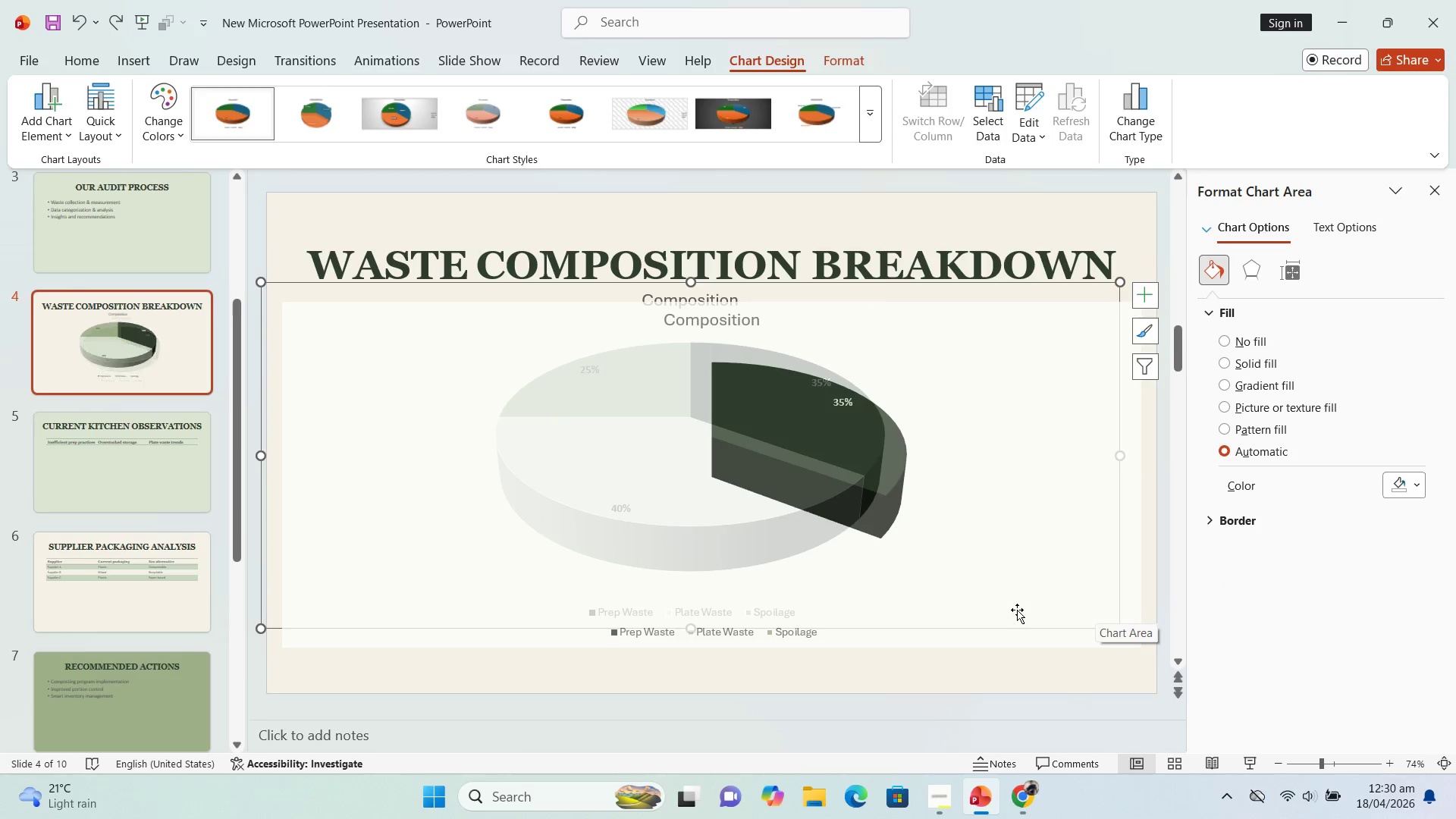 
key(Control+Z)
 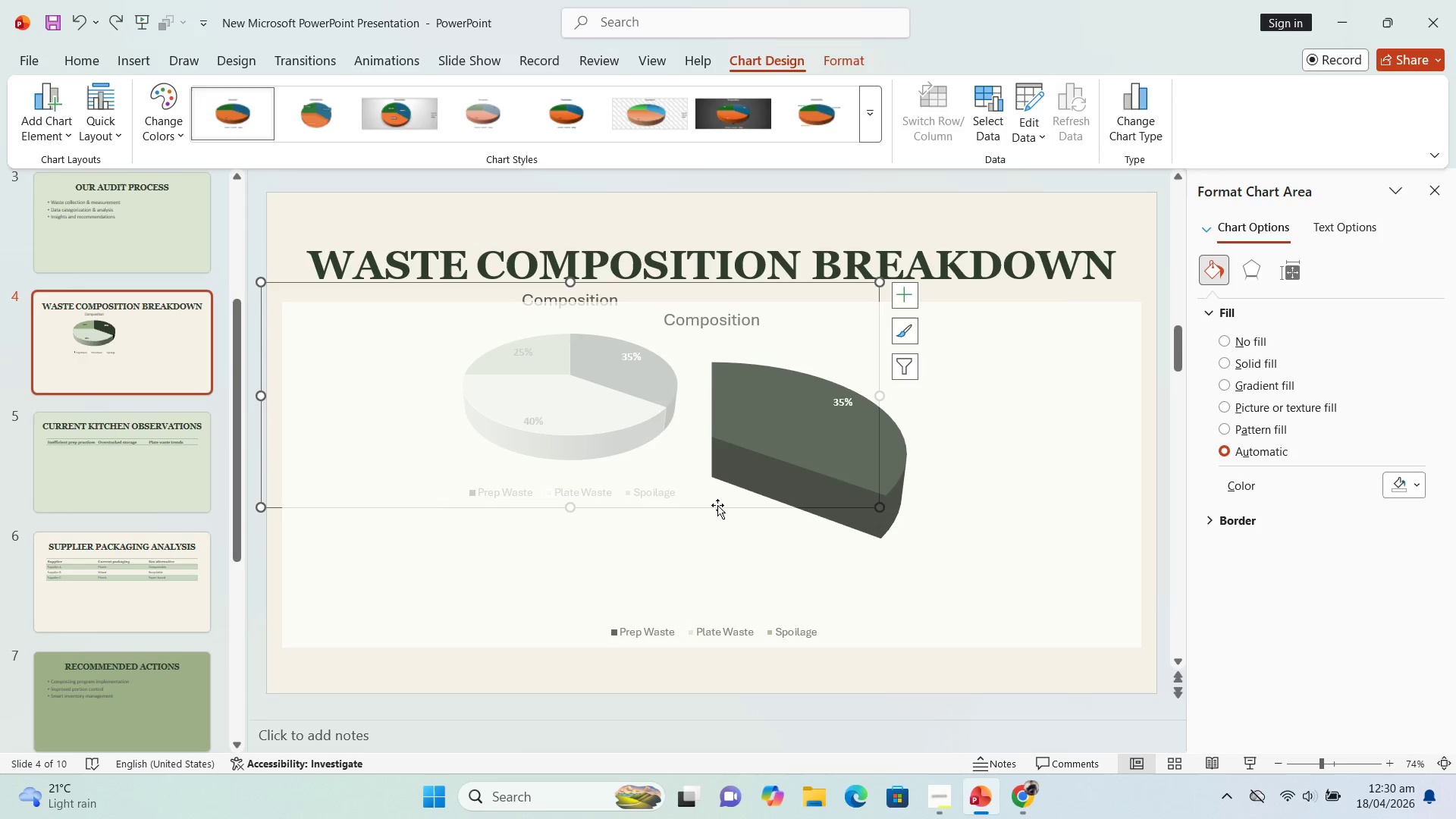 
left_click_drag(start_coordinate=[717, 504], to_coordinate=[679, 515])
 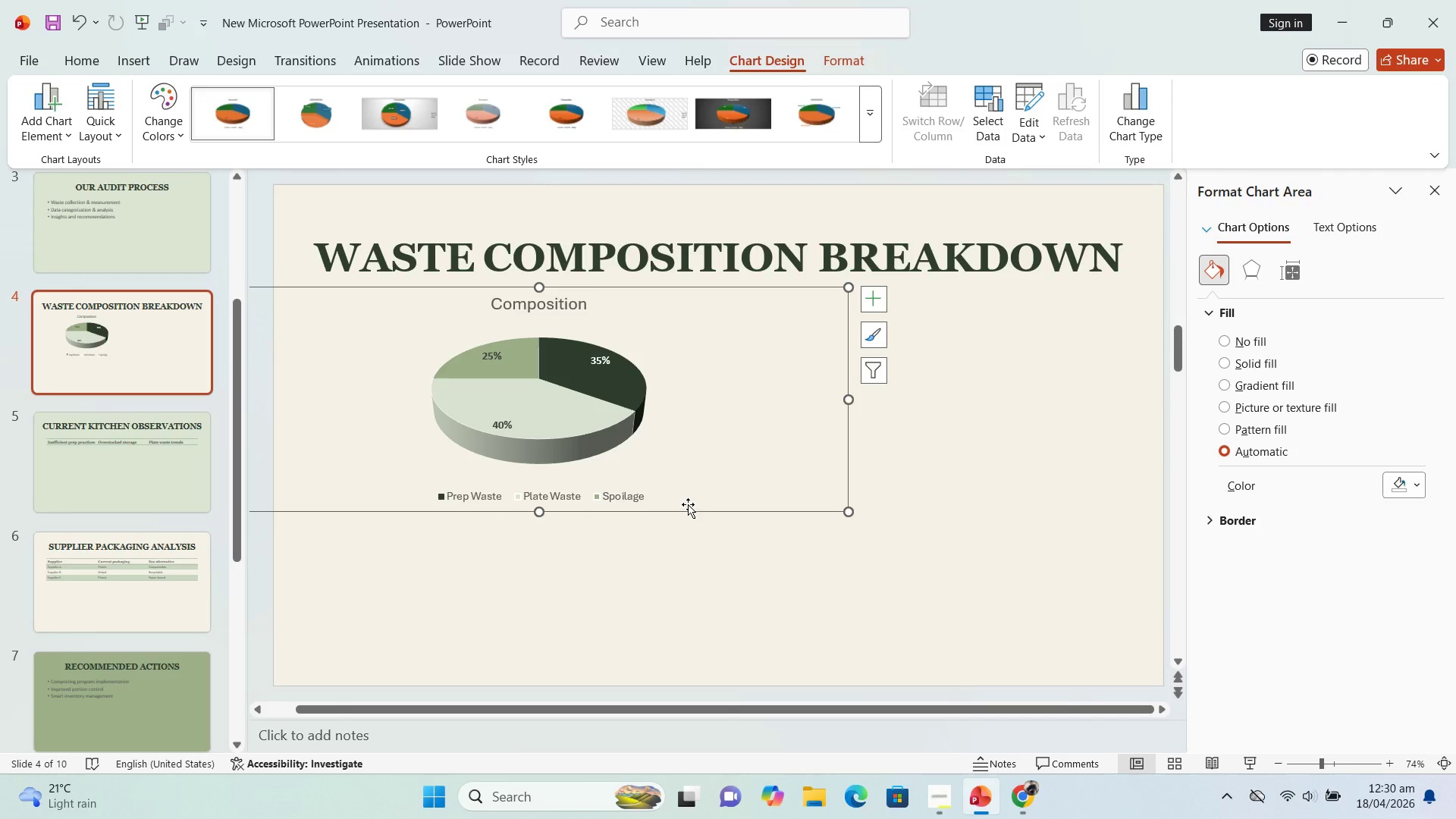 
left_click_drag(start_coordinate=[688, 504], to_coordinate=[745, 514])
 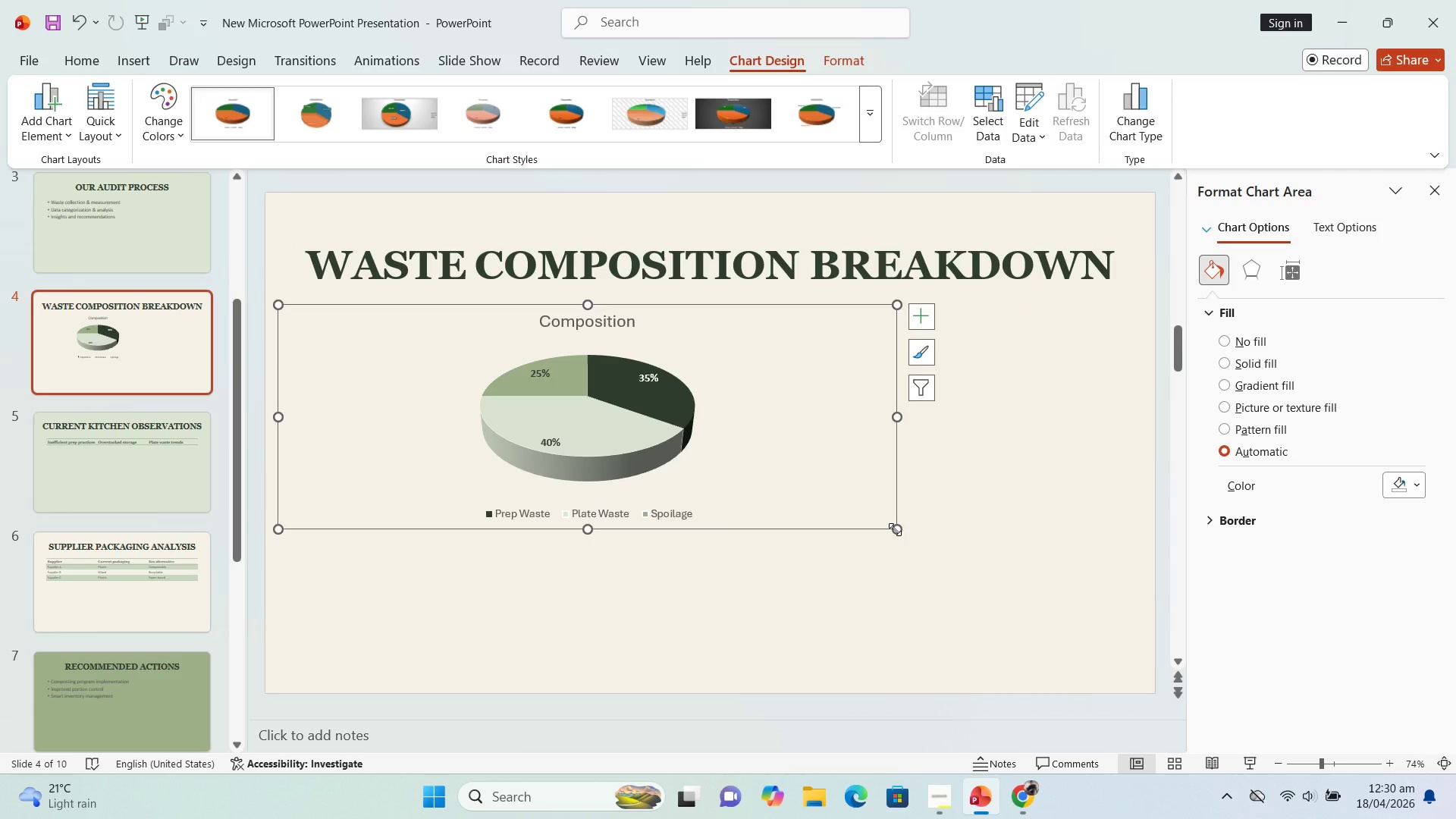 
left_click_drag(start_coordinate=[895, 529], to_coordinate=[1070, 635])
 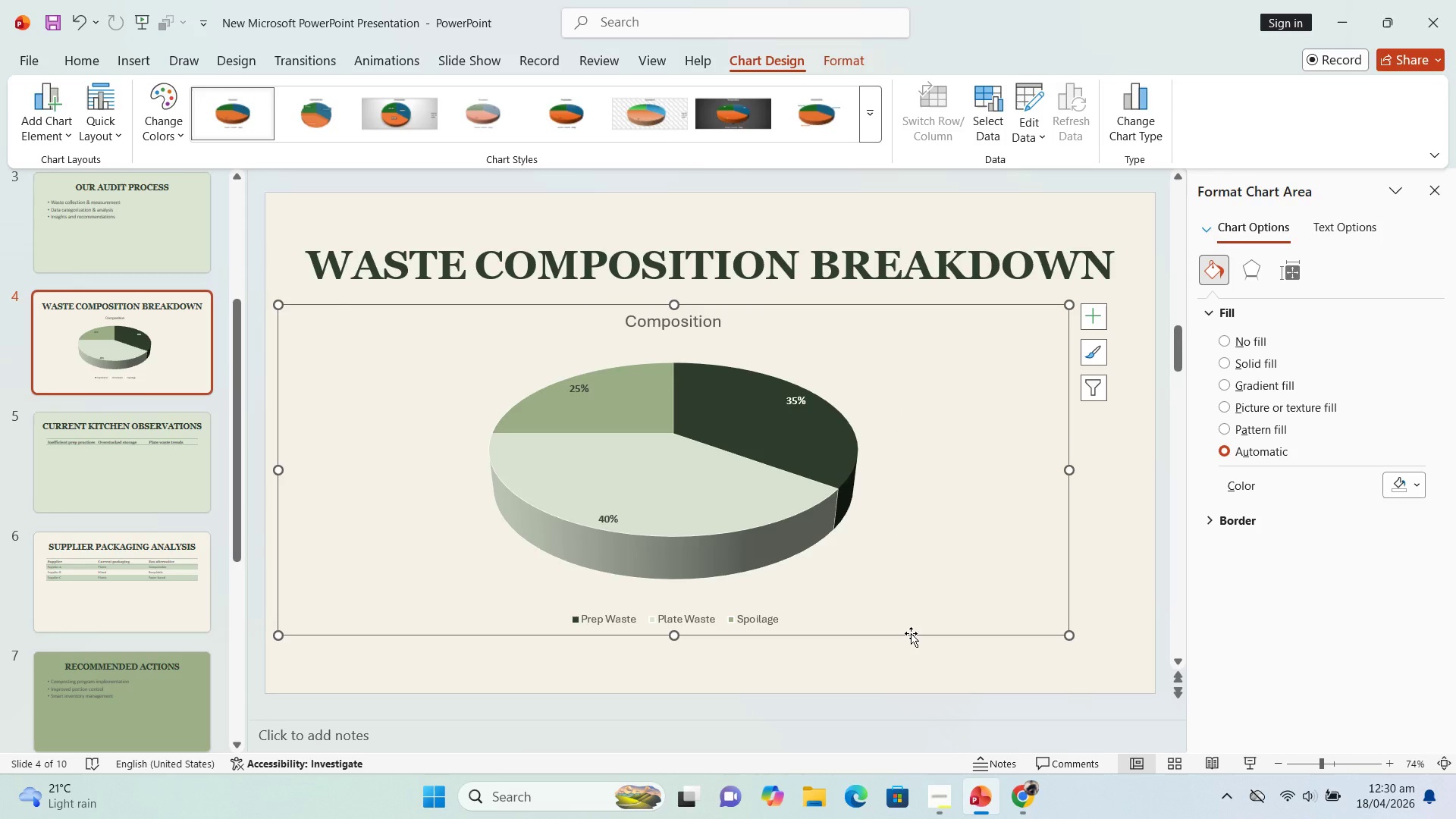 
left_click_drag(start_coordinate=[911, 633], to_coordinate=[951, 642])
 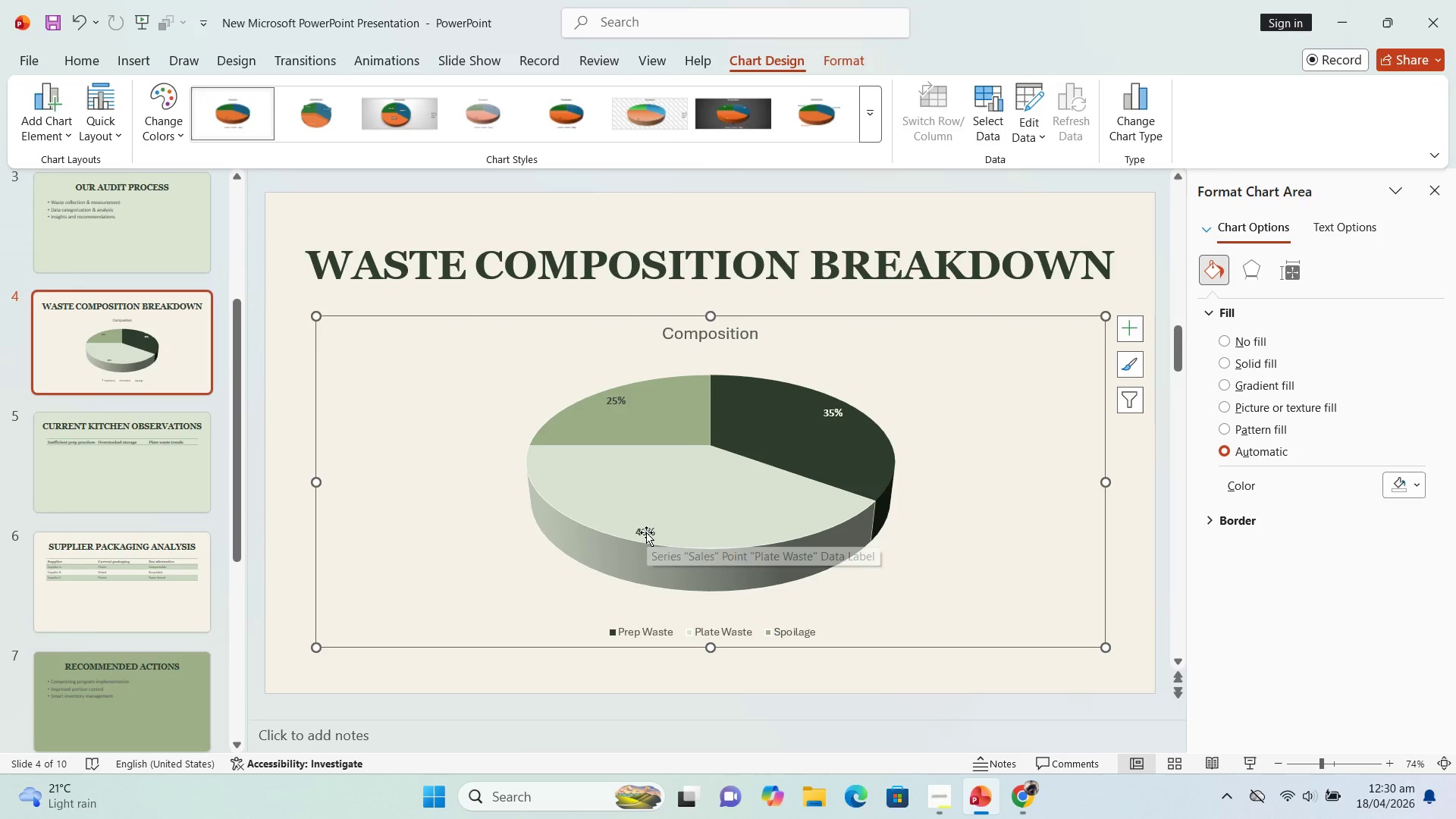 
left_click([646, 533])
 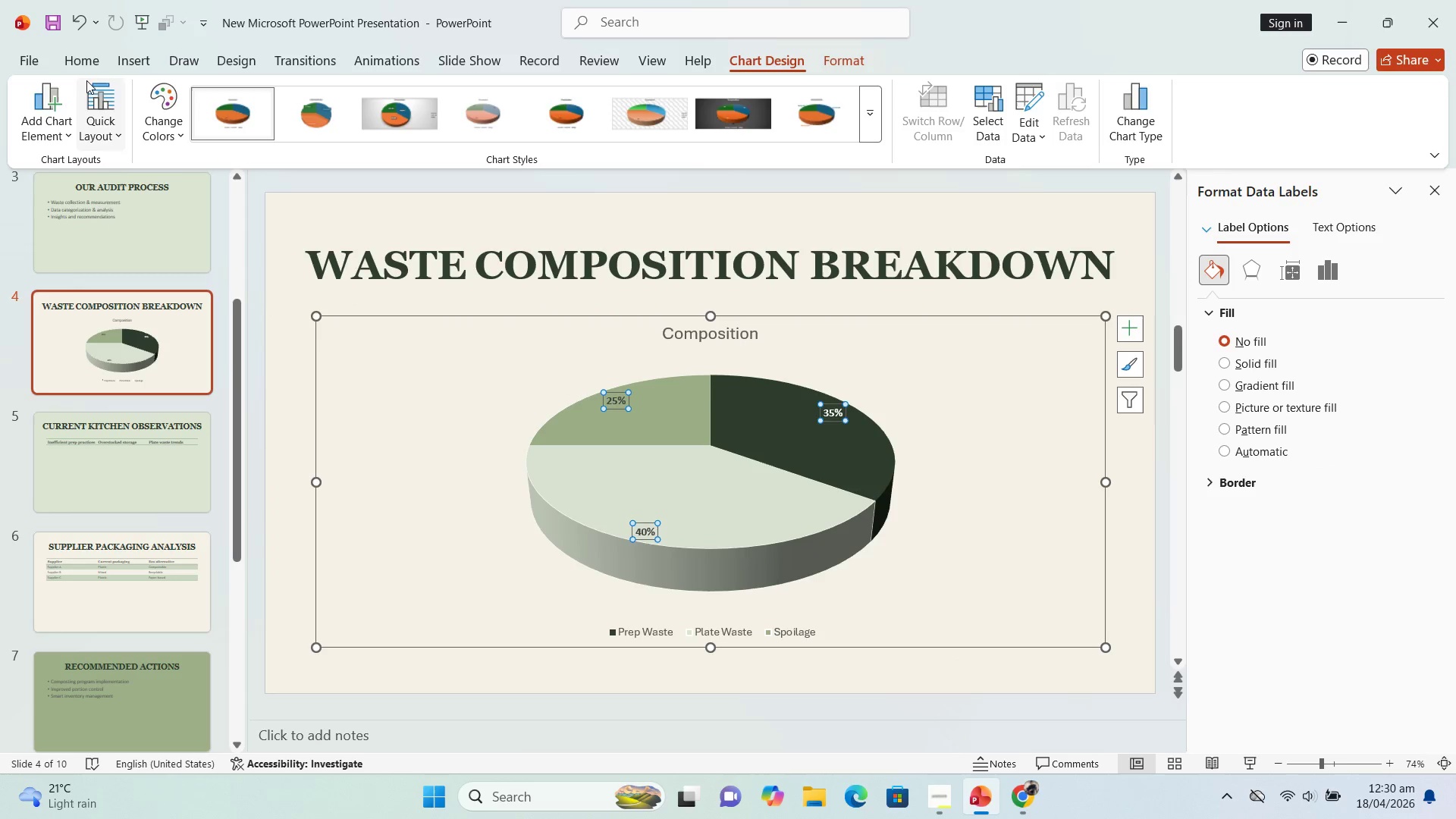 
left_click([82, 59])
 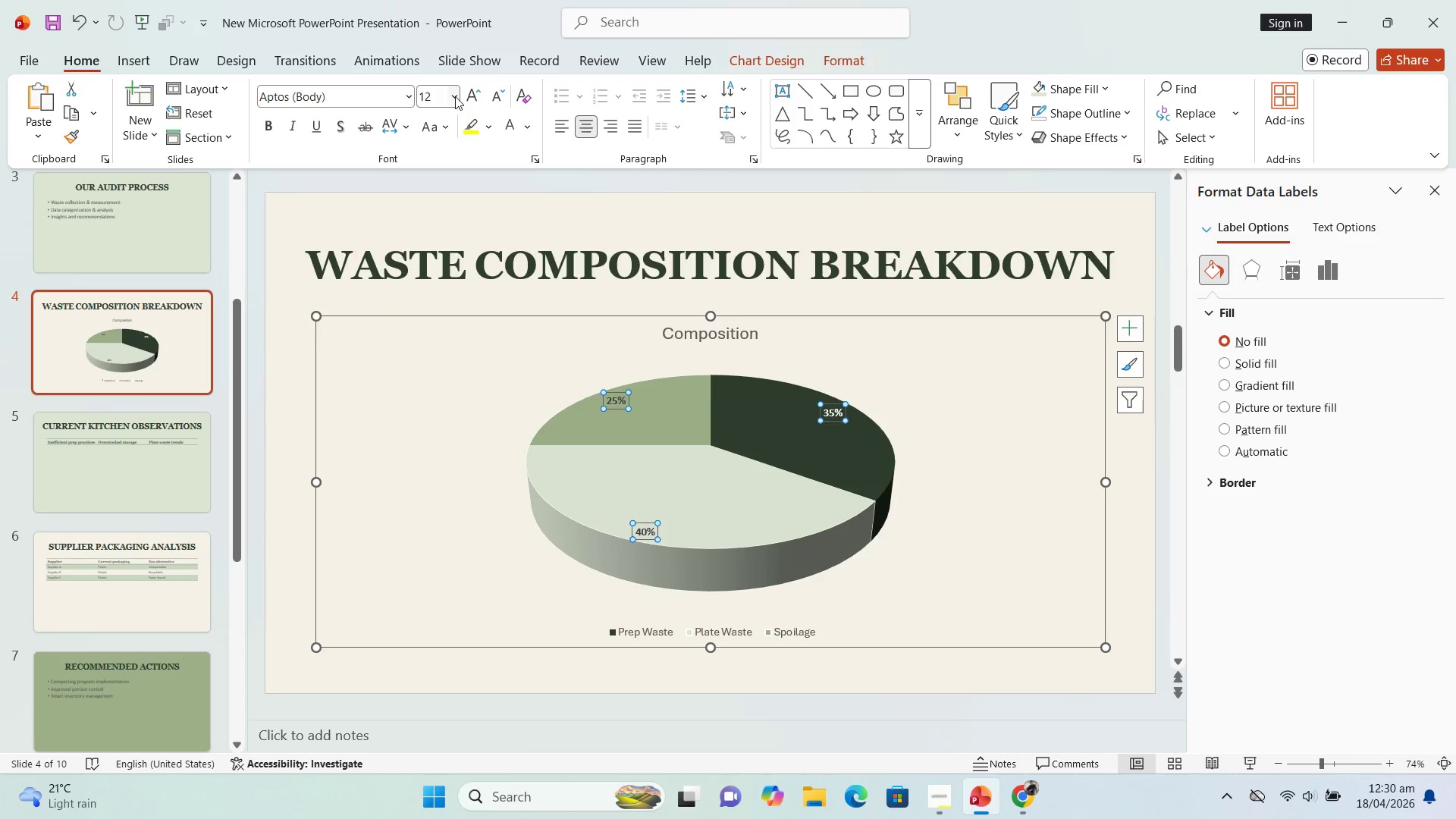 
left_click_drag(start_coordinate=[455, 96], to_coordinate=[435, 353])
 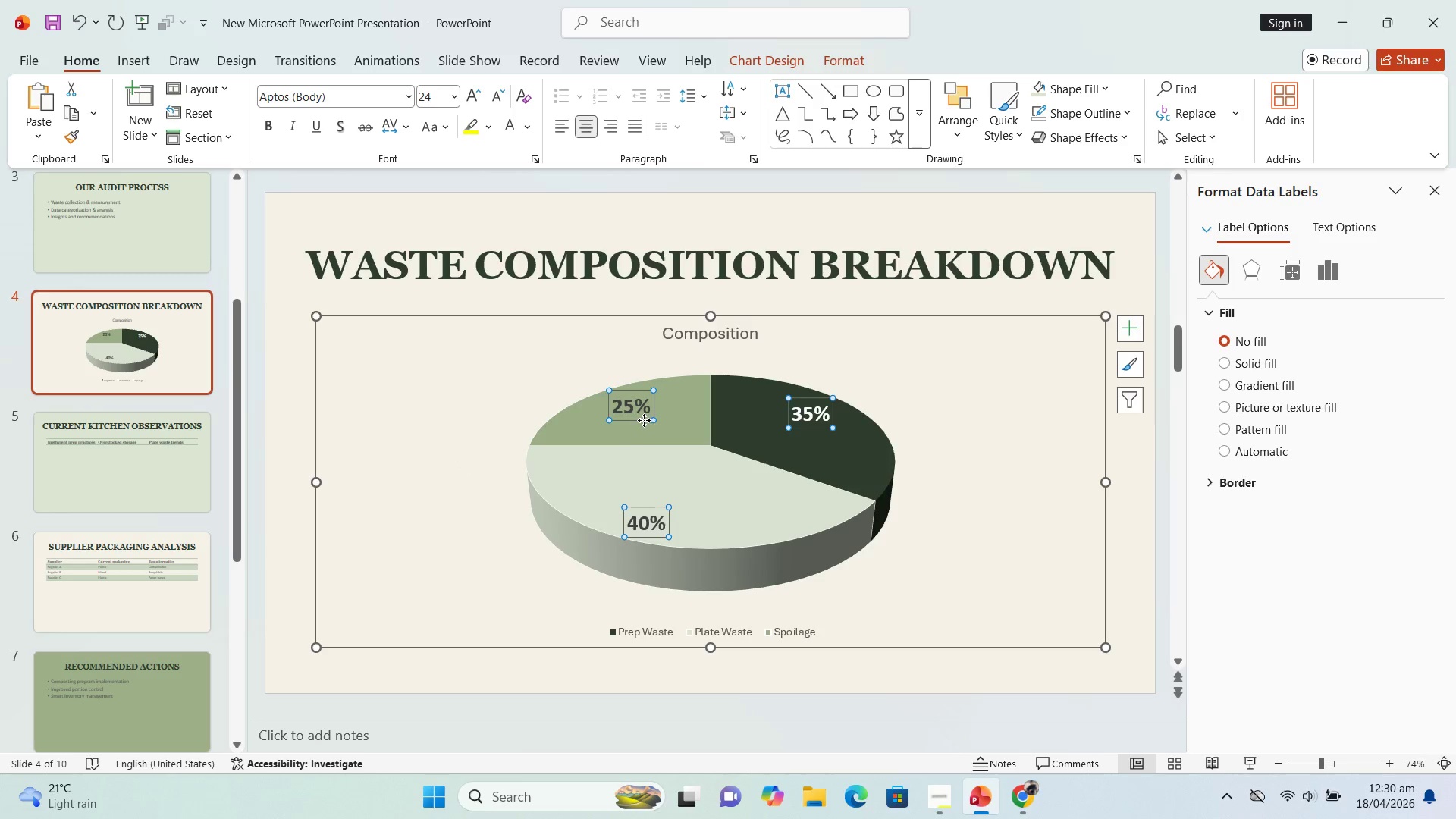 
left_click_drag(start_coordinate=[644, 419], to_coordinate=[661, 422])
 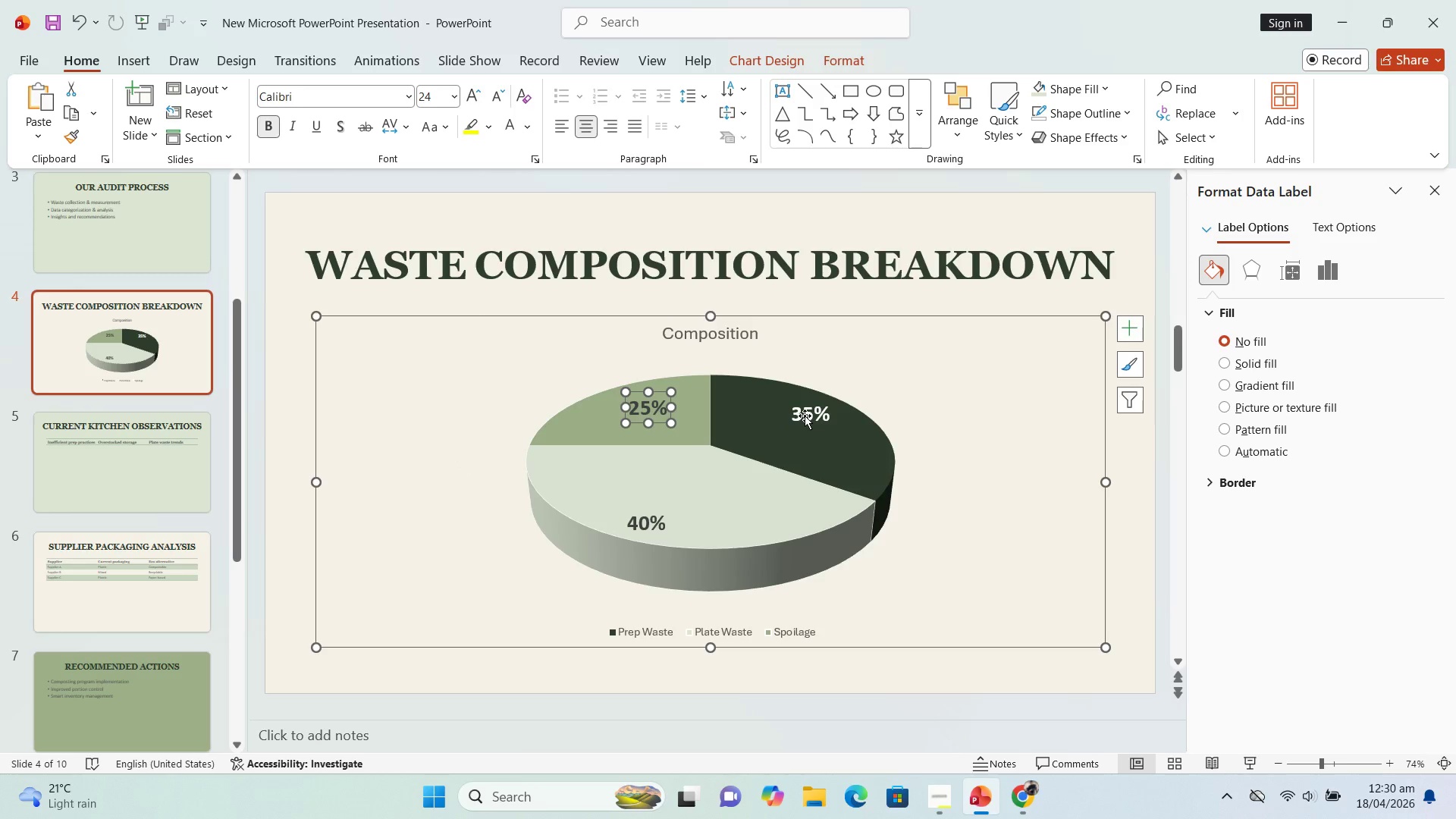 
left_click([805, 416])
 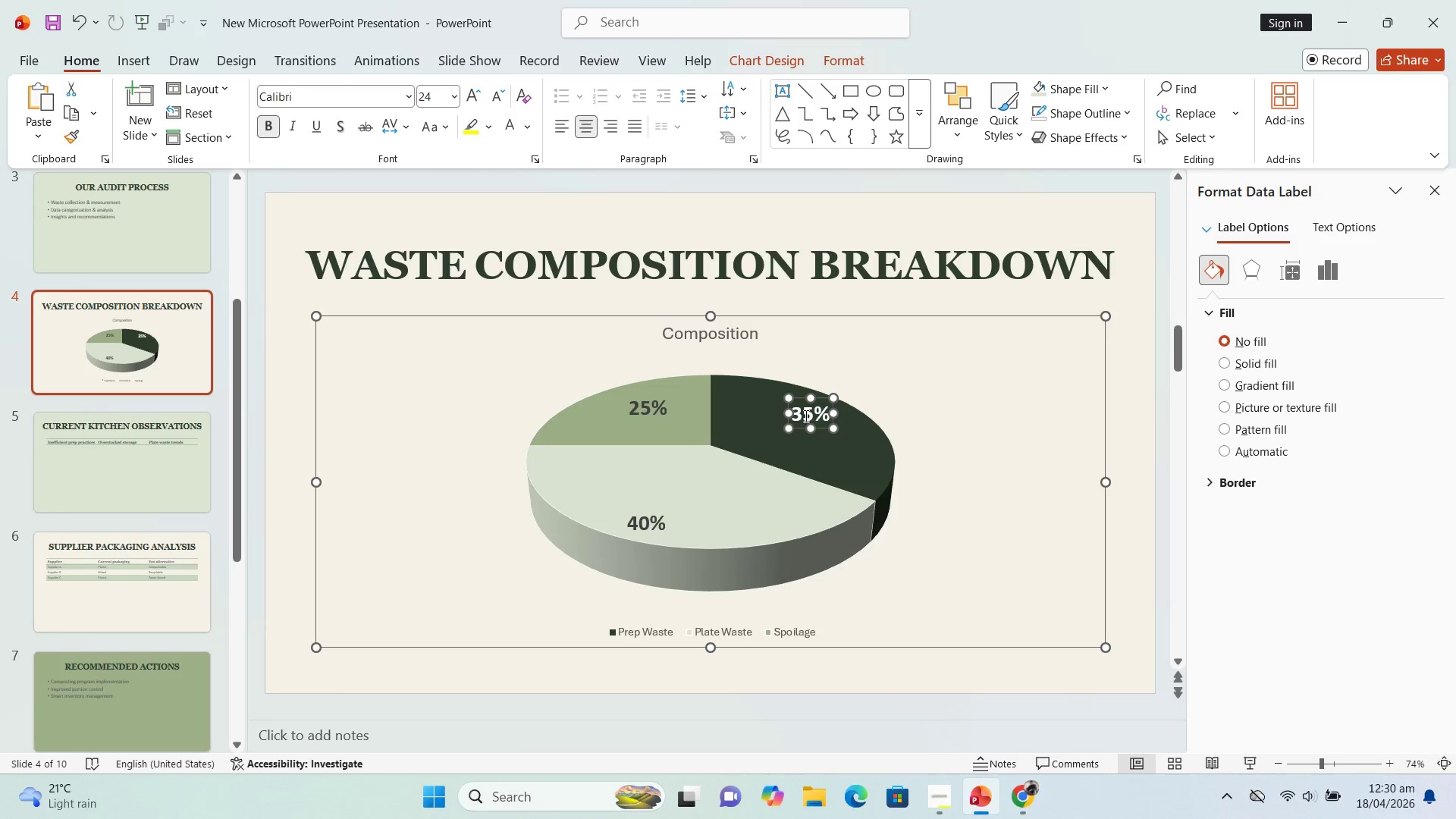 
left_click([805, 416])
 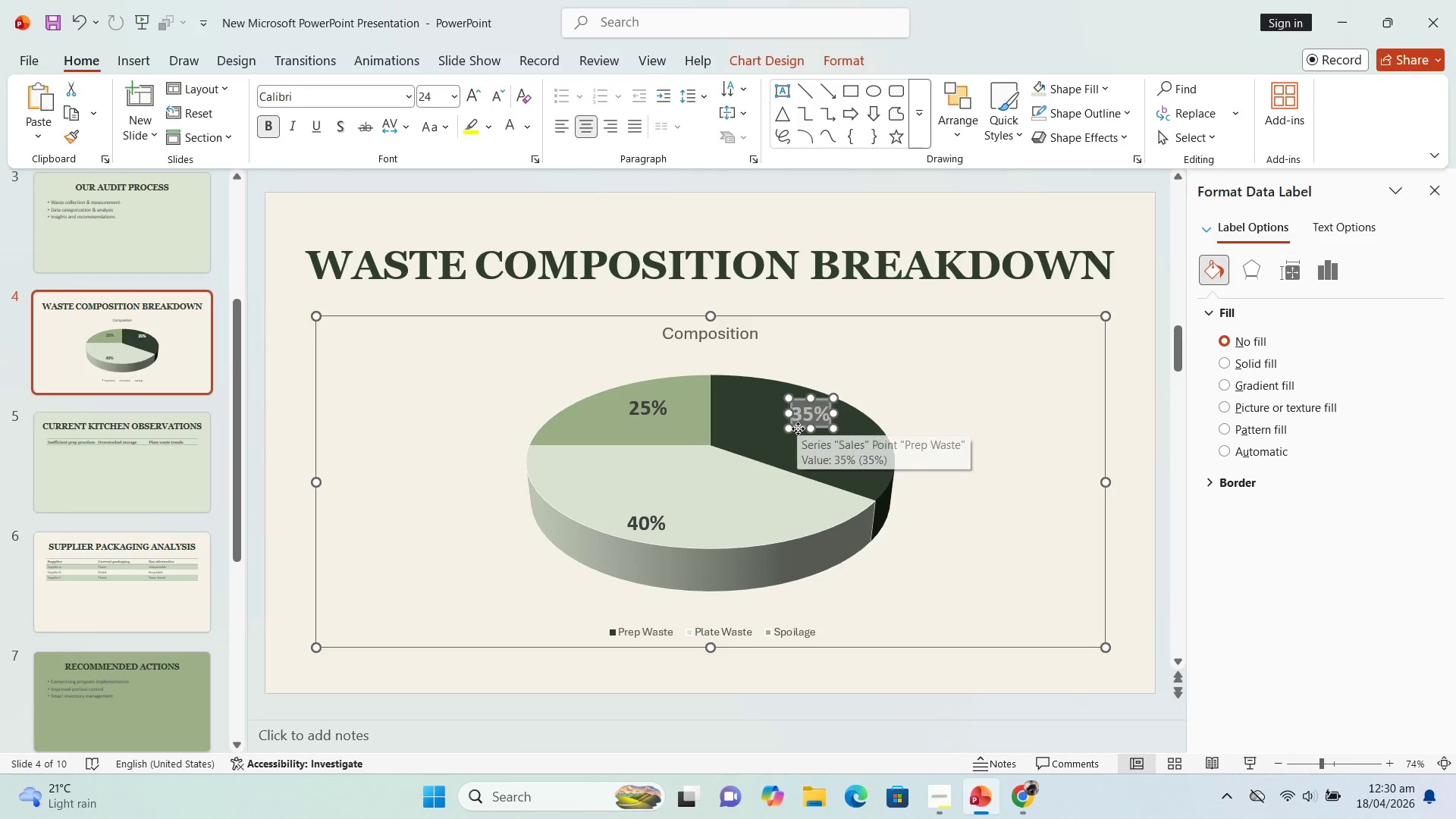 
left_click_drag(start_coordinate=[798, 428], to_coordinate=[785, 440])
 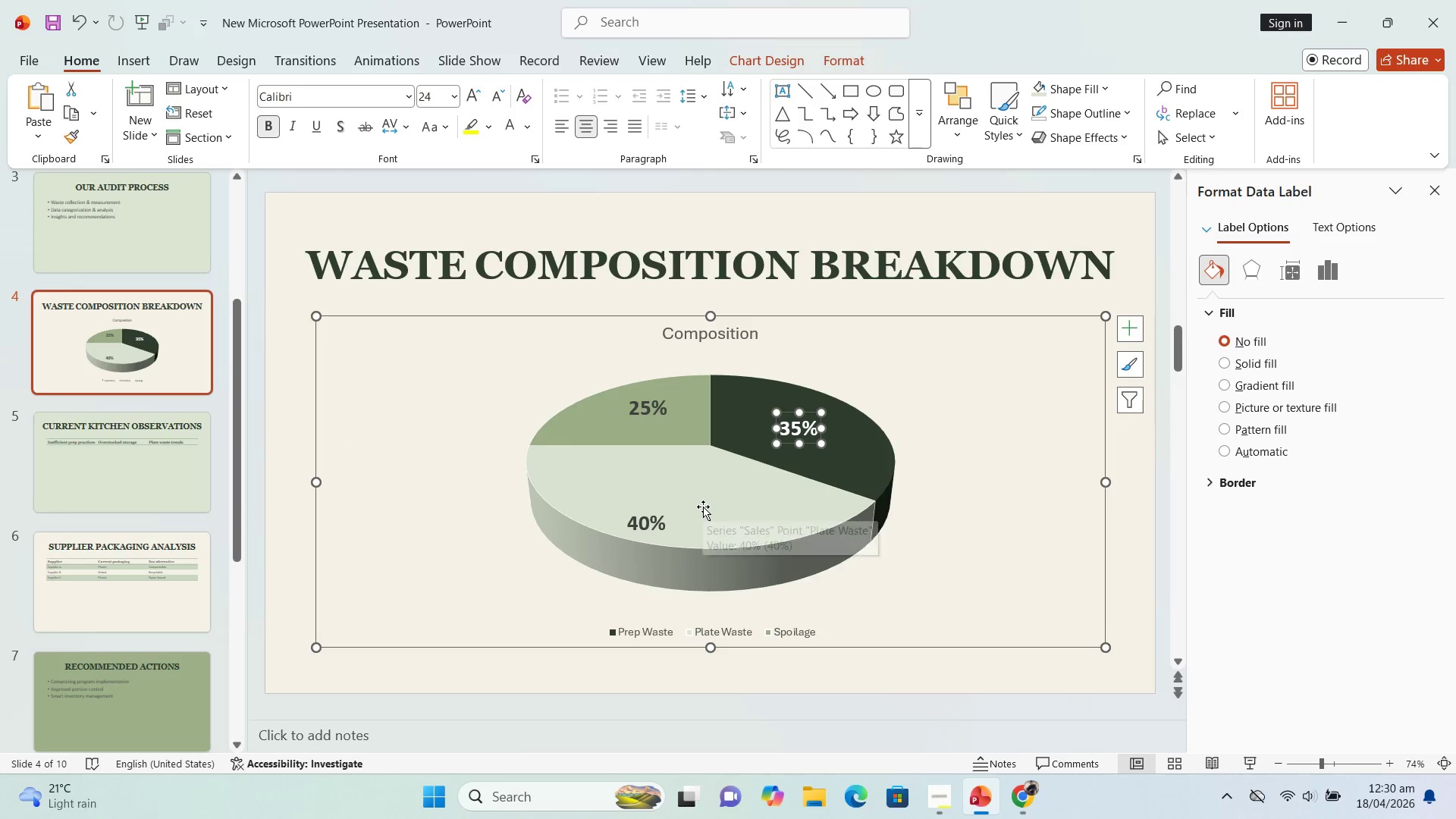 
left_click([703, 507])
 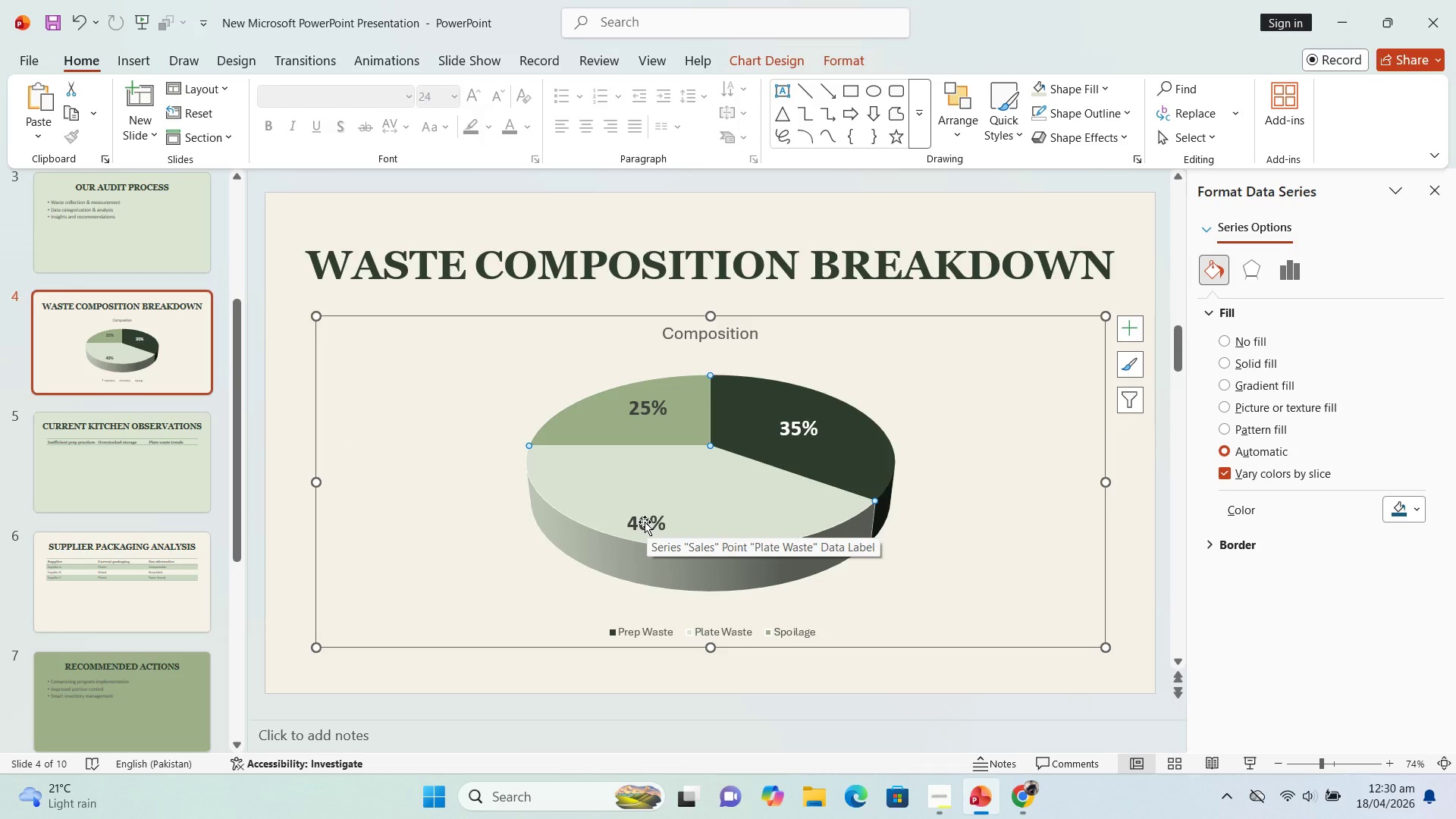 
double_click([645, 522])
 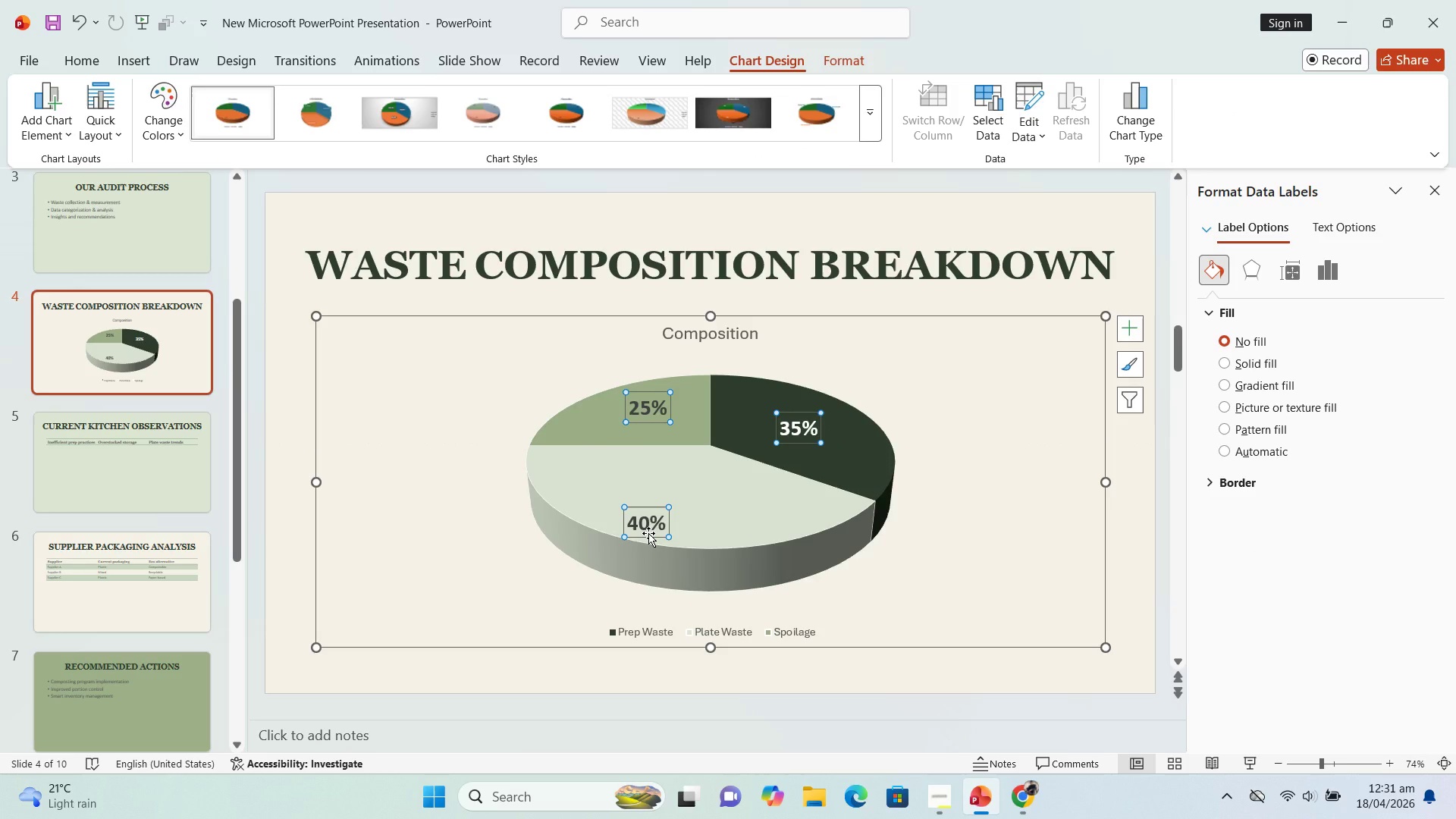 
left_click_drag(start_coordinate=[648, 533], to_coordinate=[687, 510])
 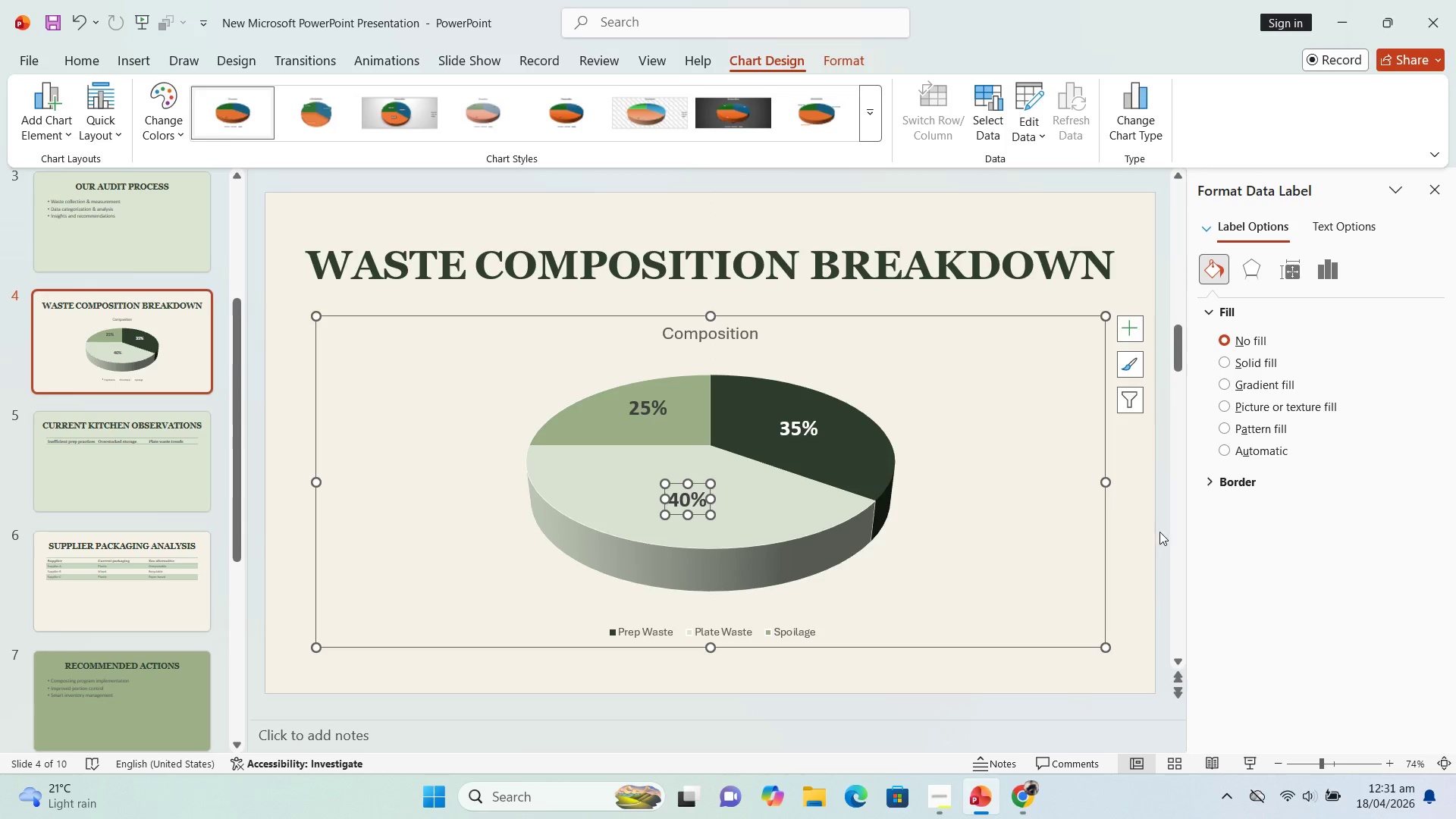 
left_click([1159, 532])
 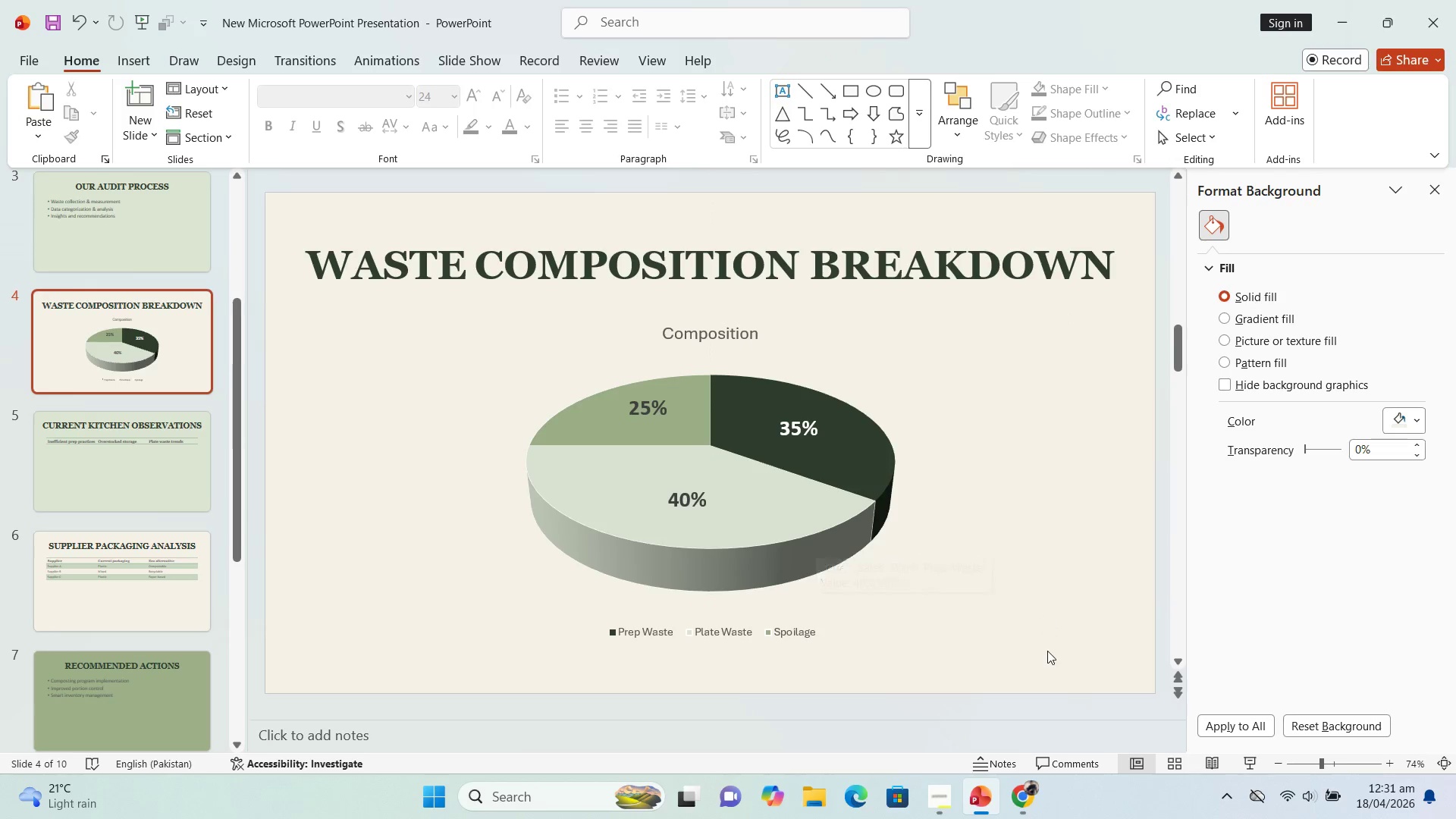 
left_click([1030, 554])
 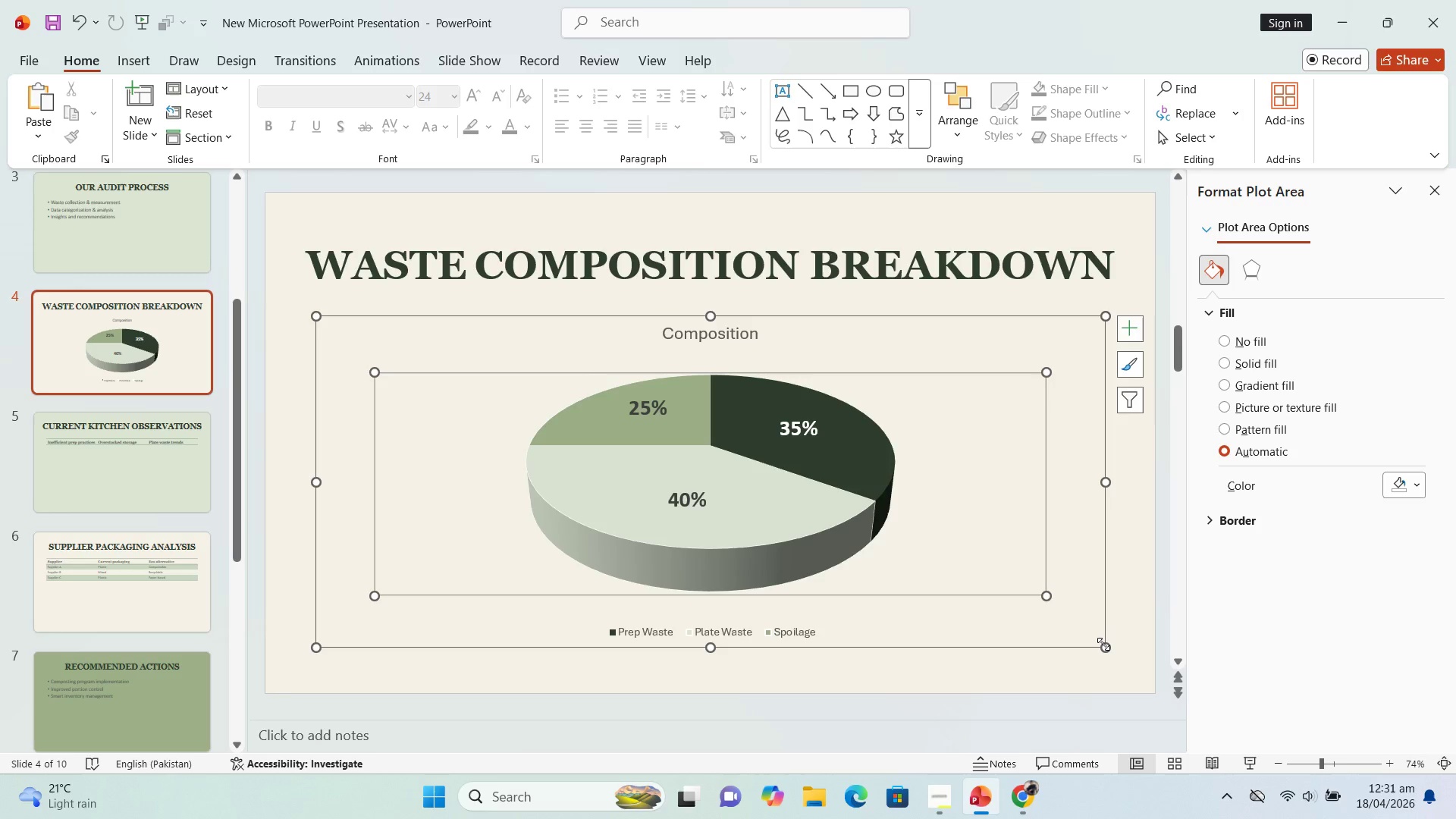 
left_click_drag(start_coordinate=[1103, 644], to_coordinate=[974, 570])
 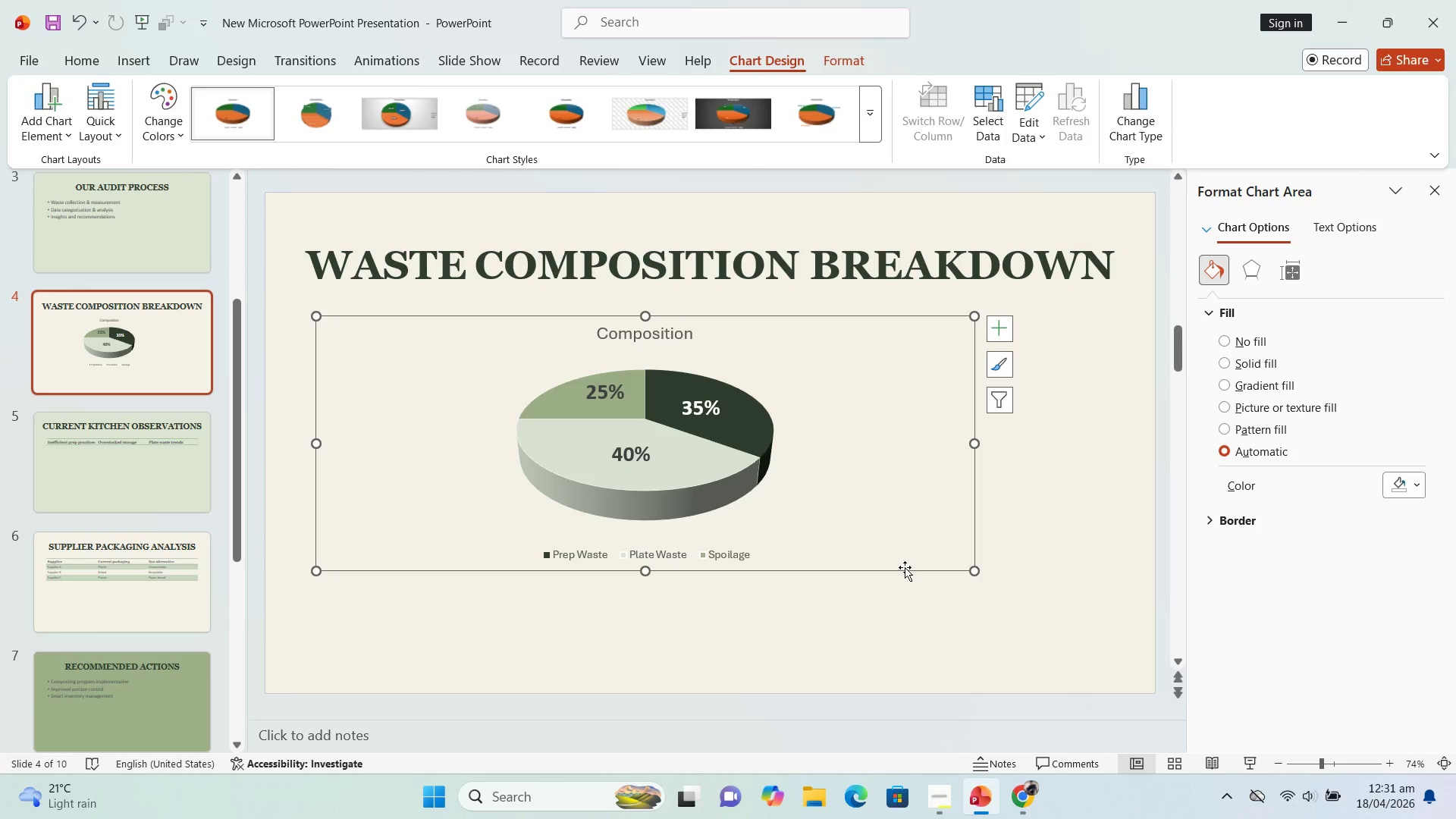 
left_click_drag(start_coordinate=[905, 567], to_coordinate=[927, 568])
 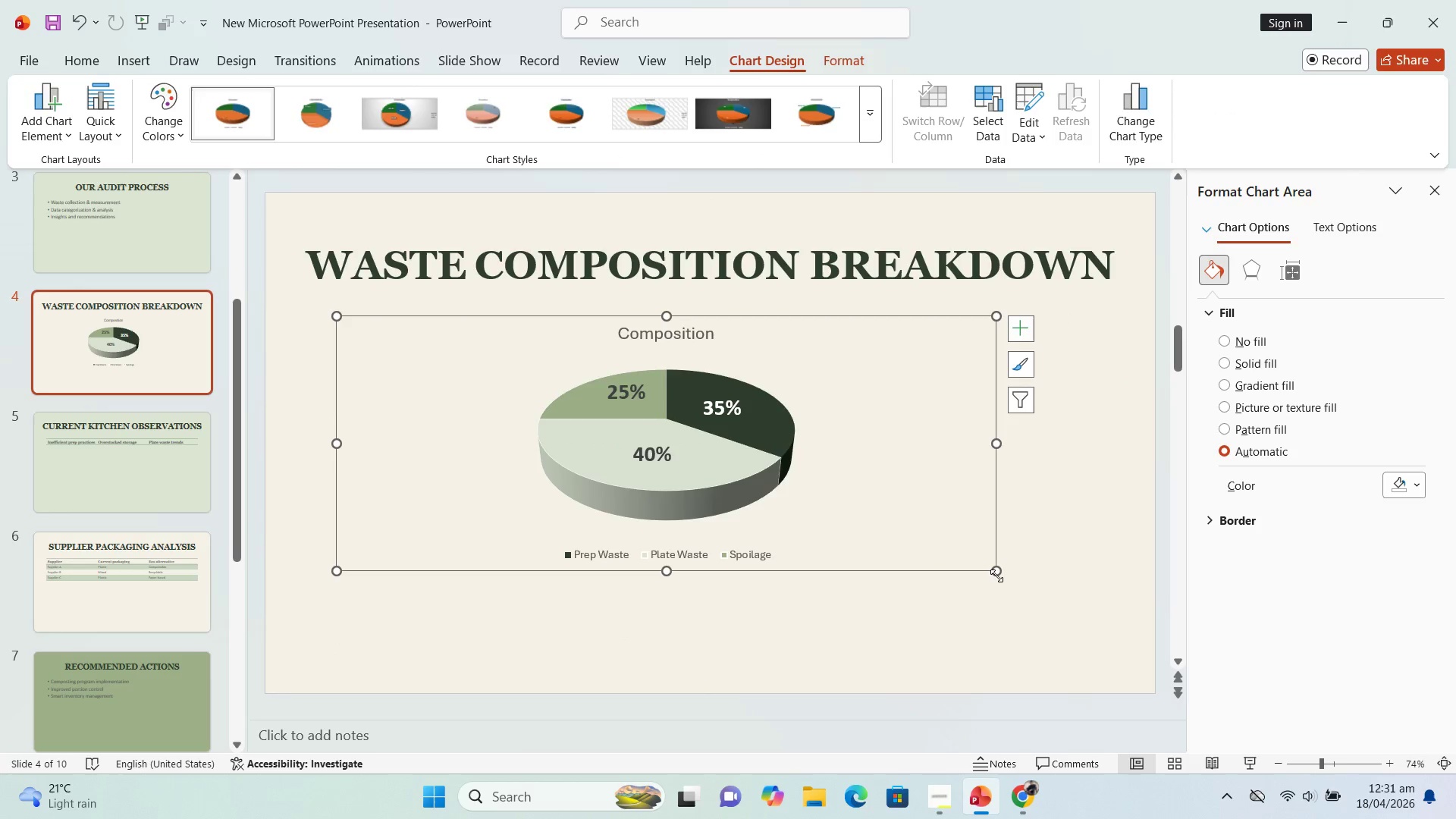 
left_click_drag(start_coordinate=[996, 576], to_coordinate=[1054, 620])
 